 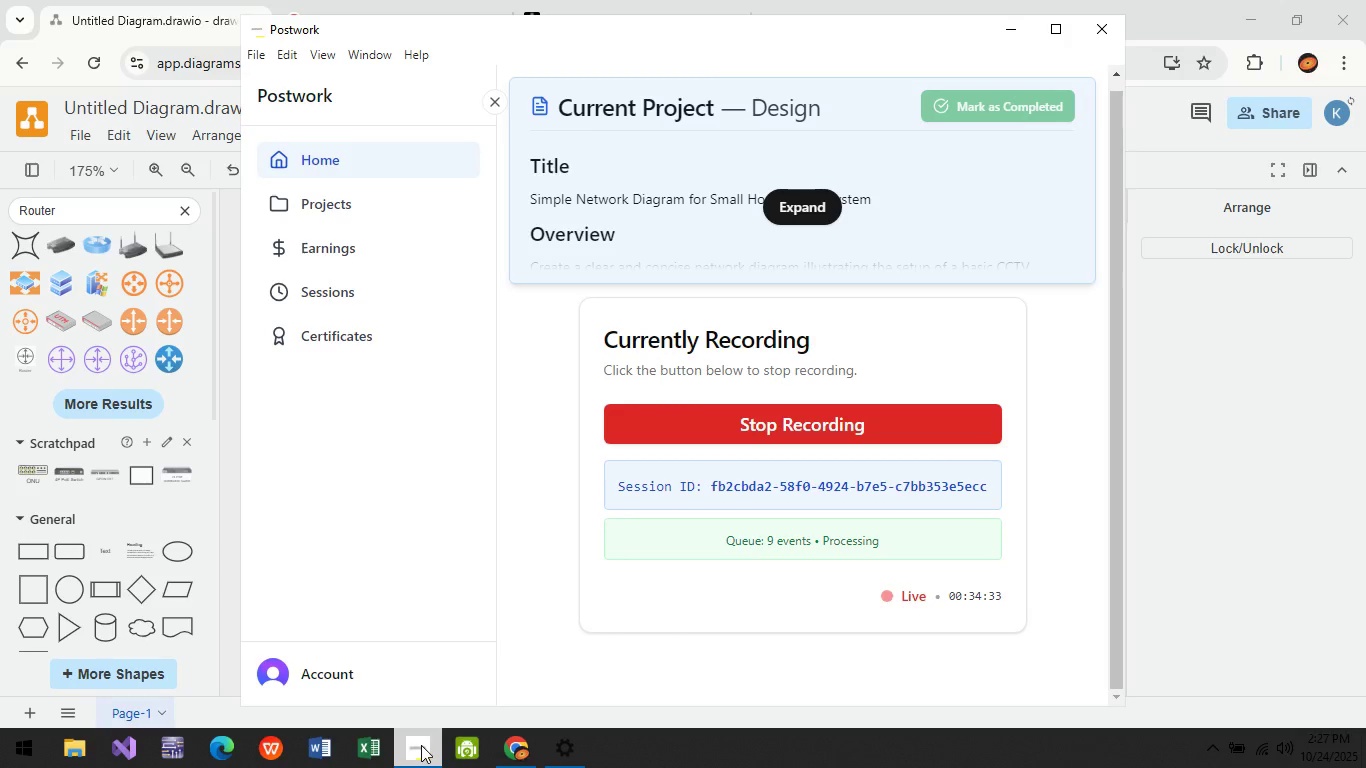 
scroll: coordinate [639, 448], scroll_direction: down, amount: 4.0
 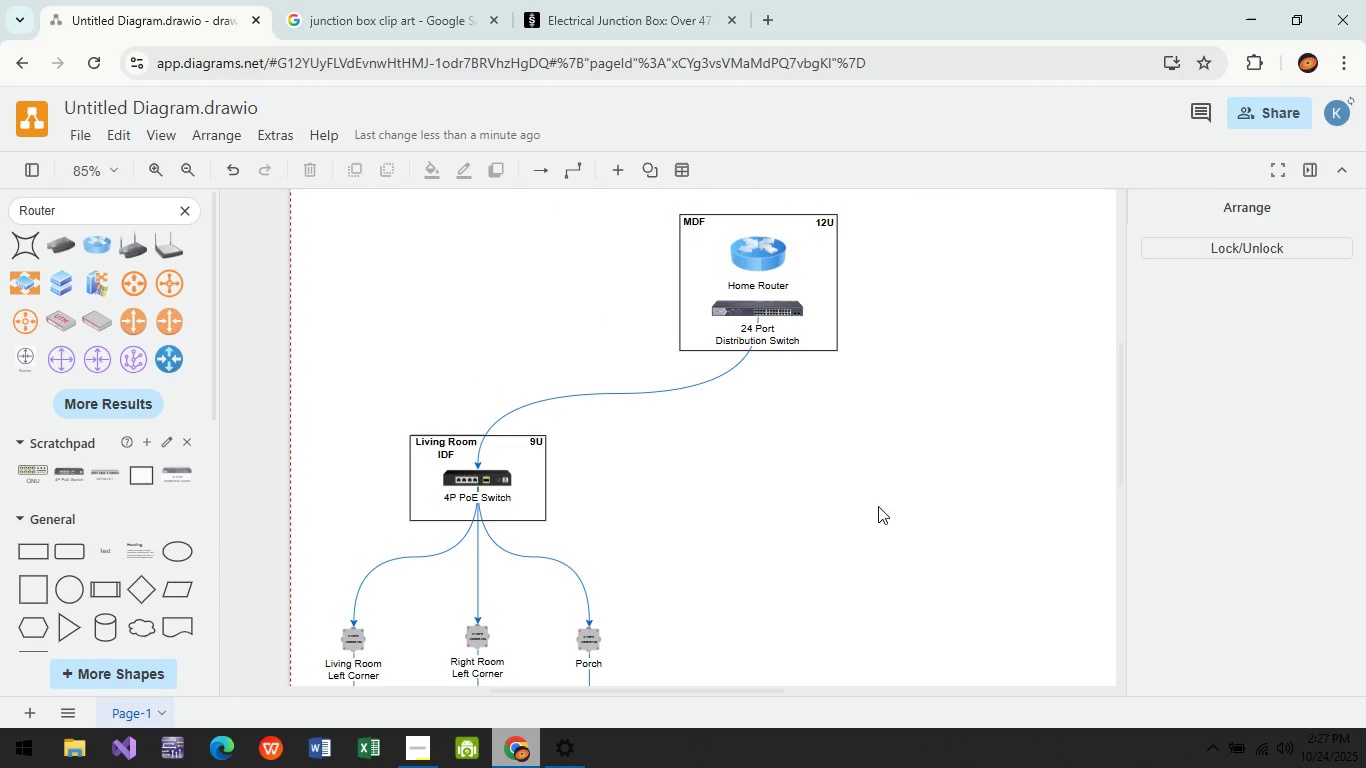 
wait(7.23)
 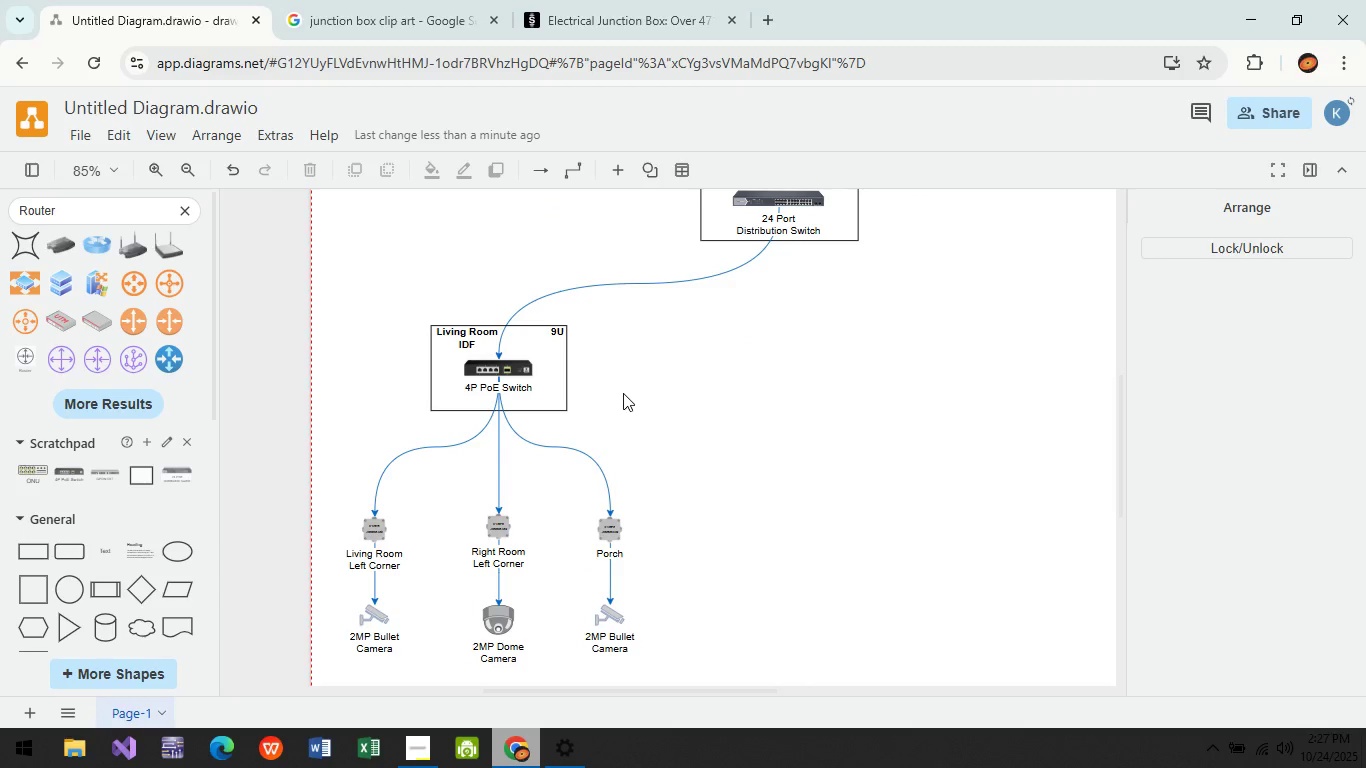 
left_click_drag(start_coordinate=[77, 209], to_coordinate=[25, 212])
 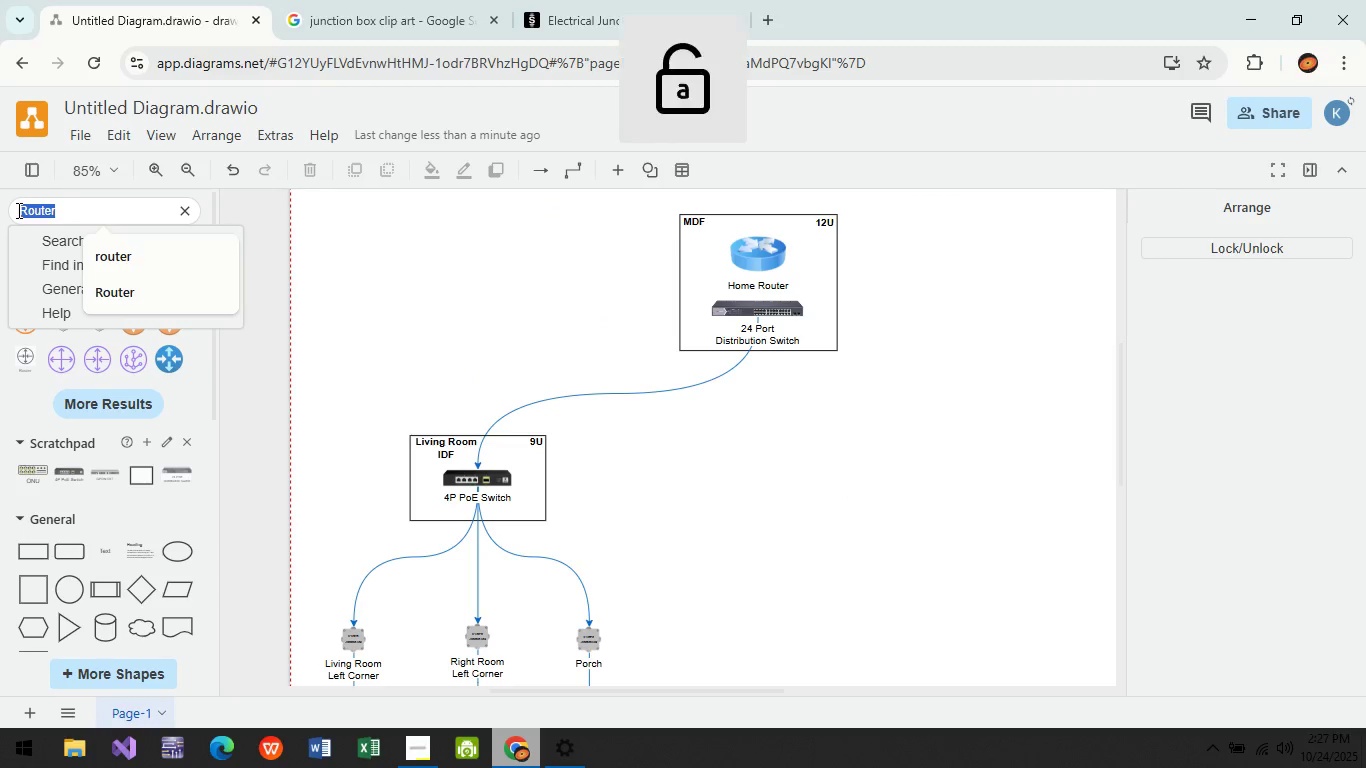 
type(Intern)
key(Backspace)
key(Backspace)
key(Backspace)
key(Backspace)
key(Backspace)
type(NTERNET)
 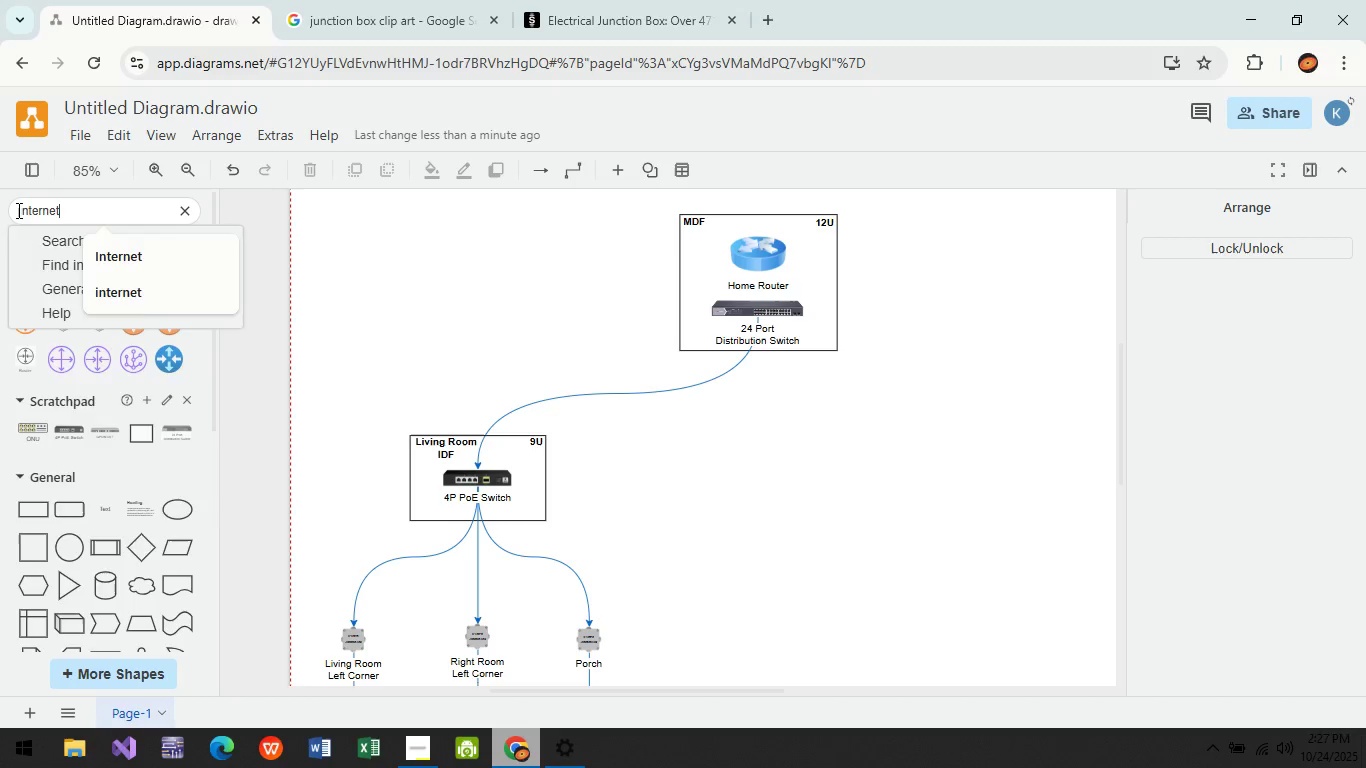 
key(Enter)
 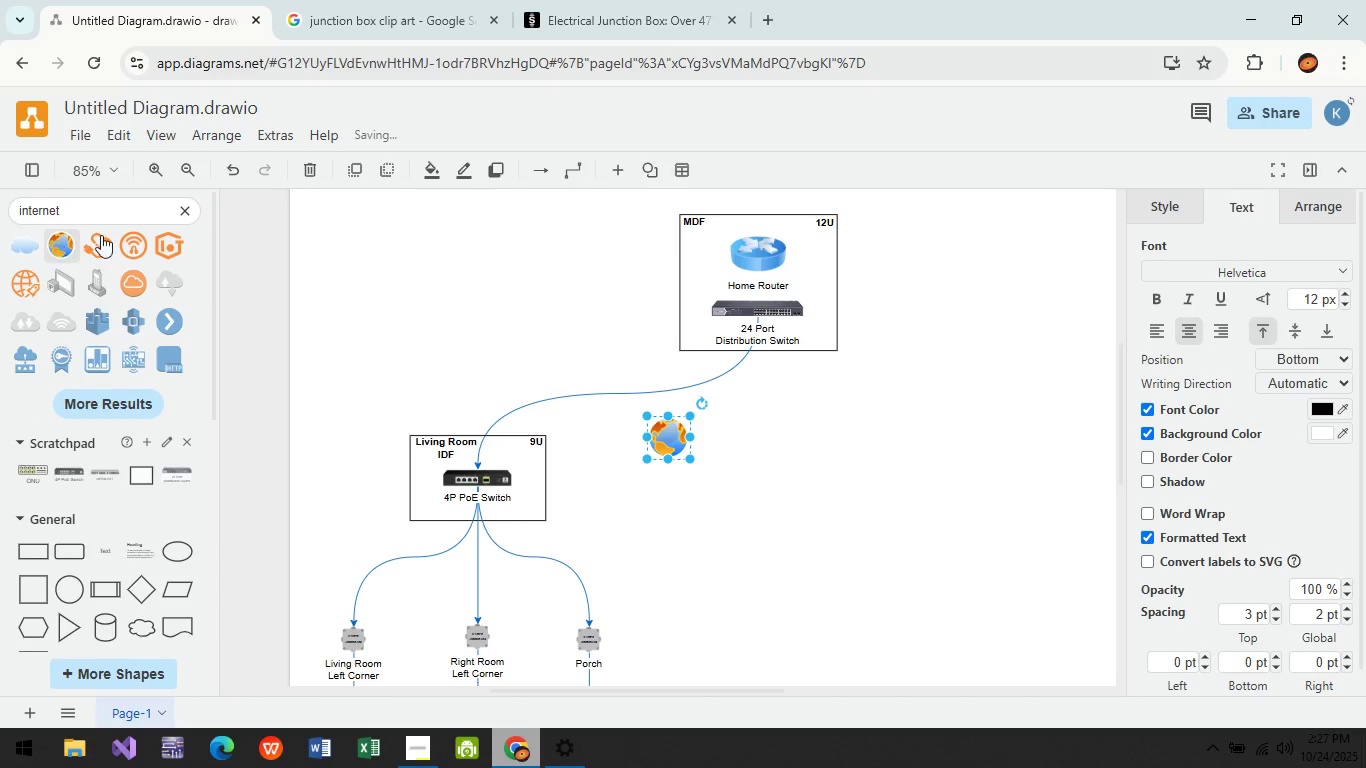 
left_click_drag(start_coordinate=[665, 443], to_coordinate=[894, 364])
 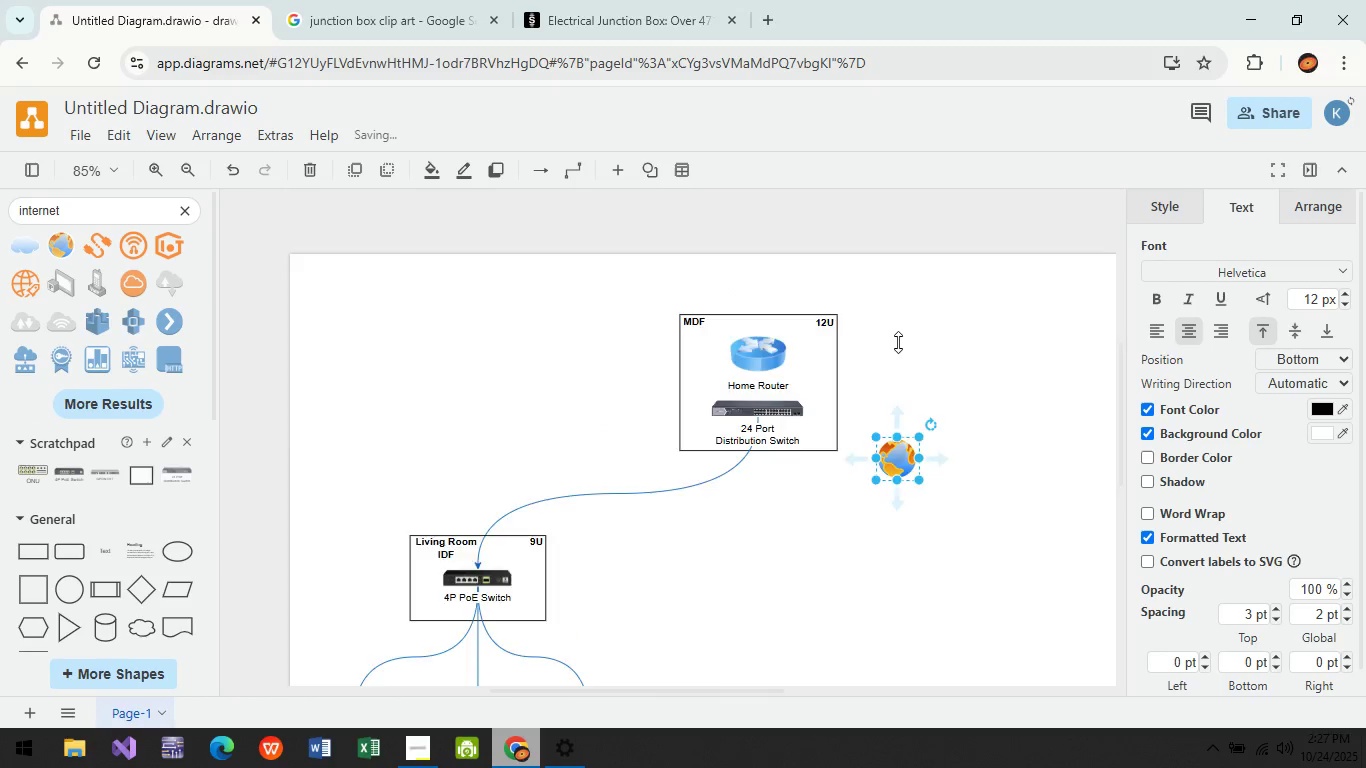 
scroll: coordinate [898, 342], scroll_direction: up, amount: 3.0
 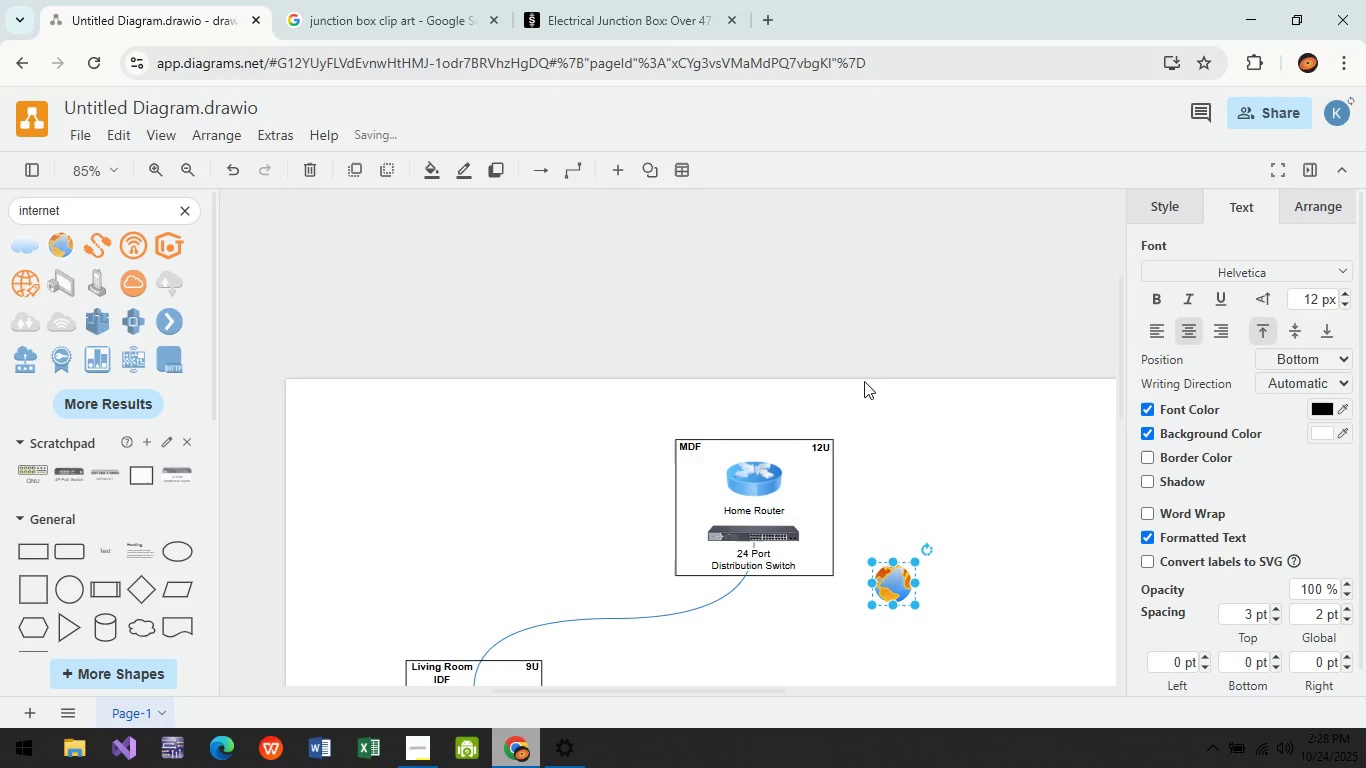 
left_click_drag(start_coordinate=[572, 406], to_coordinate=[860, 620])
 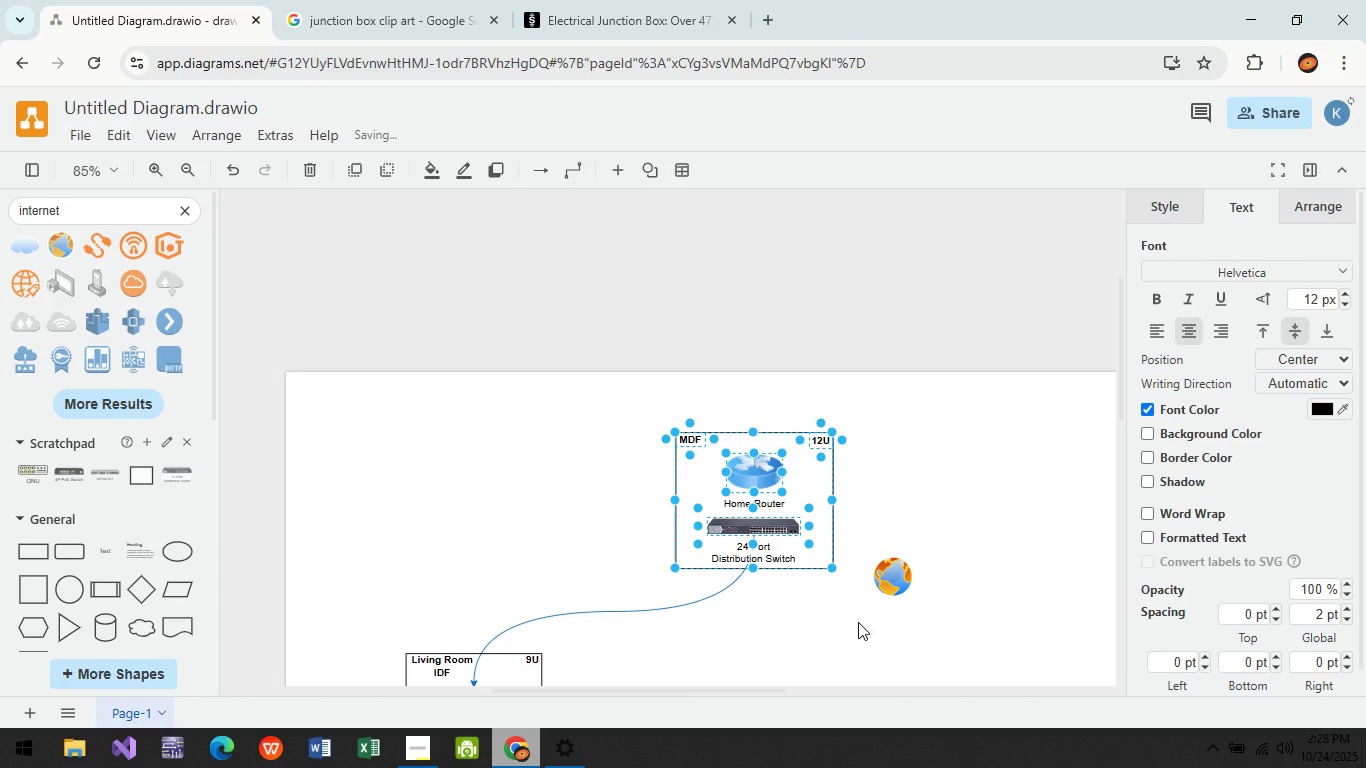 
hold_key(key=ArrowDown, duration=1.18)
 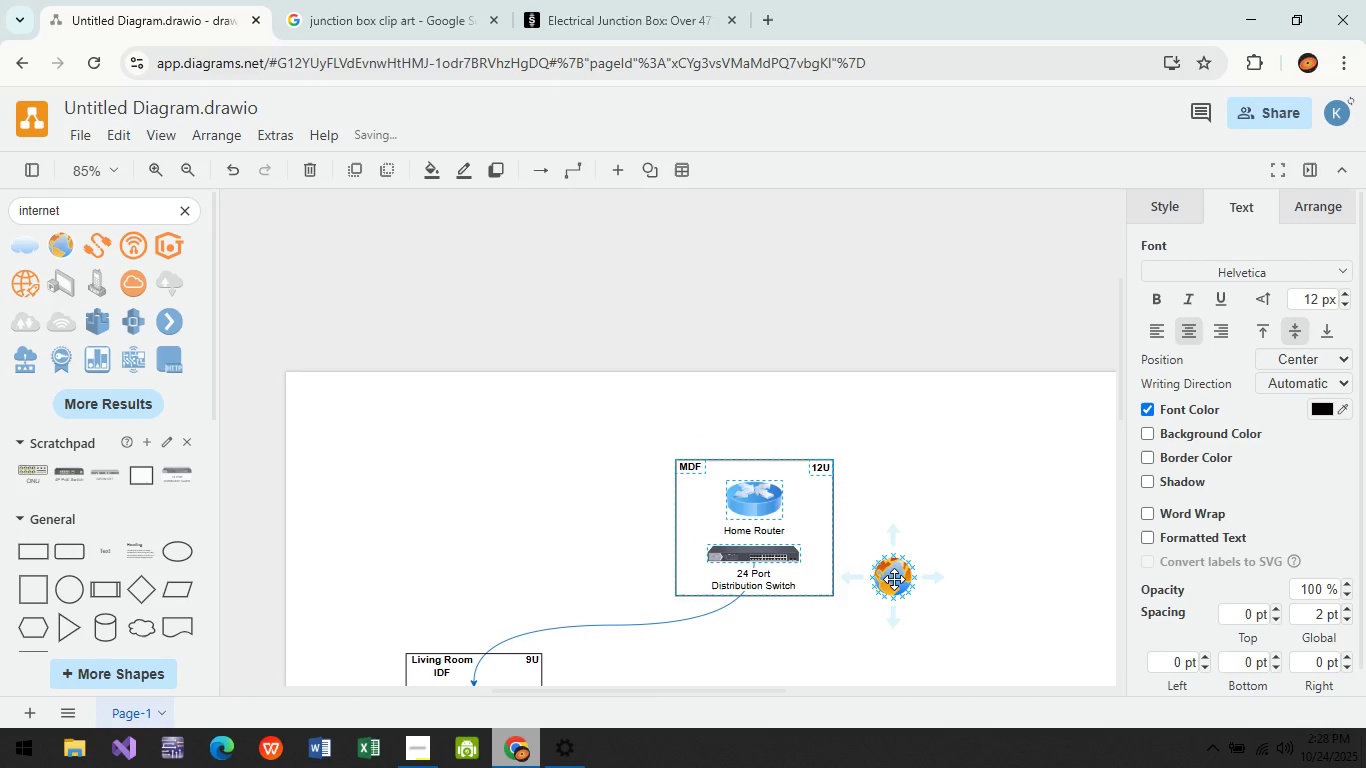 
left_click_drag(start_coordinate=[895, 579], to_coordinate=[754, 421])
 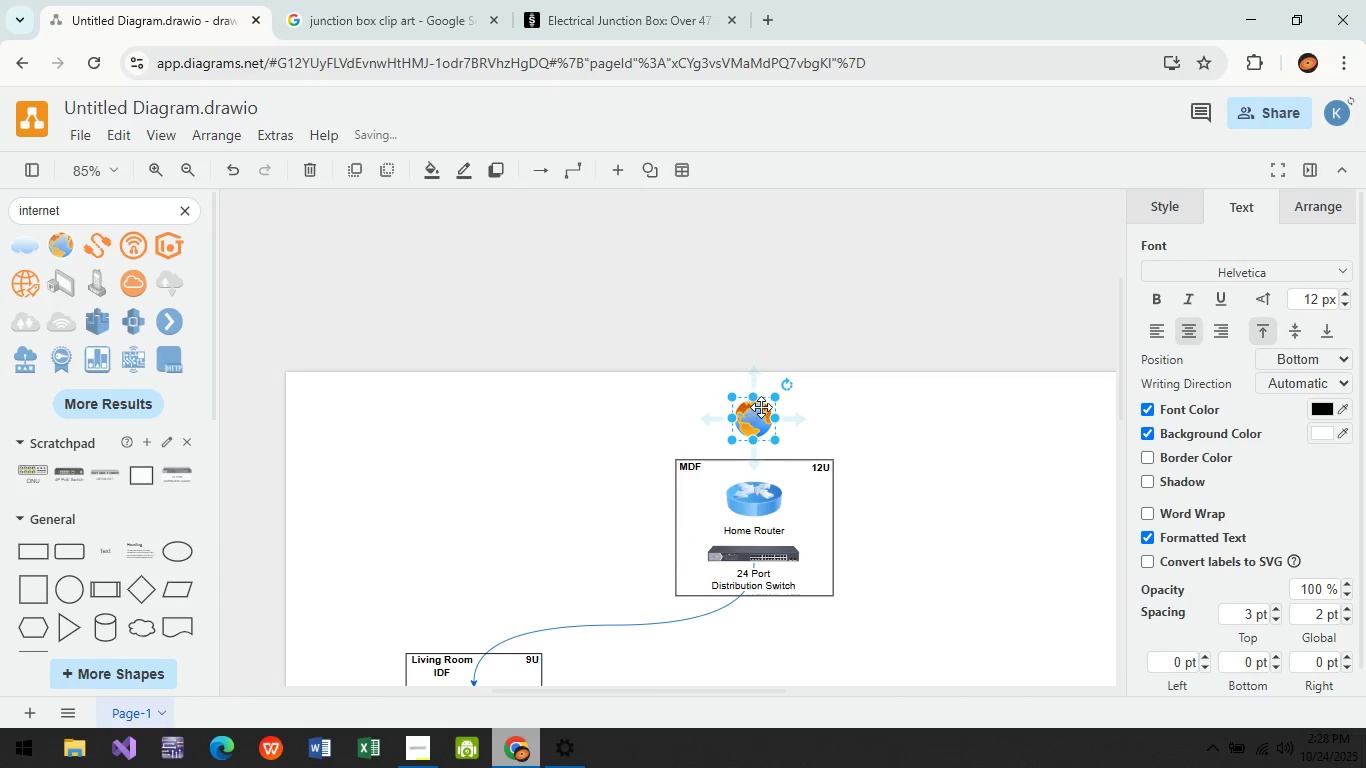 
key(Enter)
 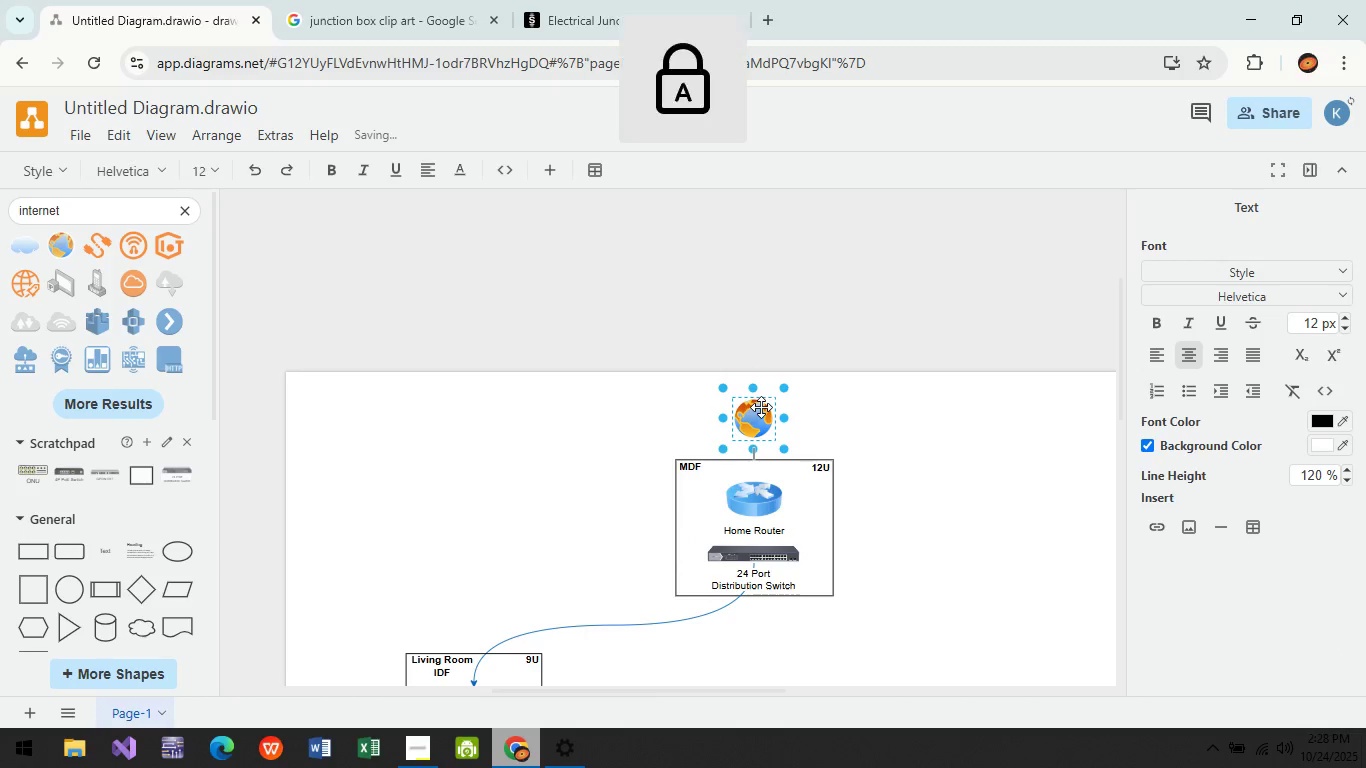 
type(Internet)
 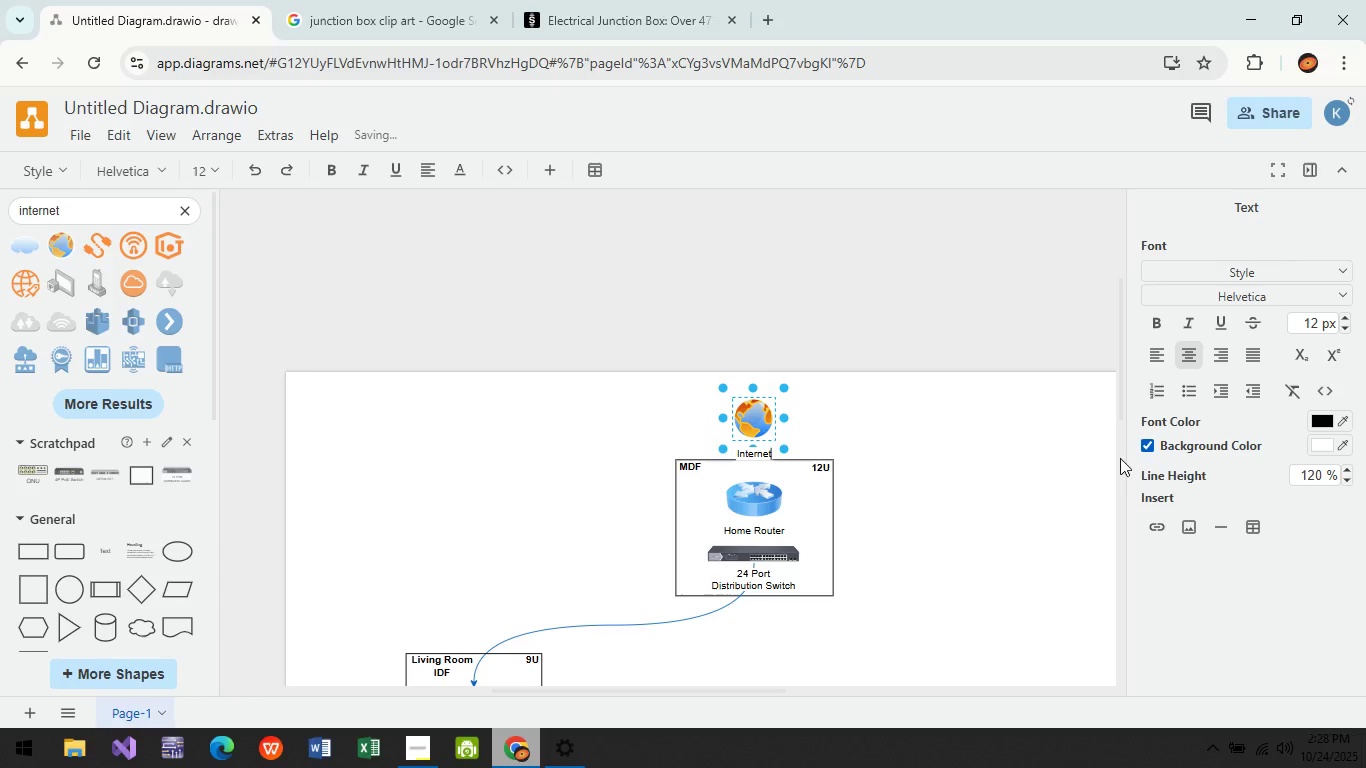 
left_click([909, 451])
 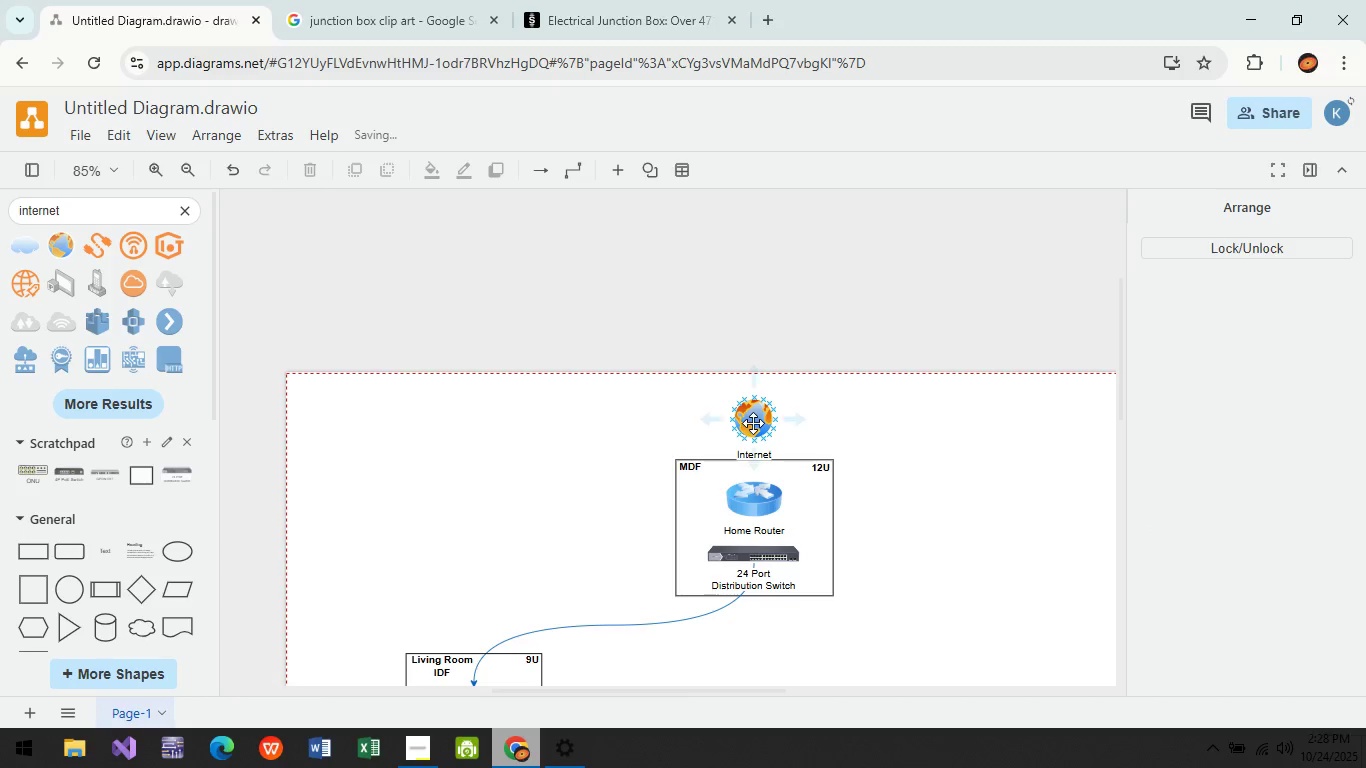 
left_click([753, 423])
 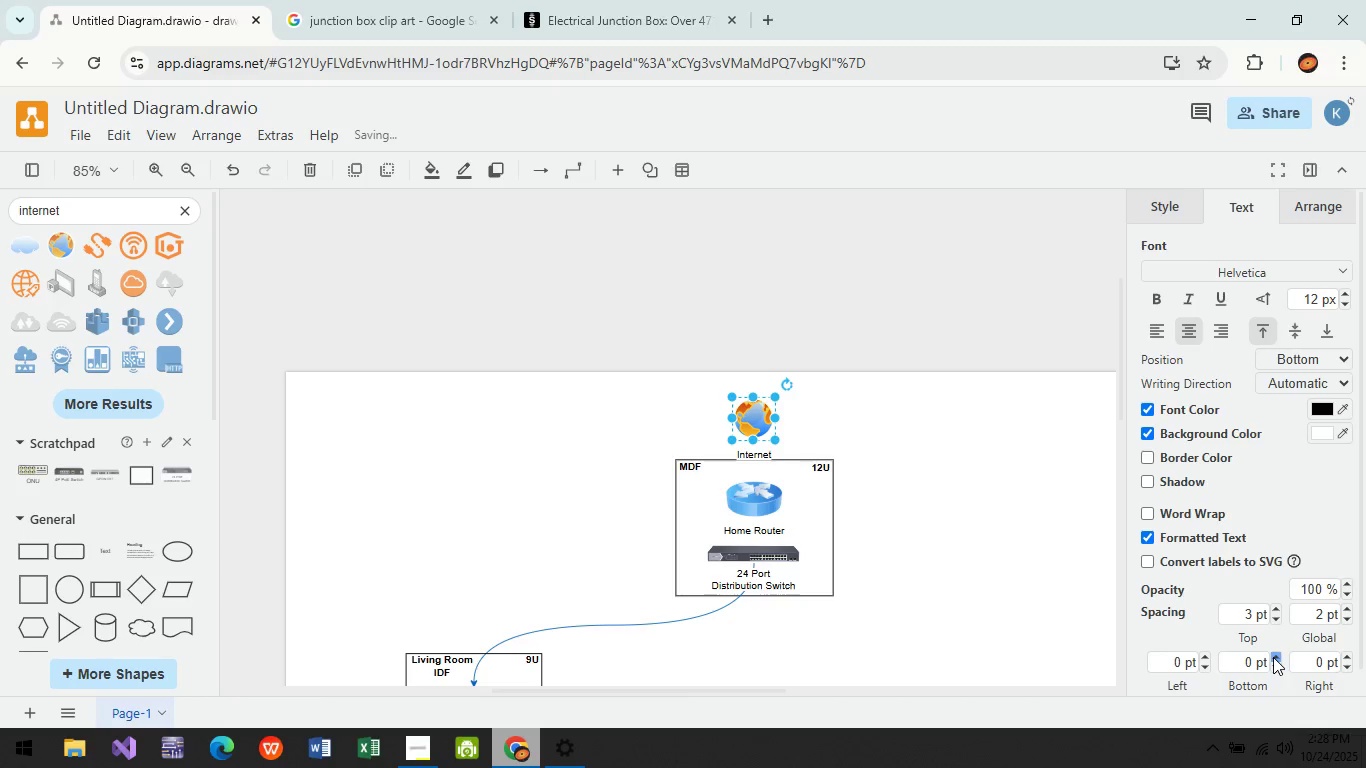 
double_click([1273, 657])
 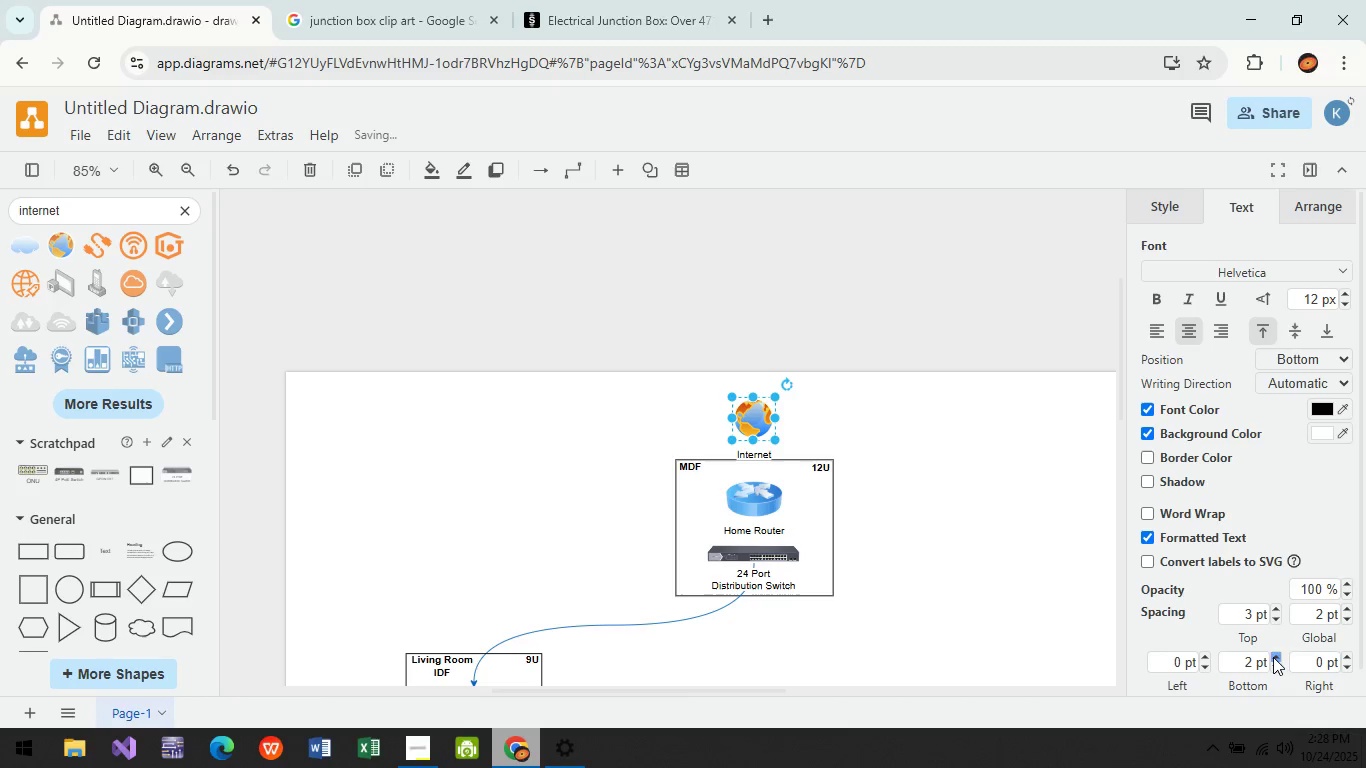 
triple_click([1273, 657])
 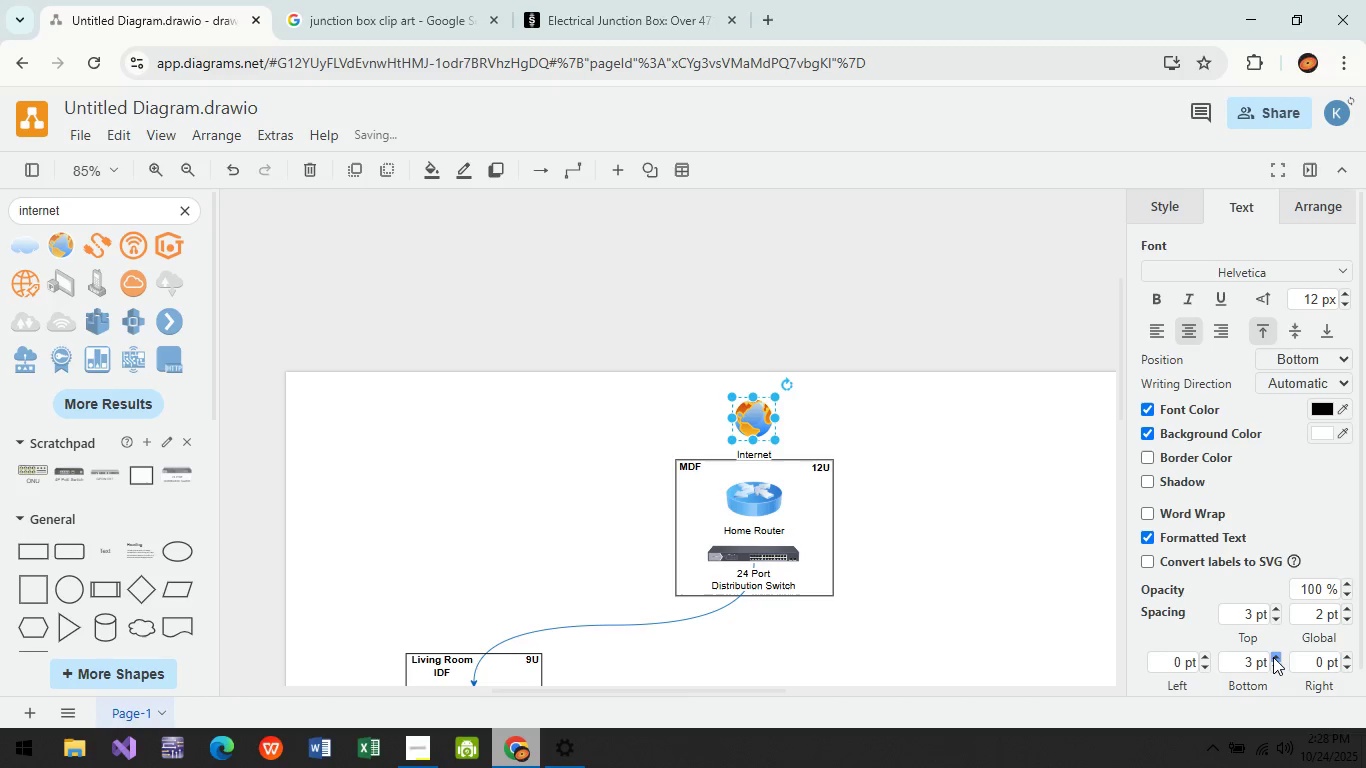 
triple_click([1273, 657])
 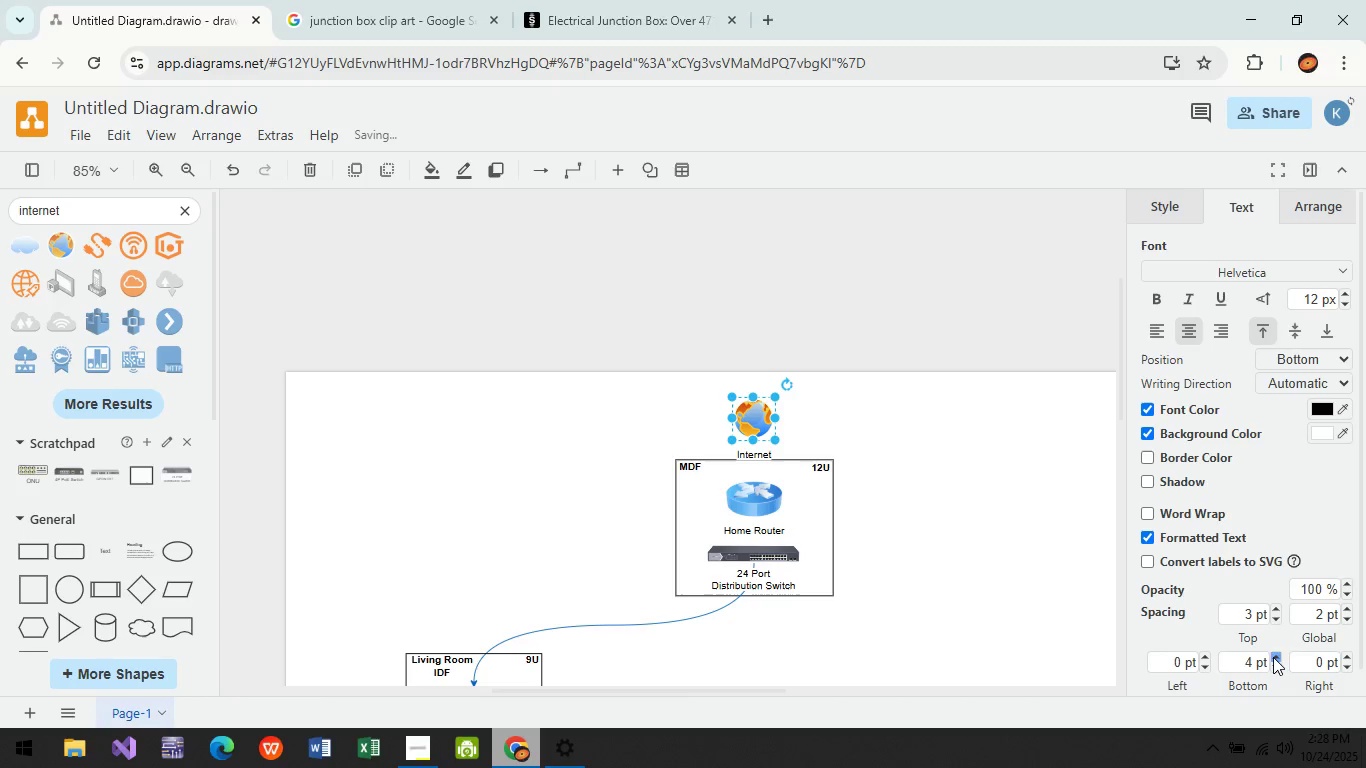 
triple_click([1273, 657])
 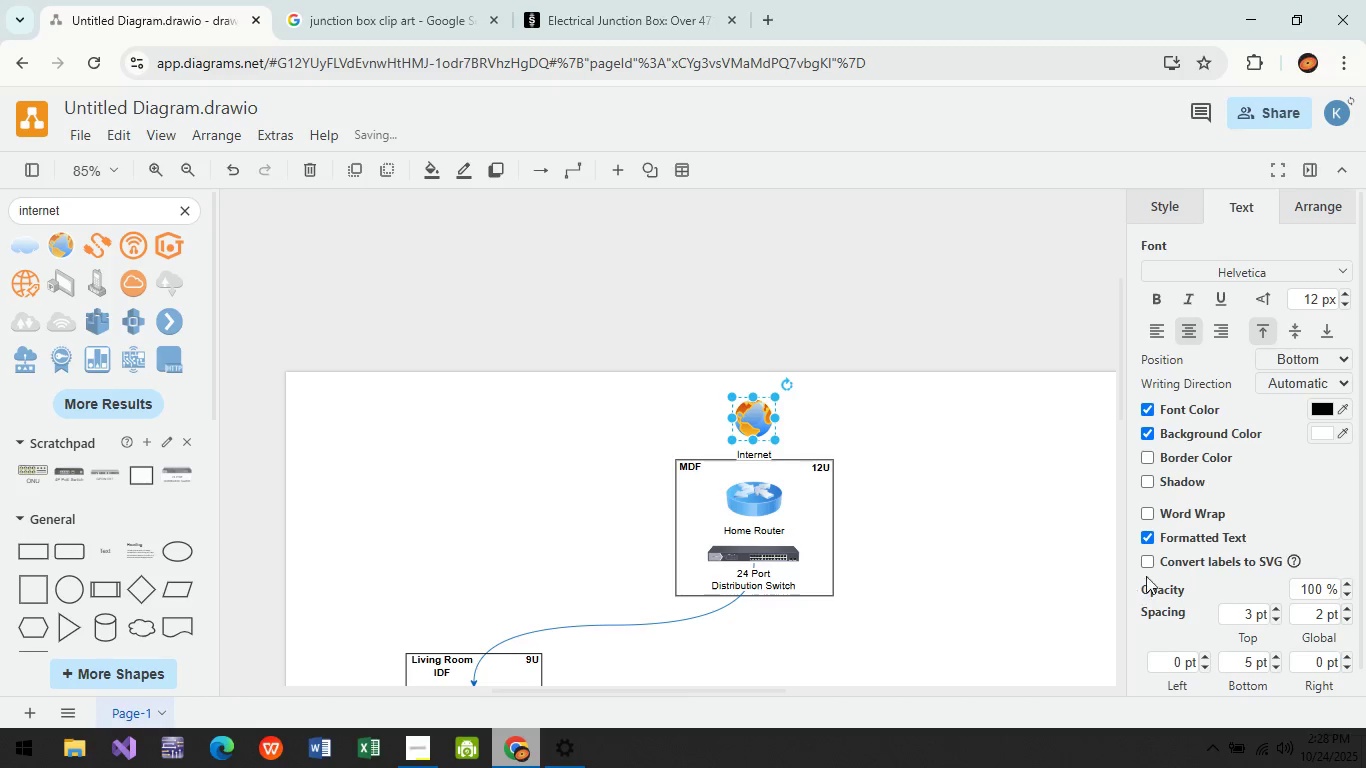 
scroll: coordinate [1180, 567], scroll_direction: down, amount: 2.0
 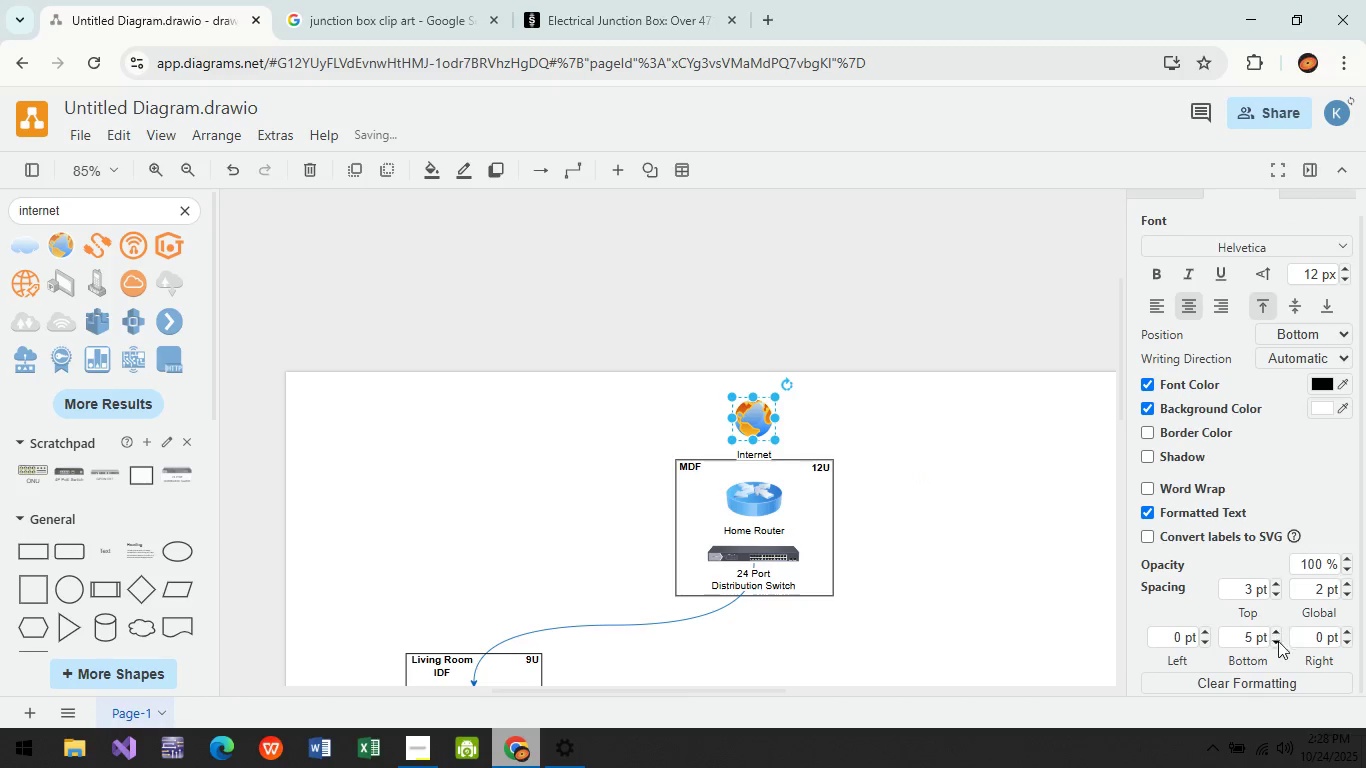 
double_click([1275, 644])
 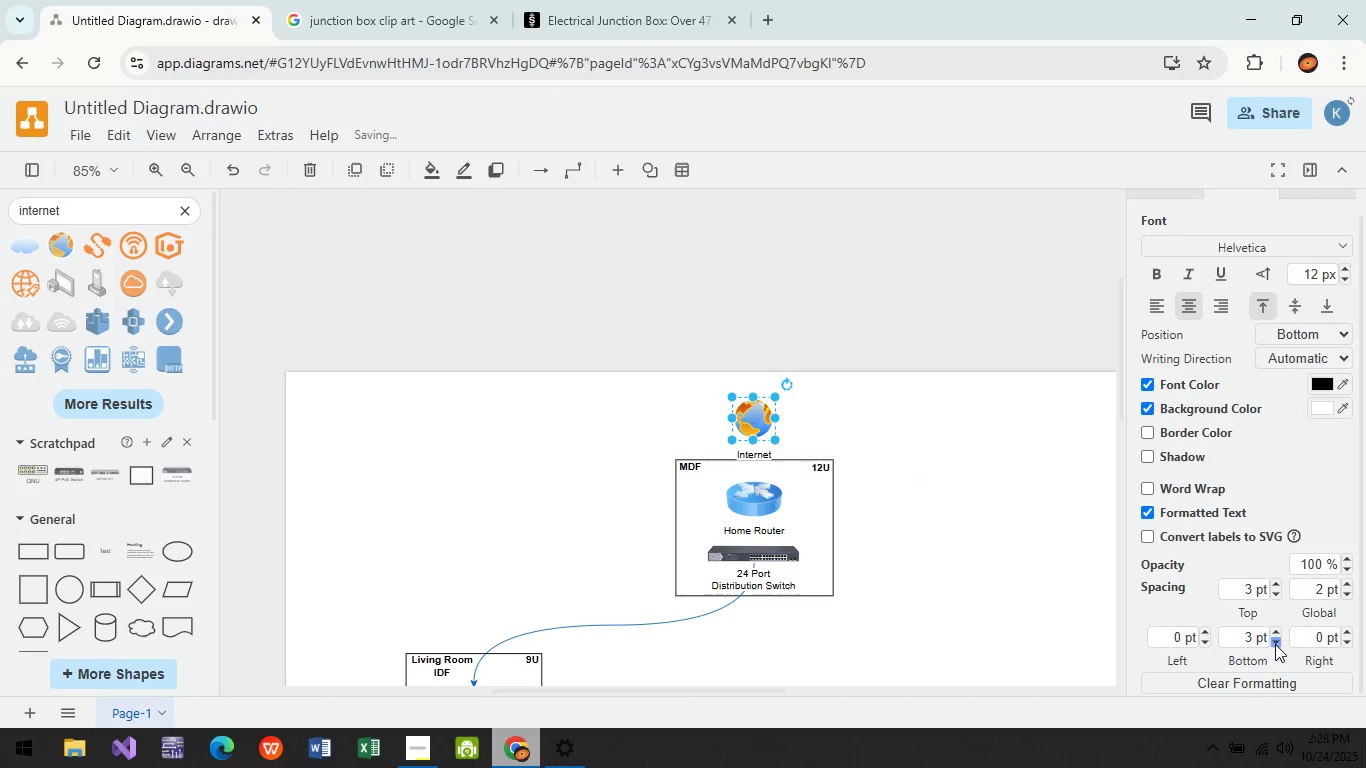 
triple_click([1275, 644])
 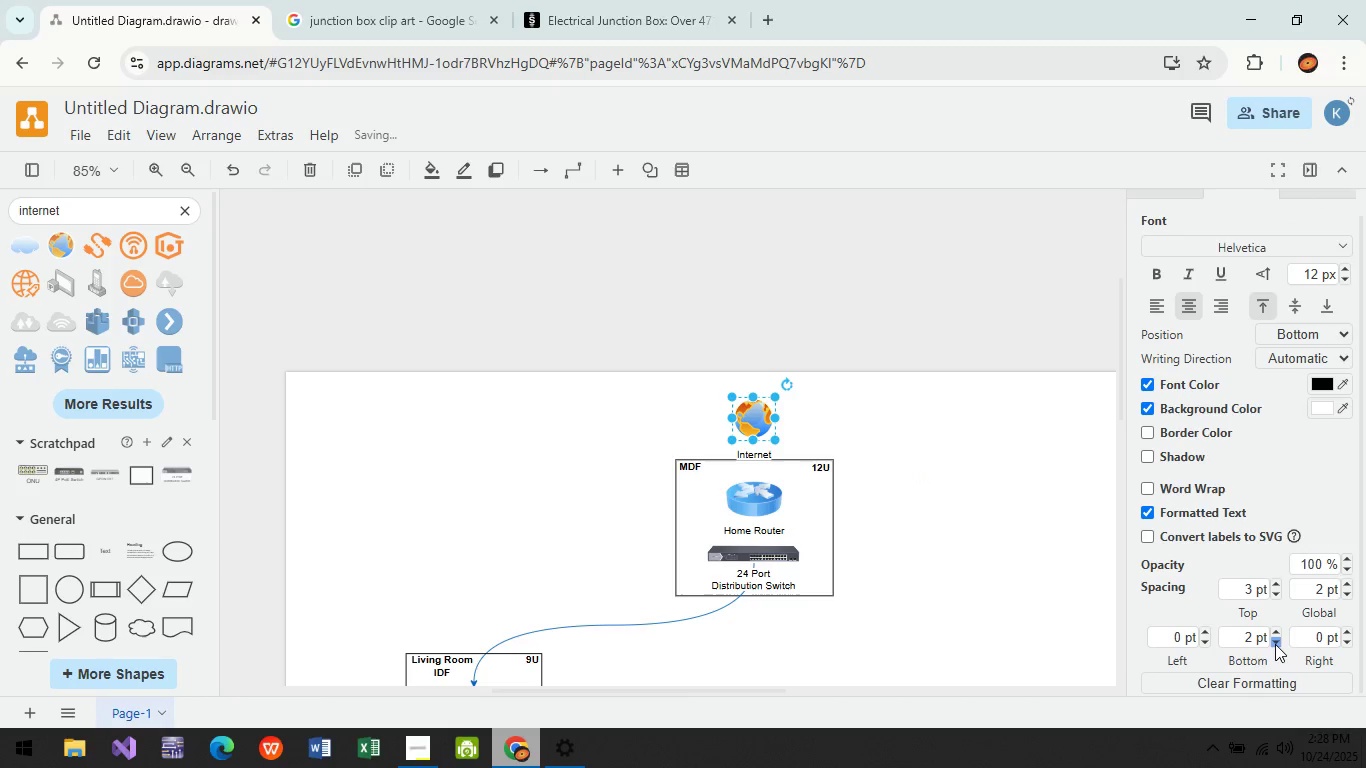 
triple_click([1275, 644])
 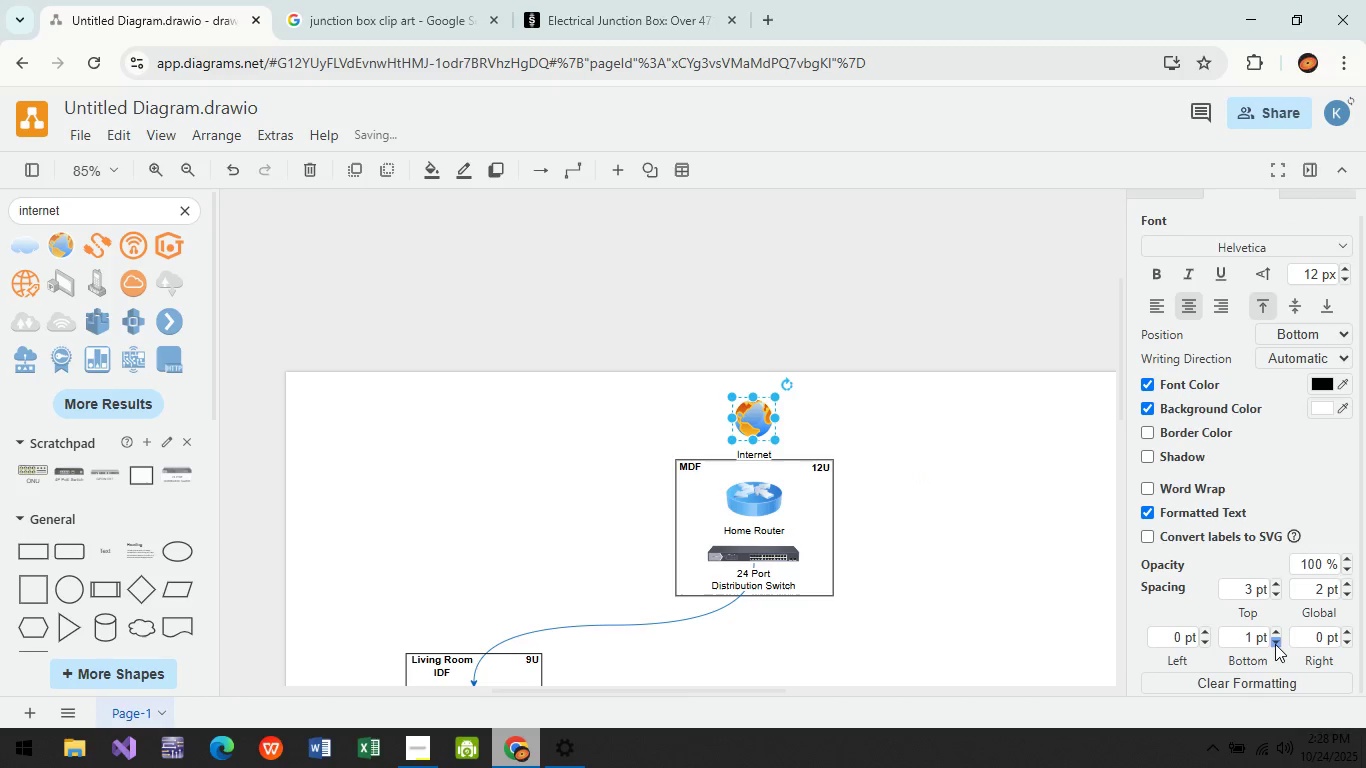 
triple_click([1275, 644])
 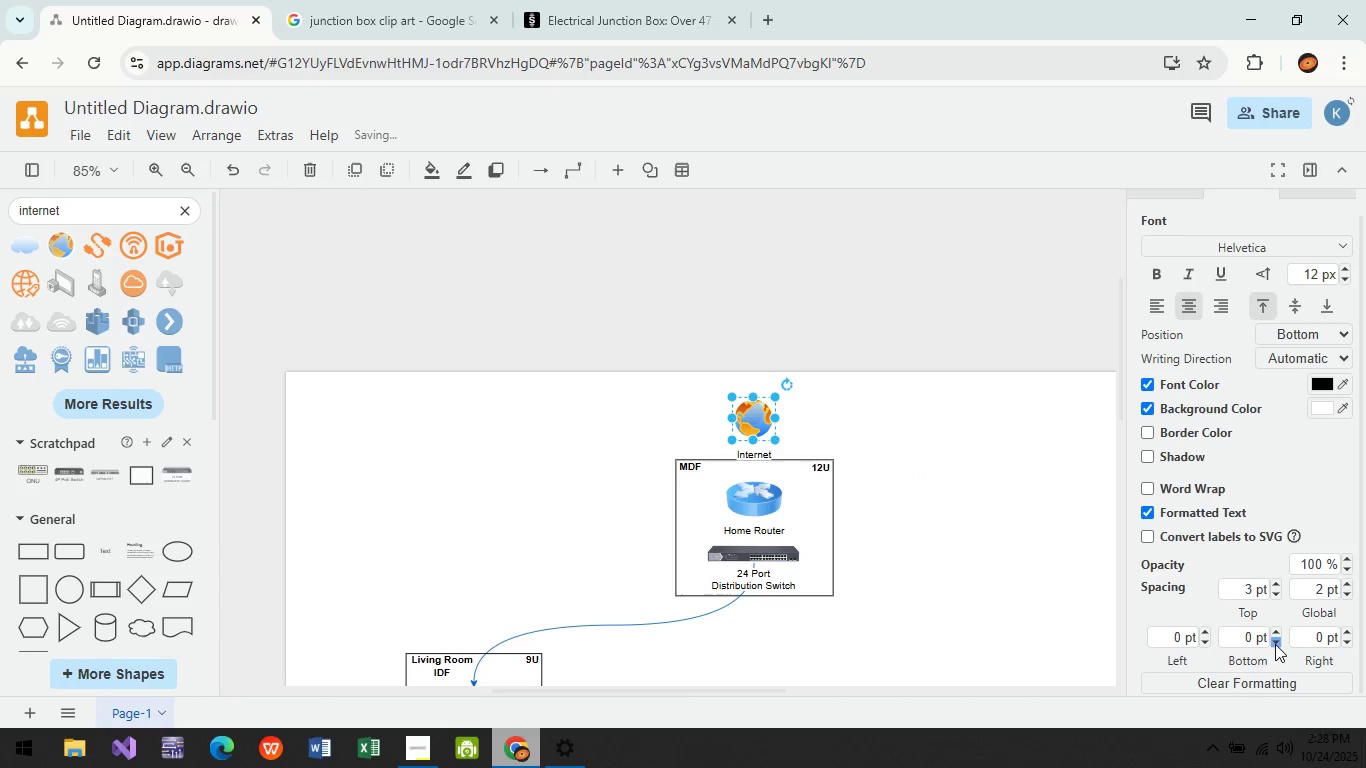 
triple_click([1275, 644])
 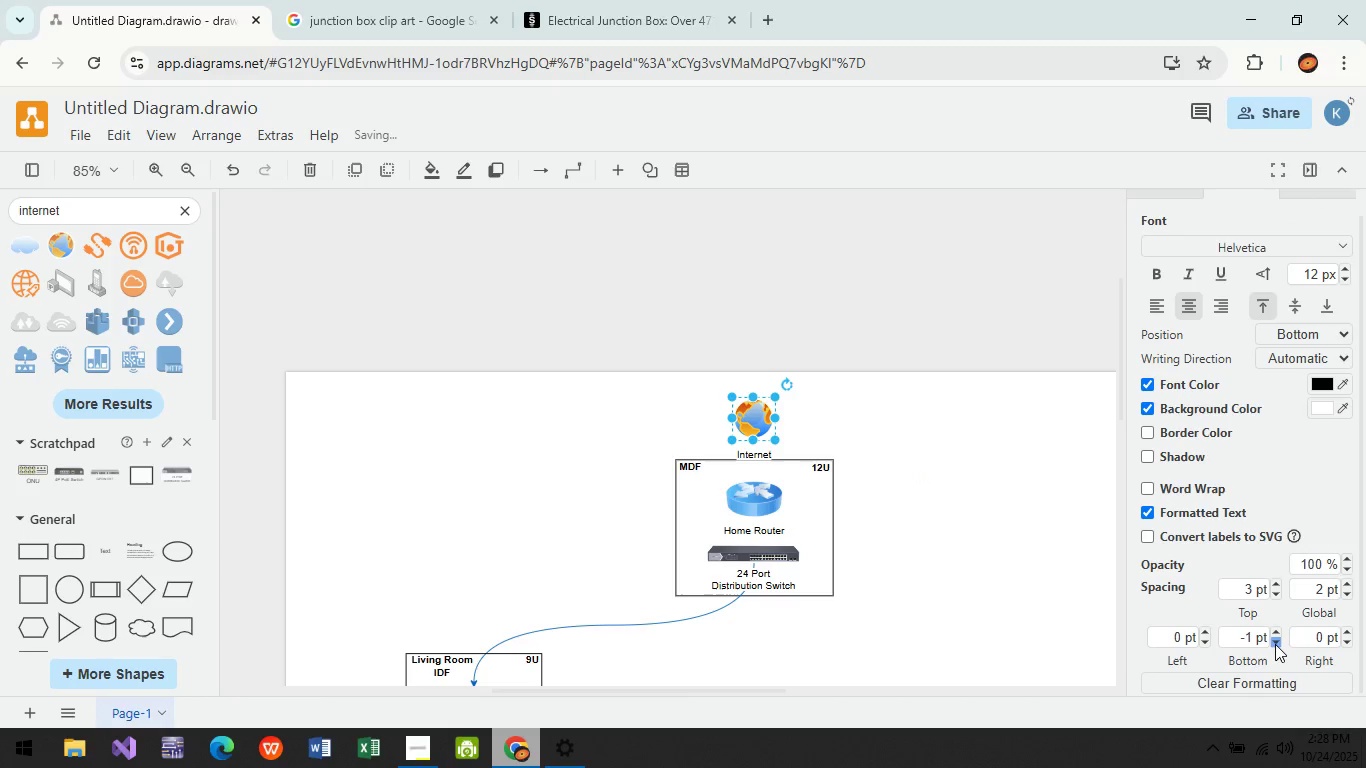 
triple_click([1275, 644])
 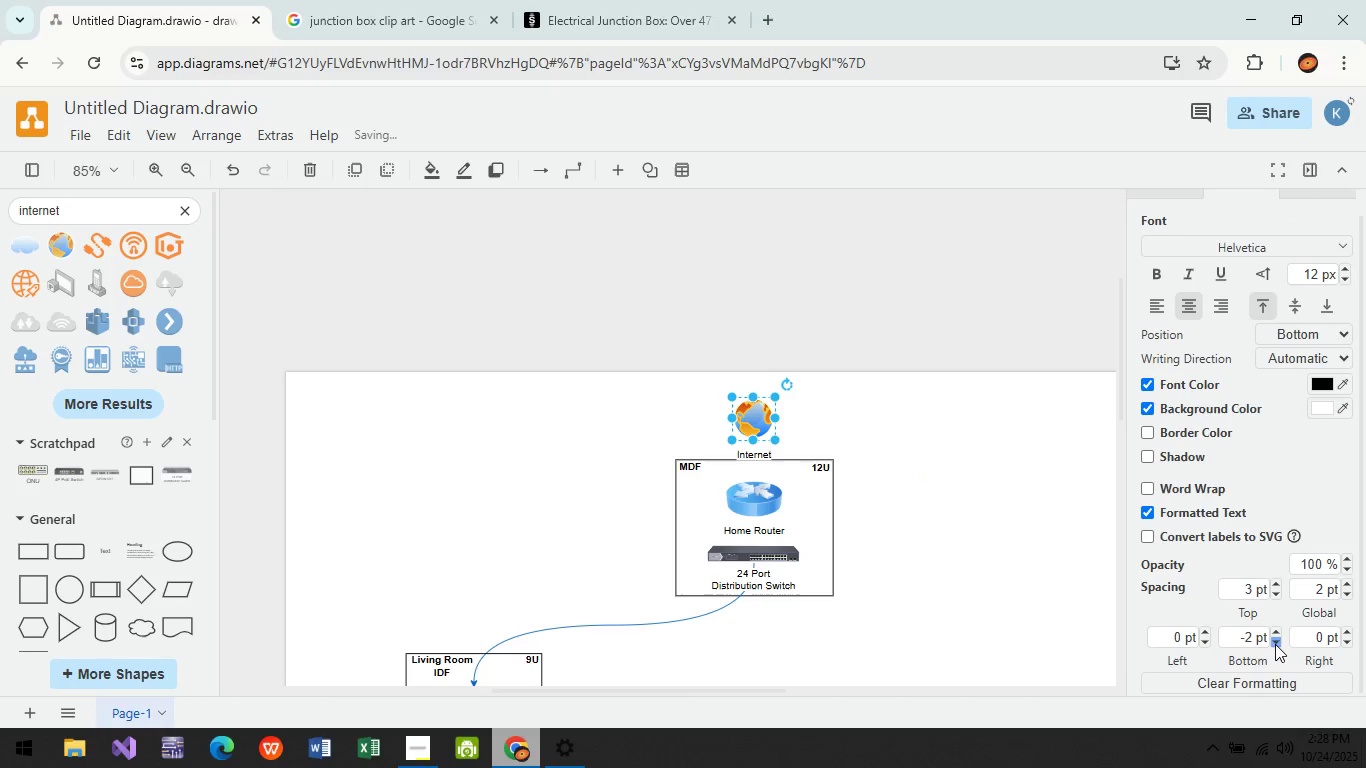 
triple_click([1275, 644])
 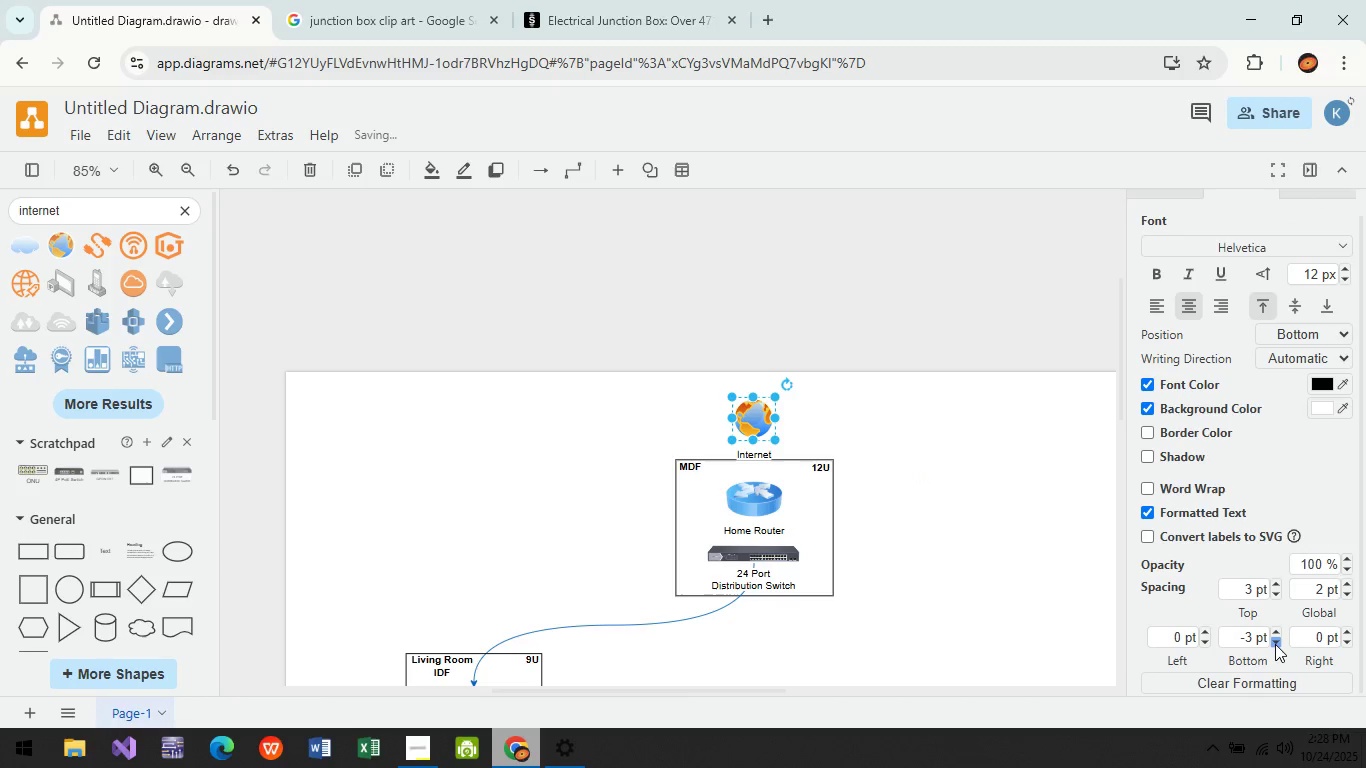 
triple_click([1275, 644])
 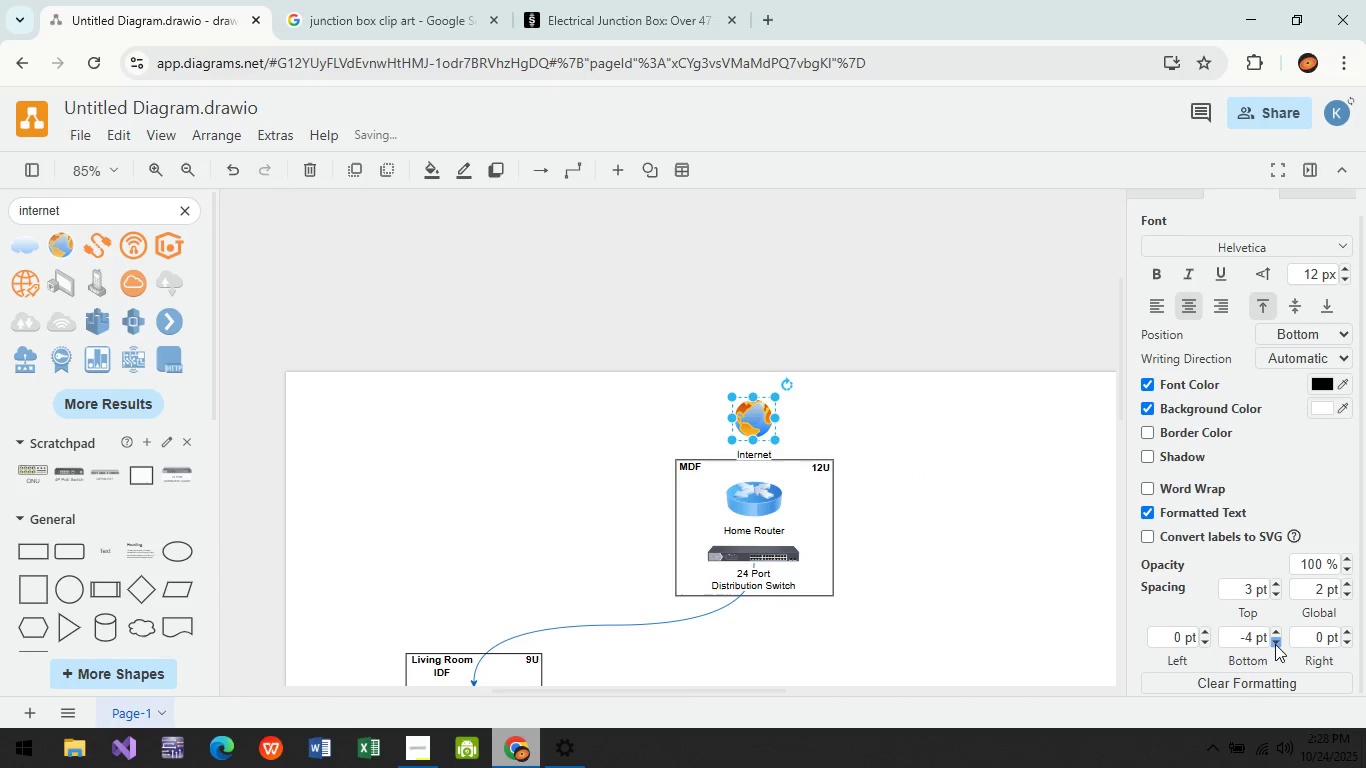 
triple_click([1275, 644])
 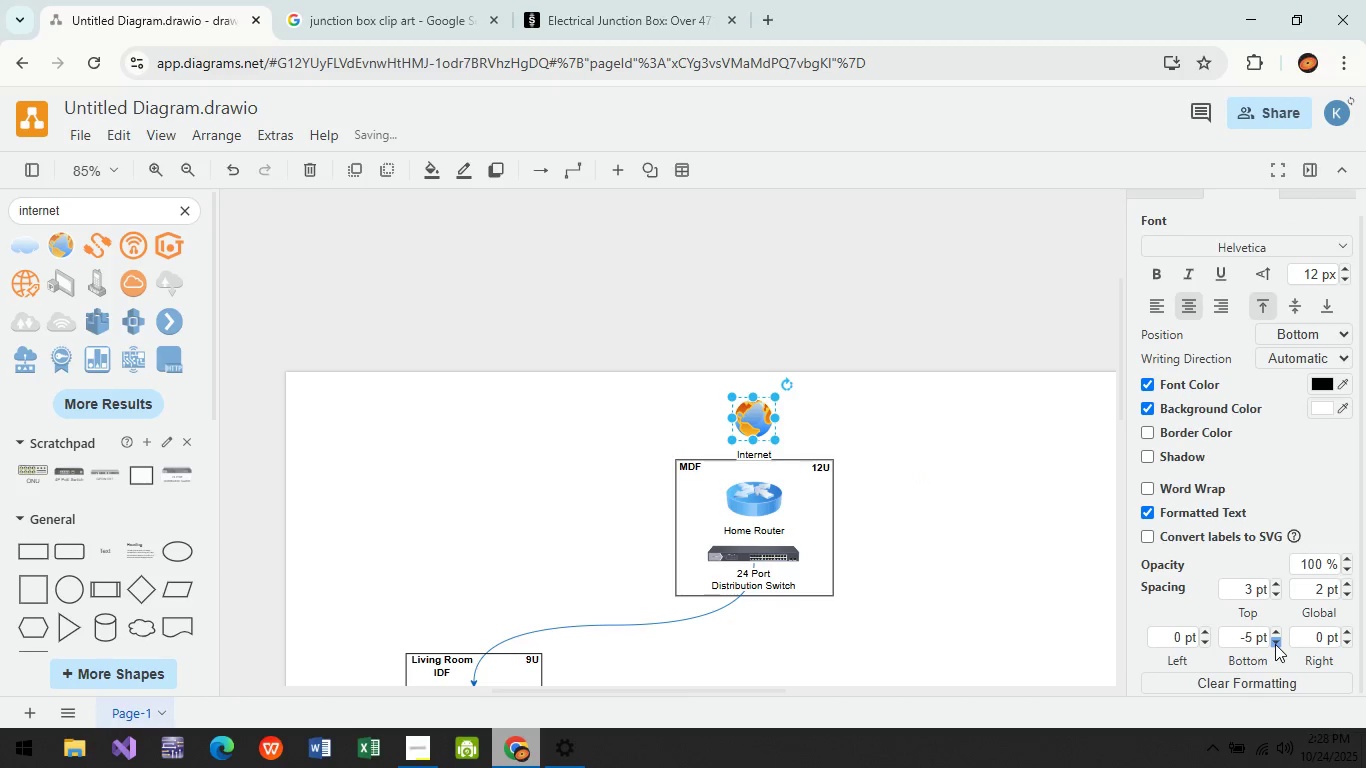 
triple_click([1275, 644])
 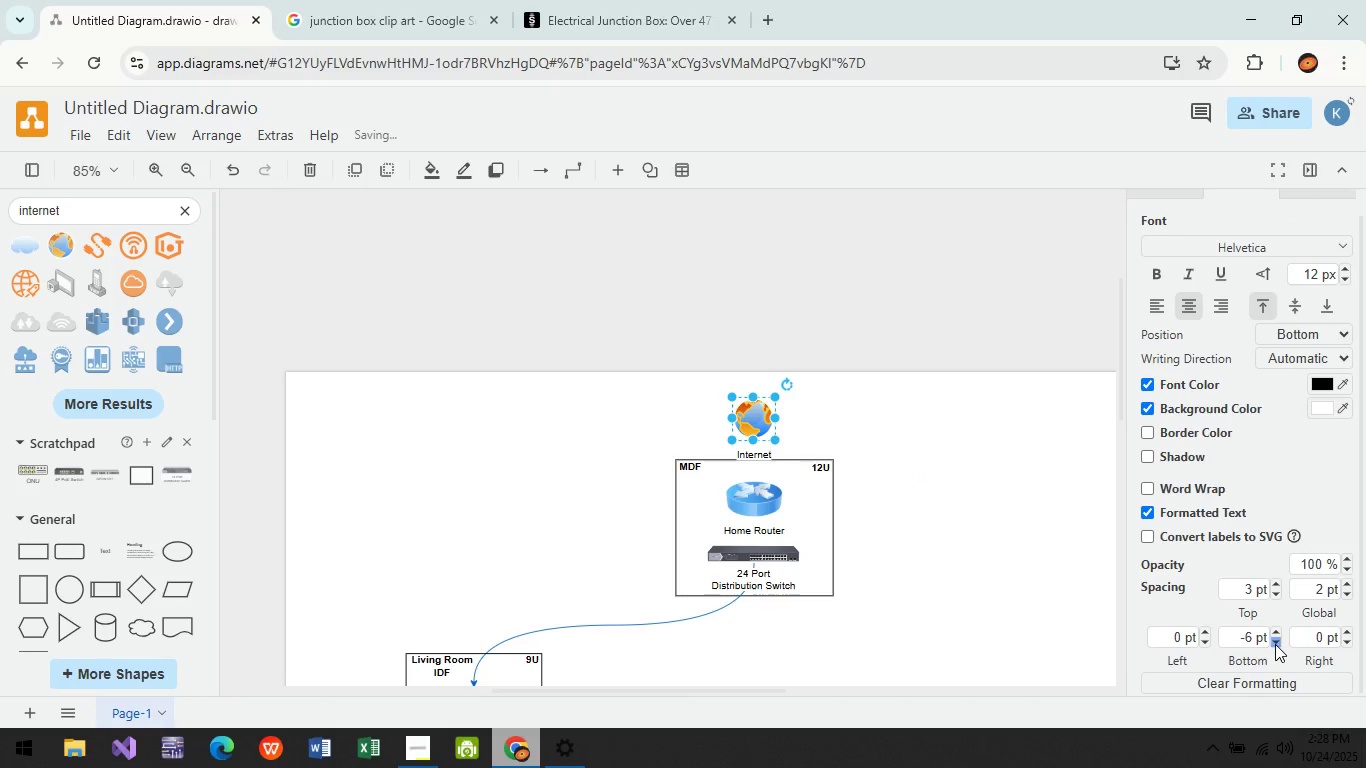 
triple_click([1275, 644])
 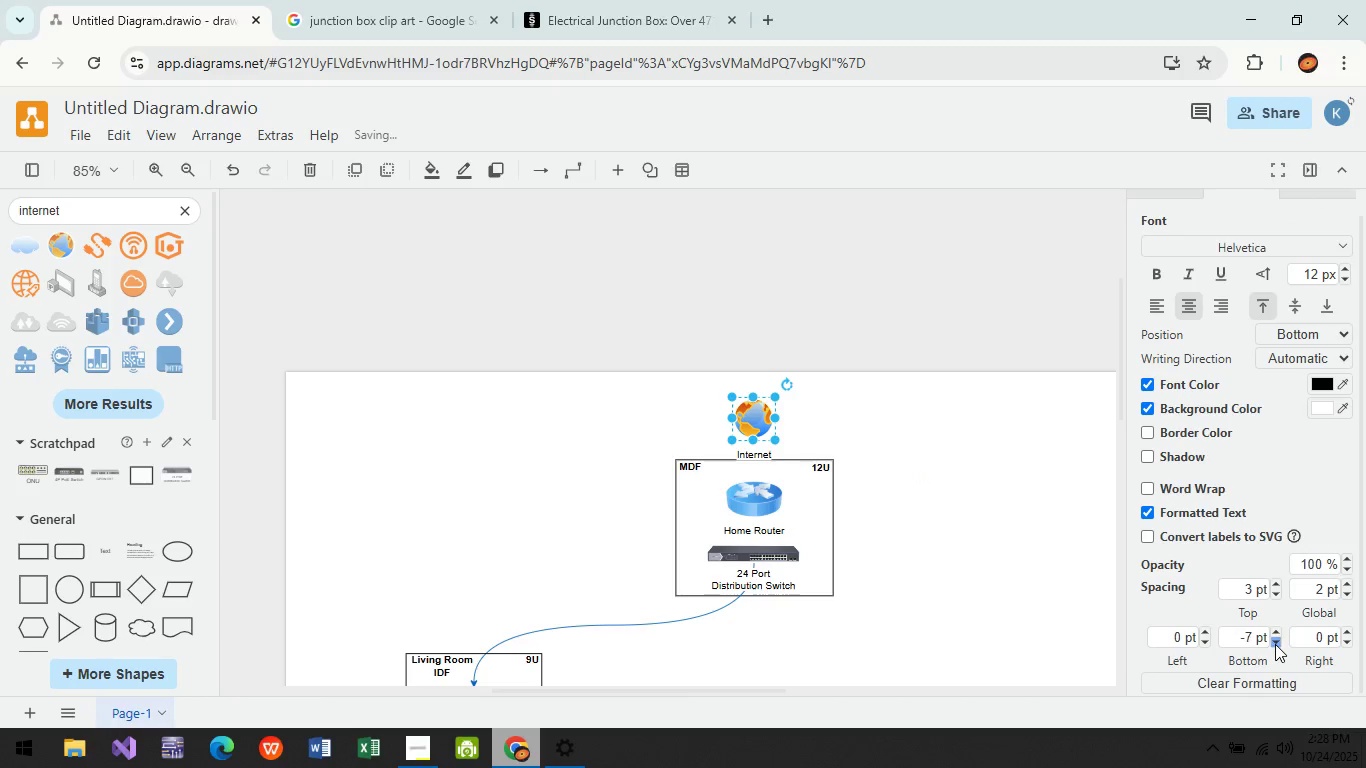 
triple_click([1275, 644])
 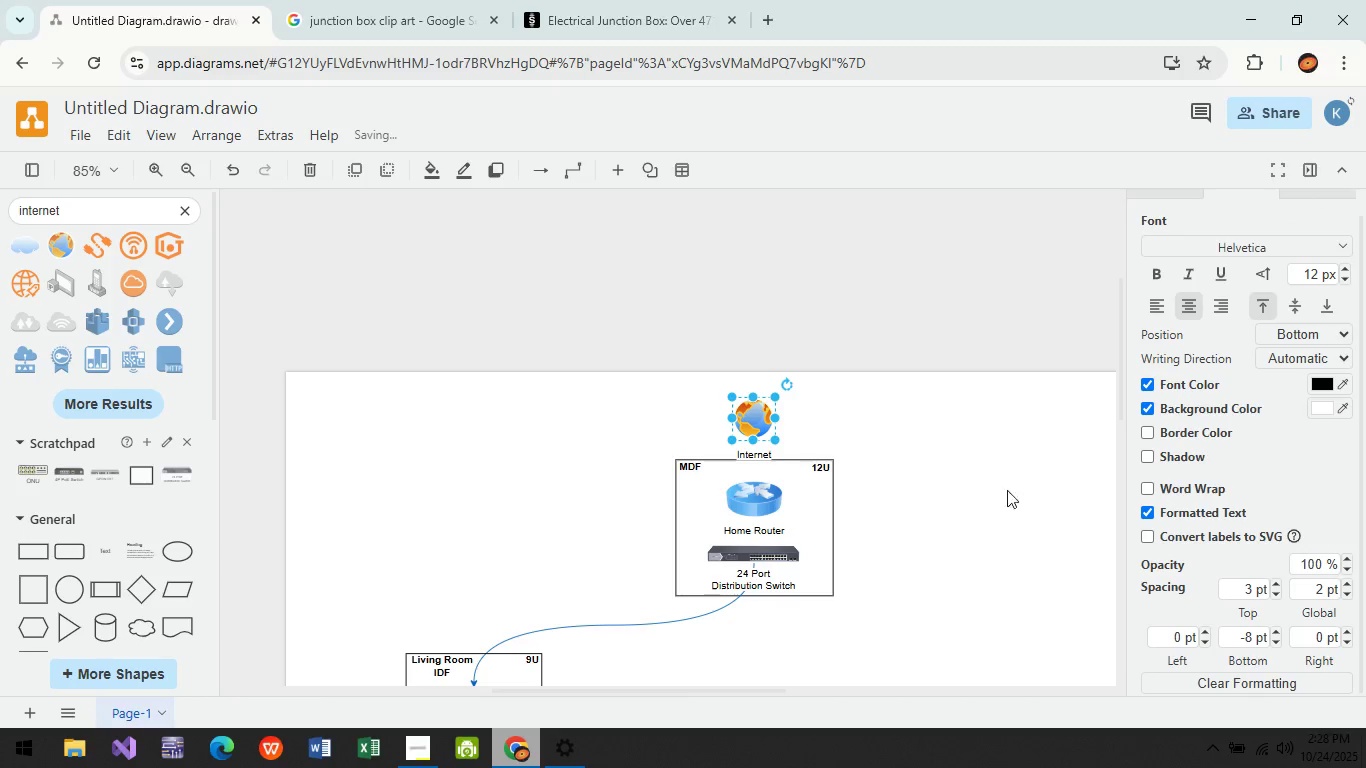 
scroll: coordinate [1270, 569], scroll_direction: down, amount: 4.0
 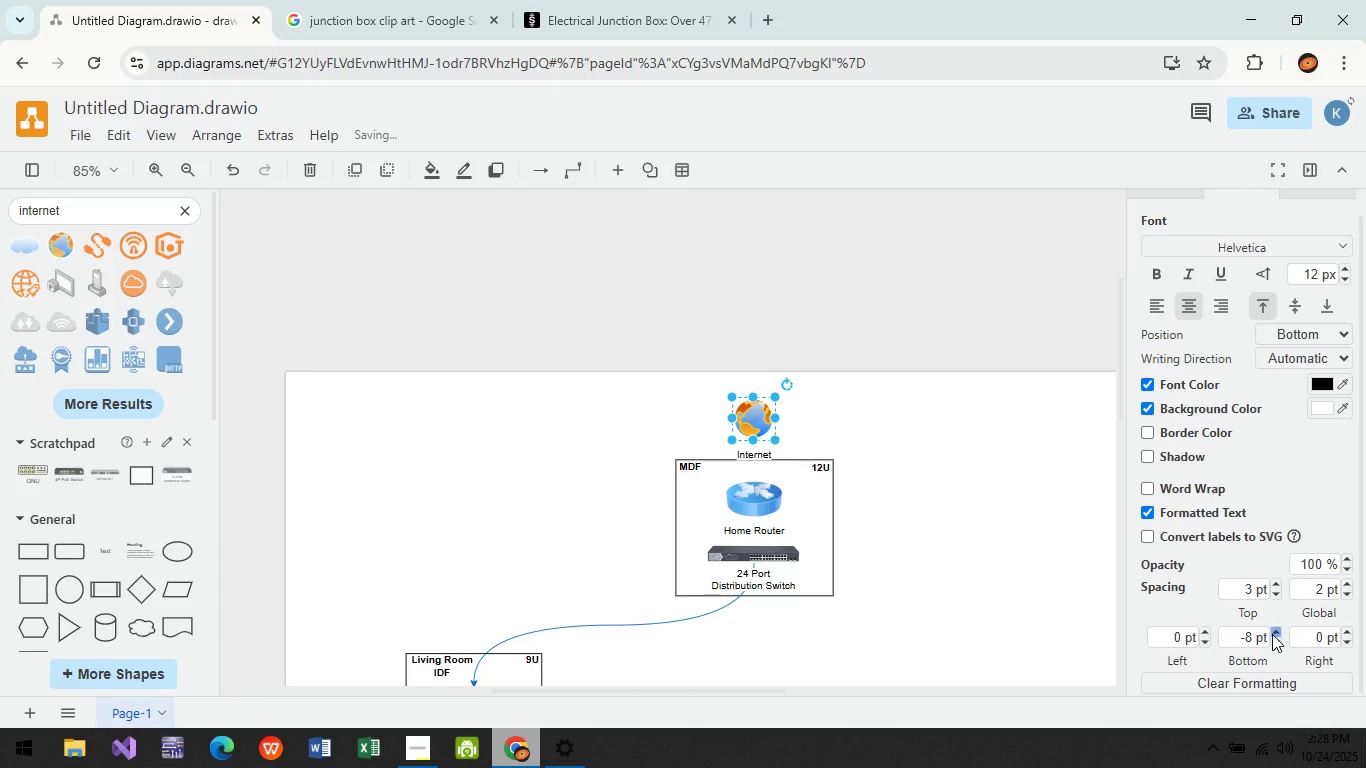 
double_click([1272, 634])
 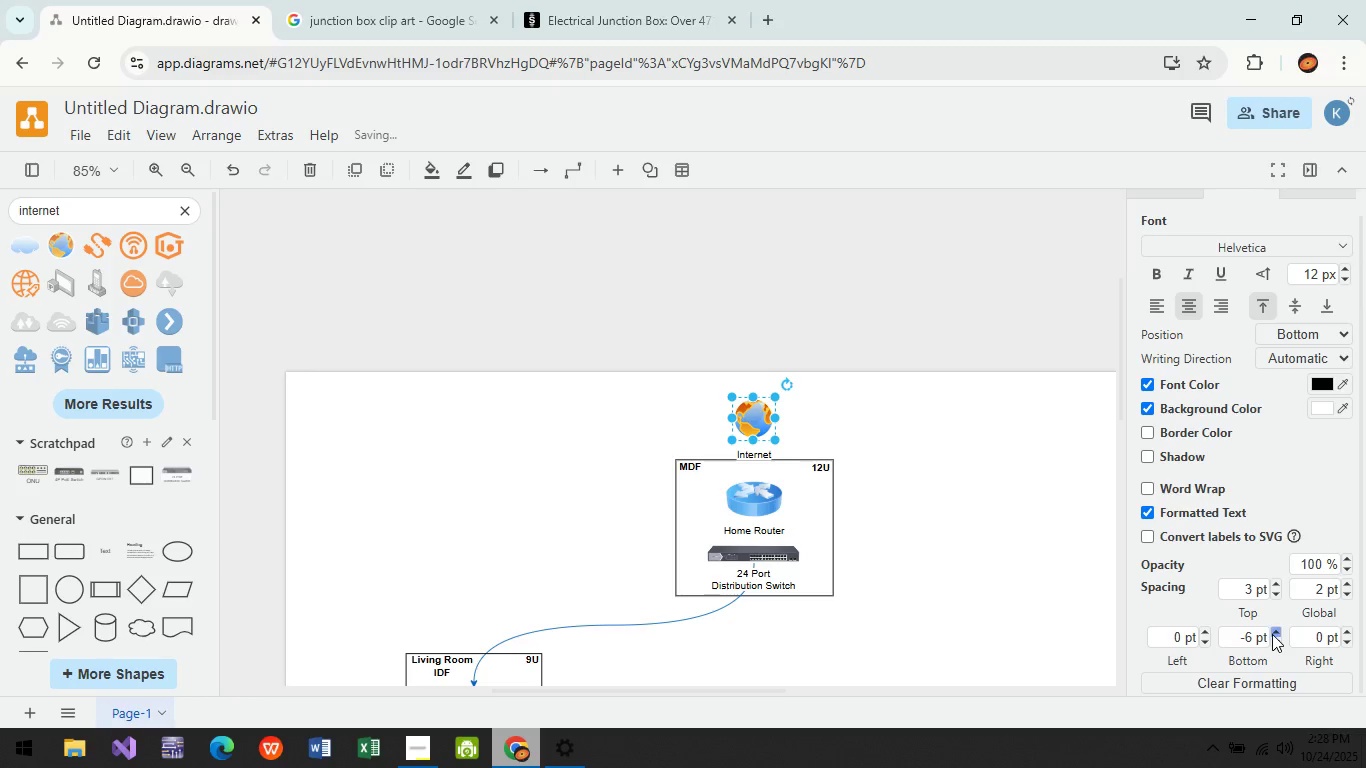 
triple_click([1272, 634])
 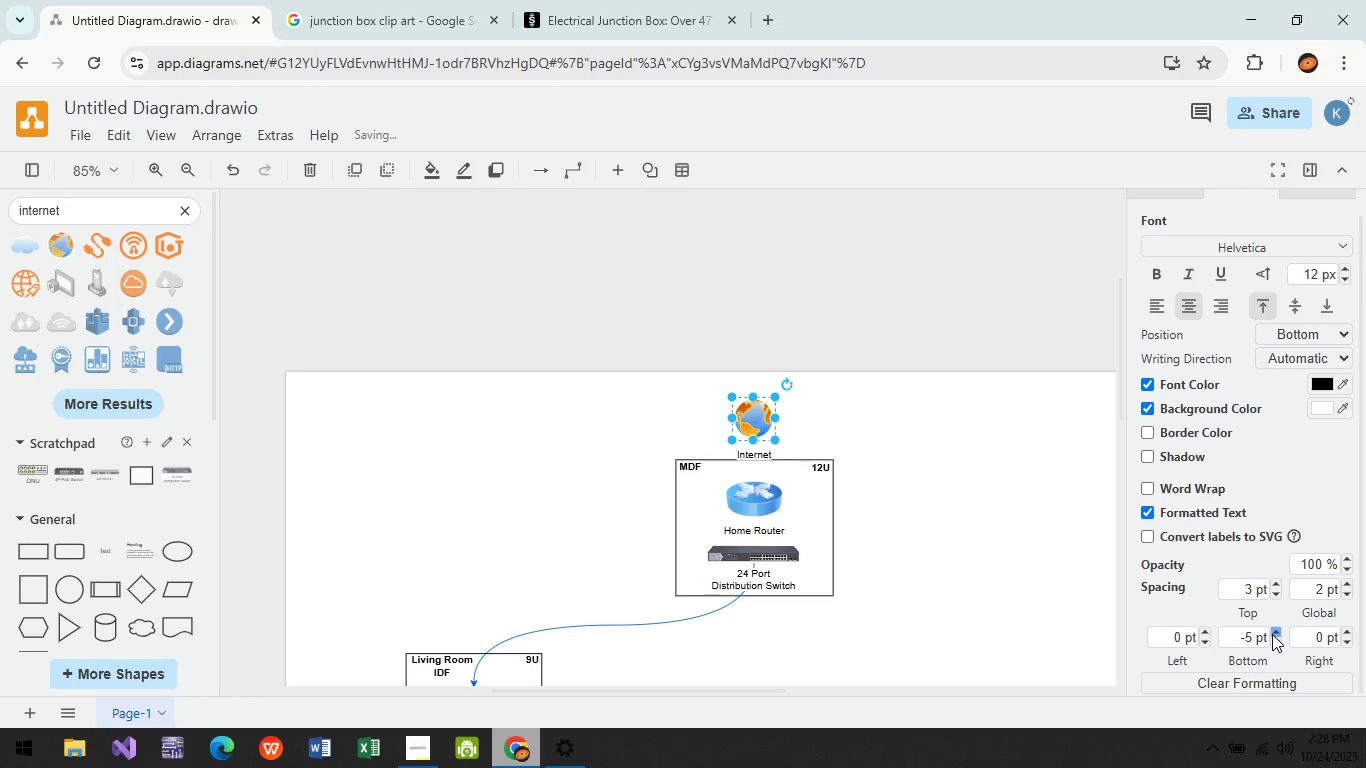 
triple_click([1272, 634])
 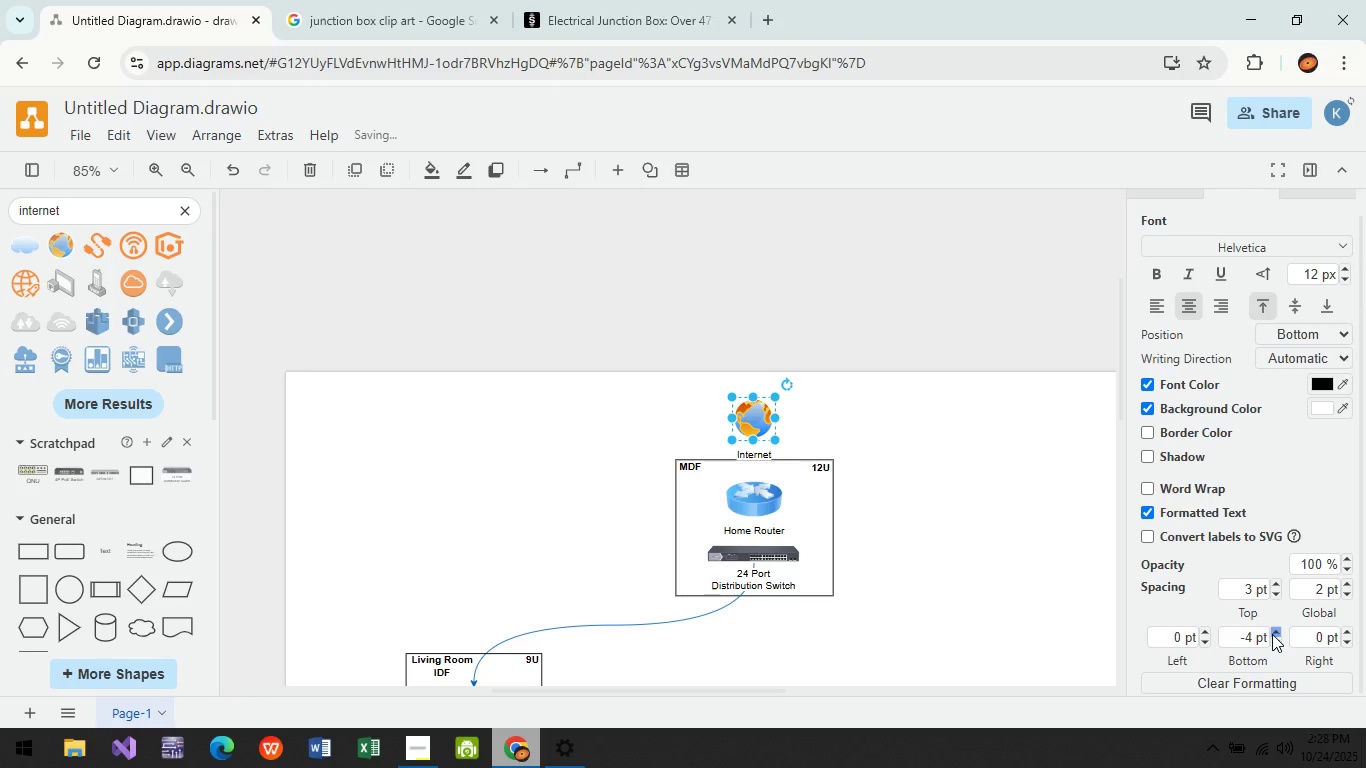 
triple_click([1272, 634])
 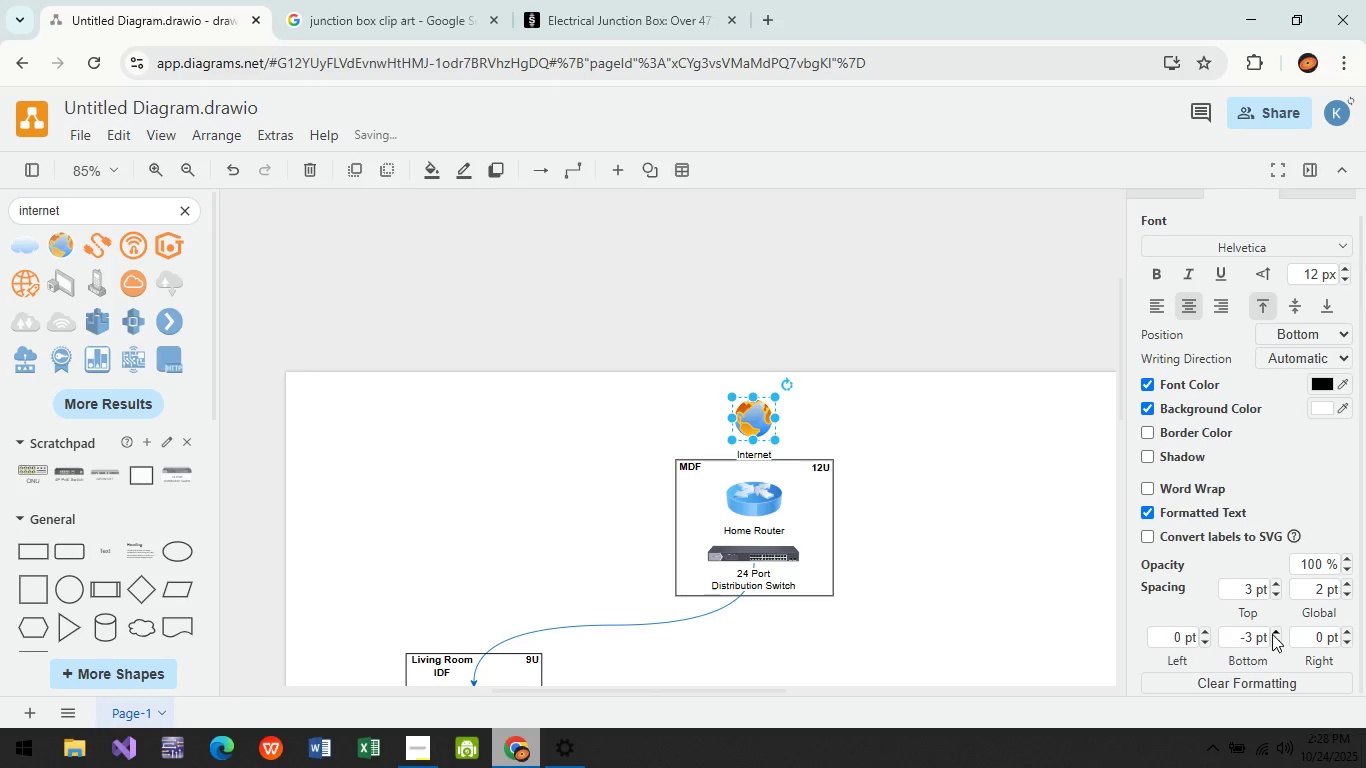 
triple_click([1272, 634])
 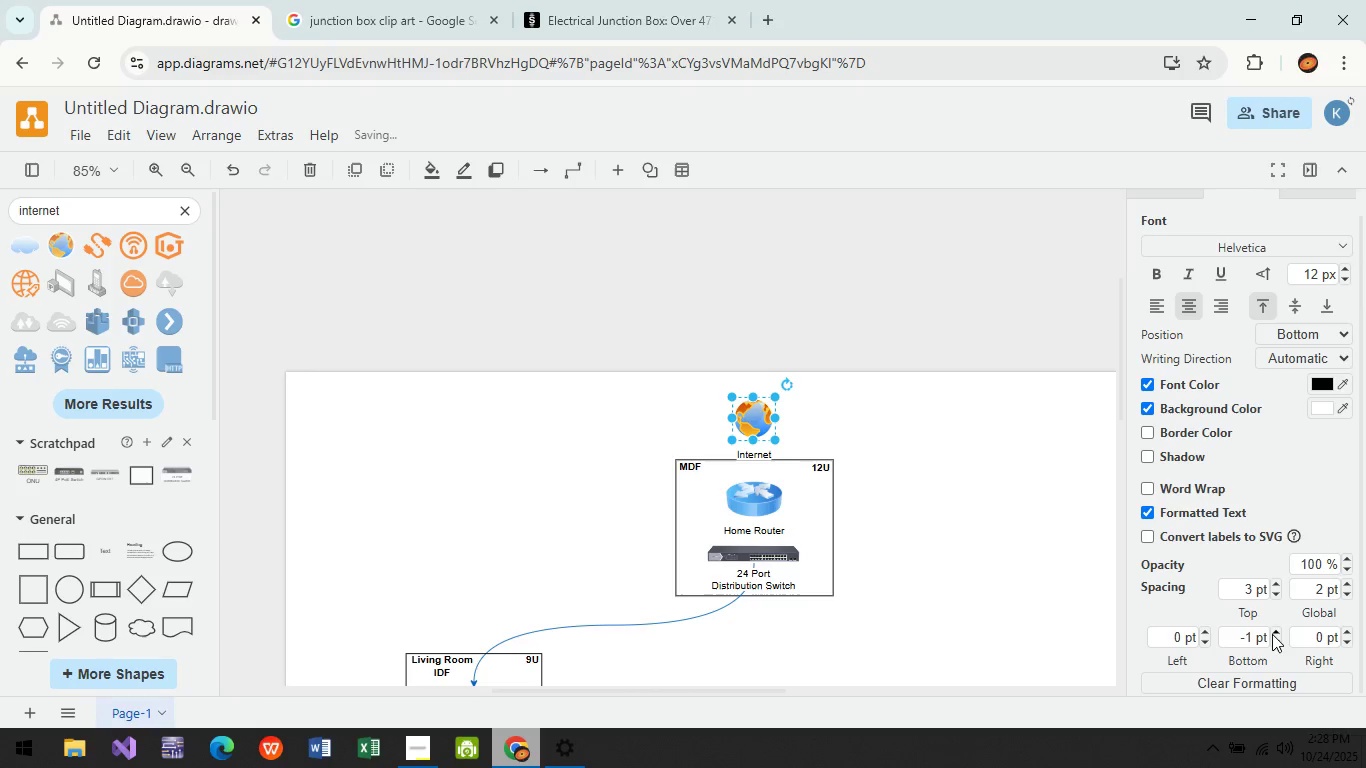 
double_click([1272, 634])
 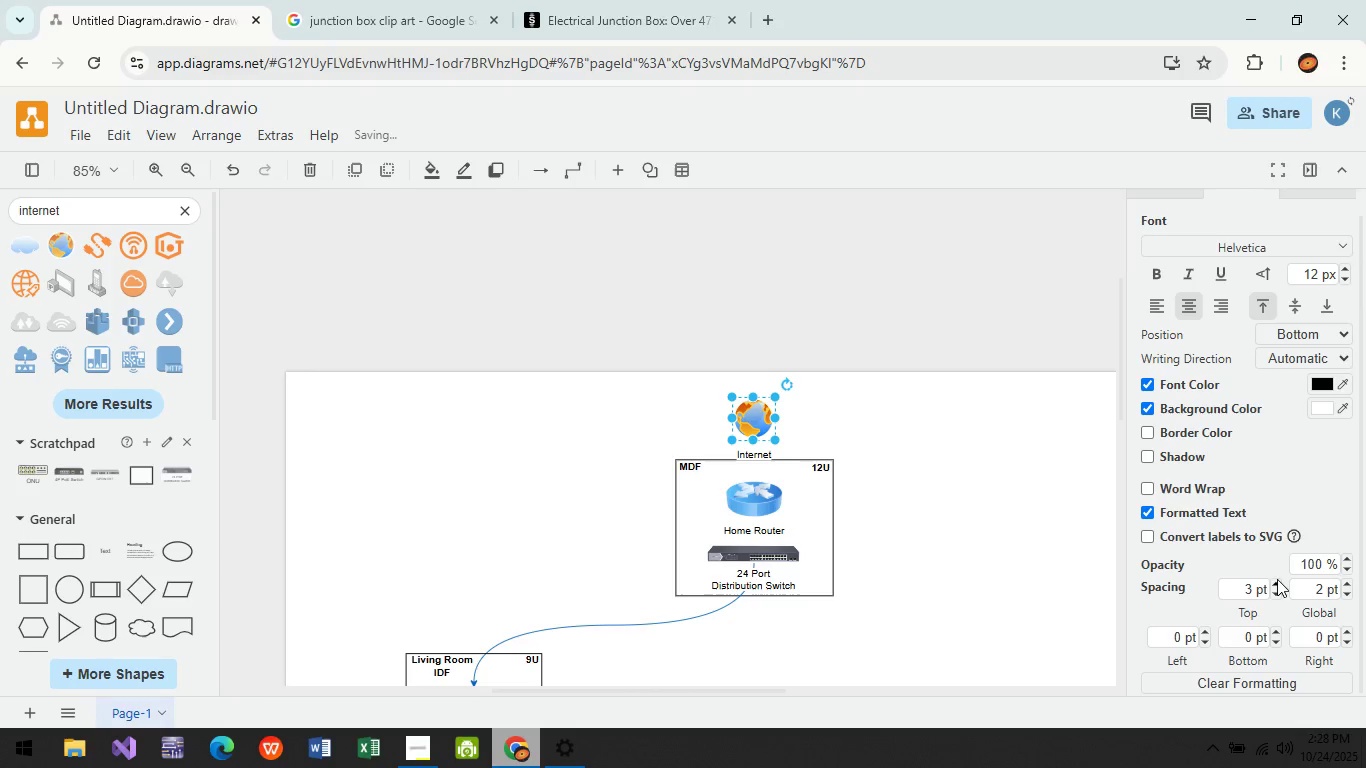 
double_click([1277, 579])
 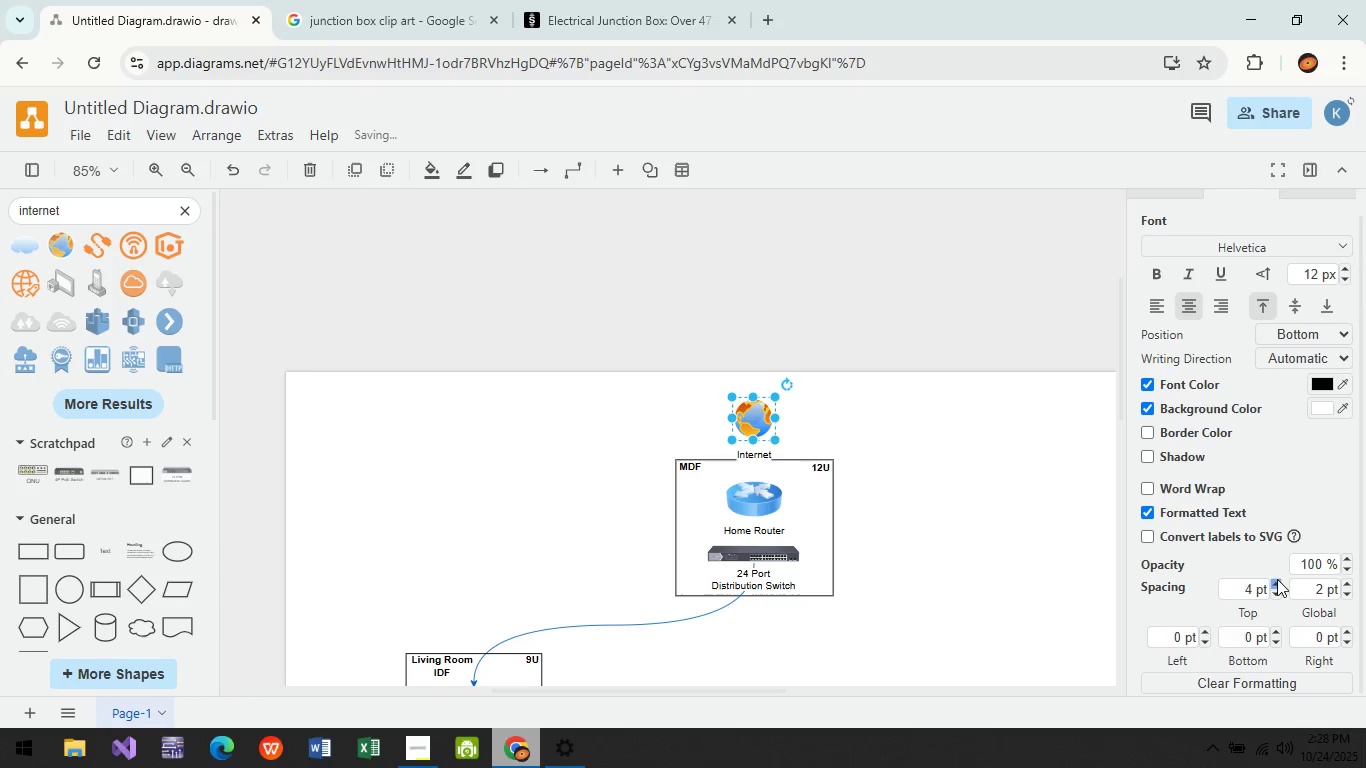 
triple_click([1277, 579])
 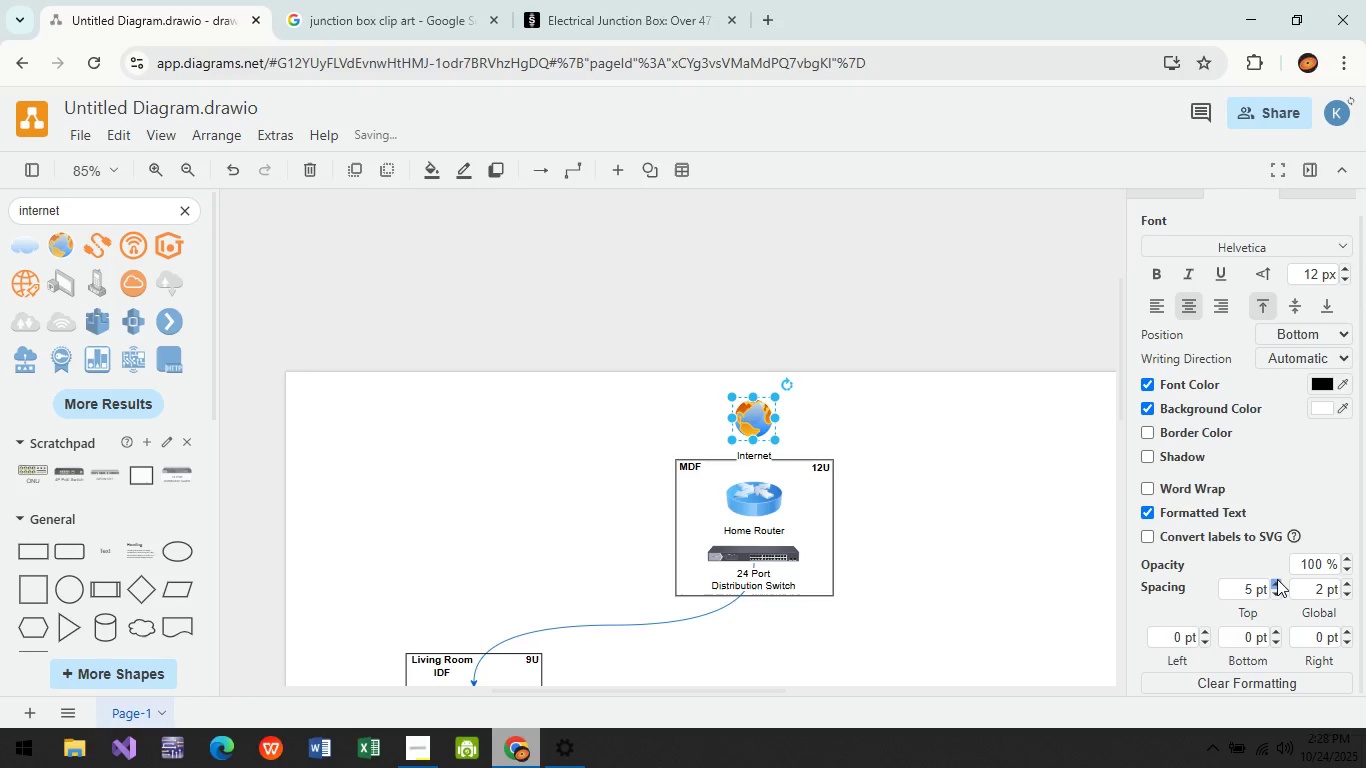 
triple_click([1277, 579])
 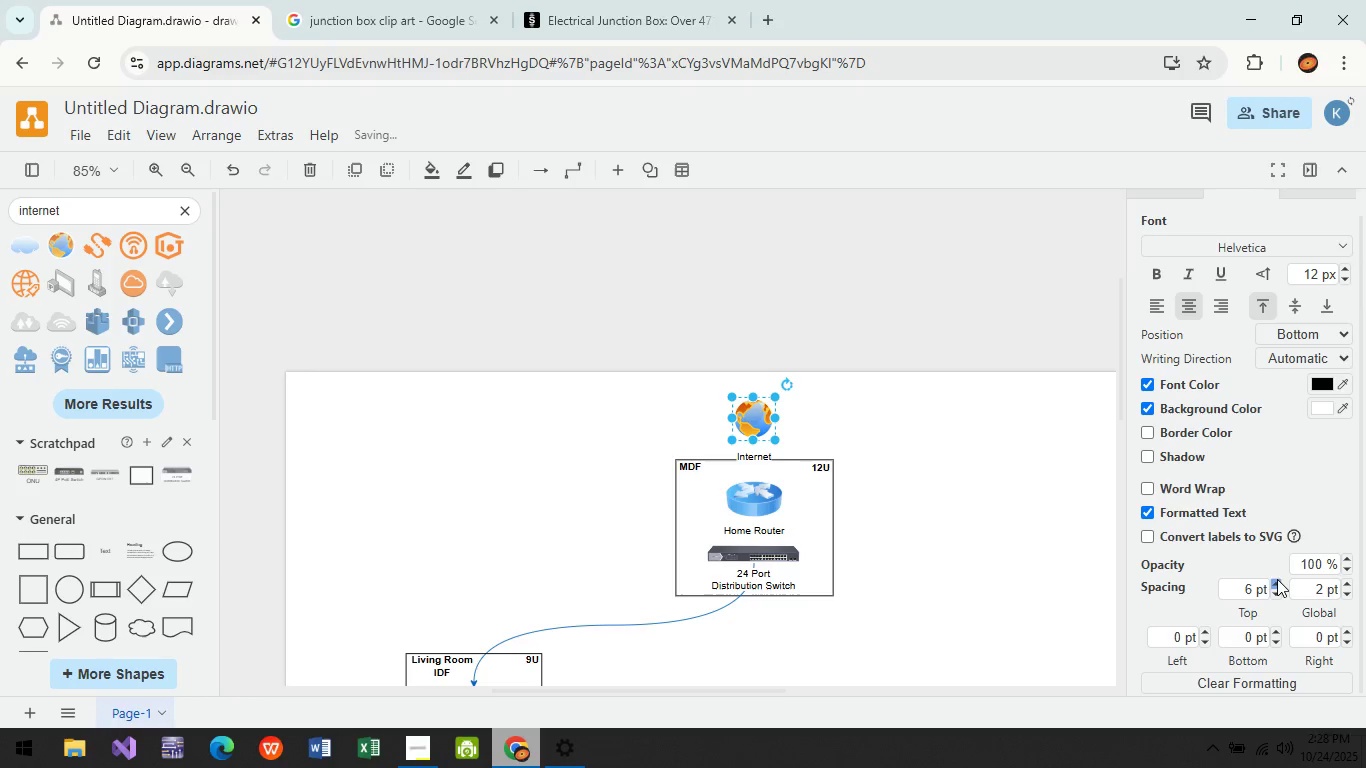 
triple_click([1277, 579])
 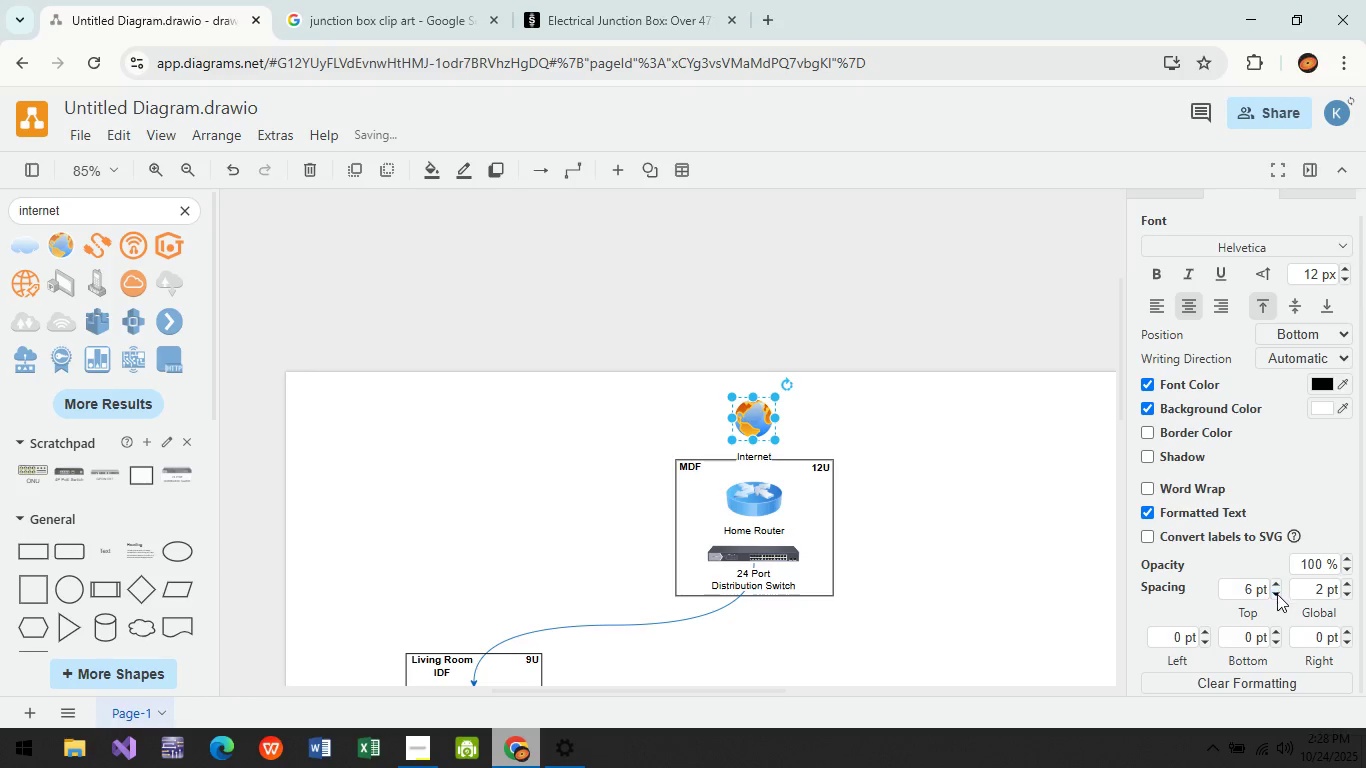 
double_click([1277, 594])
 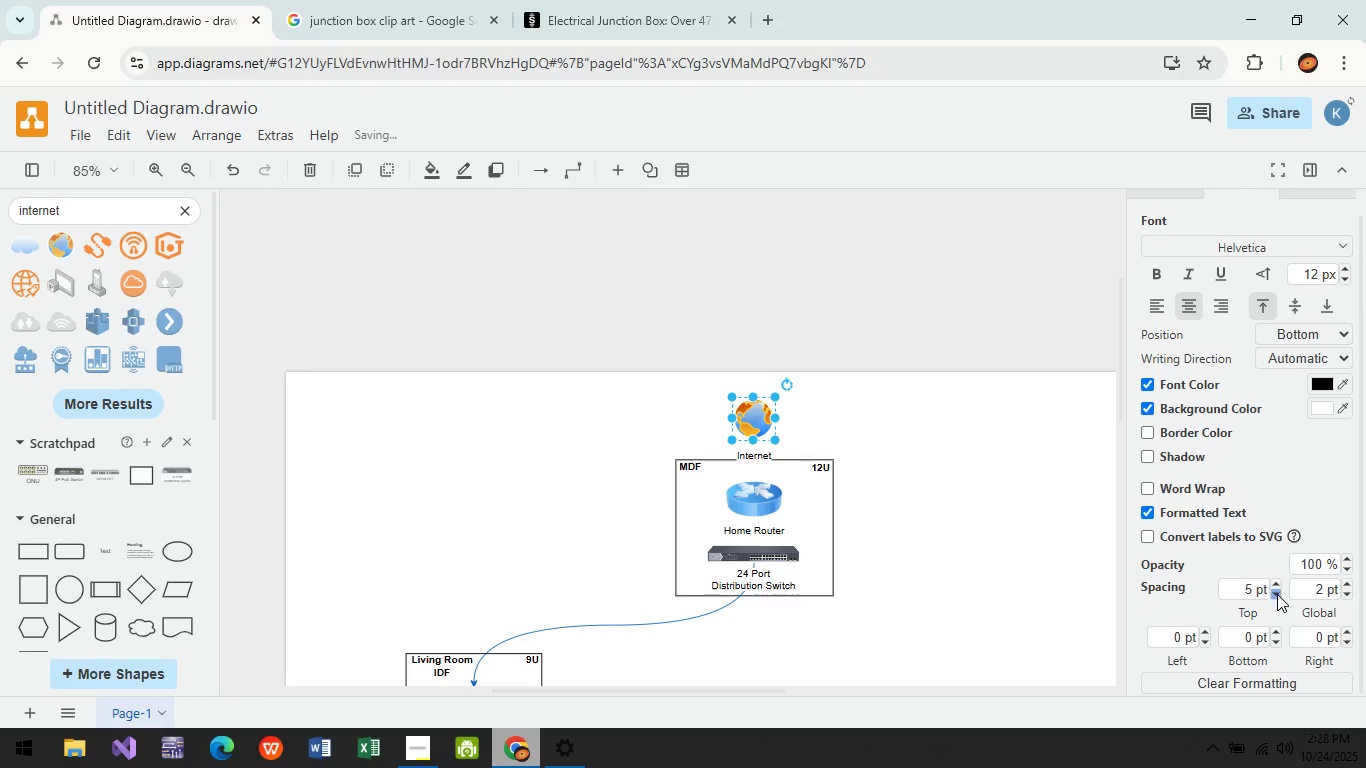 
triple_click([1277, 594])
 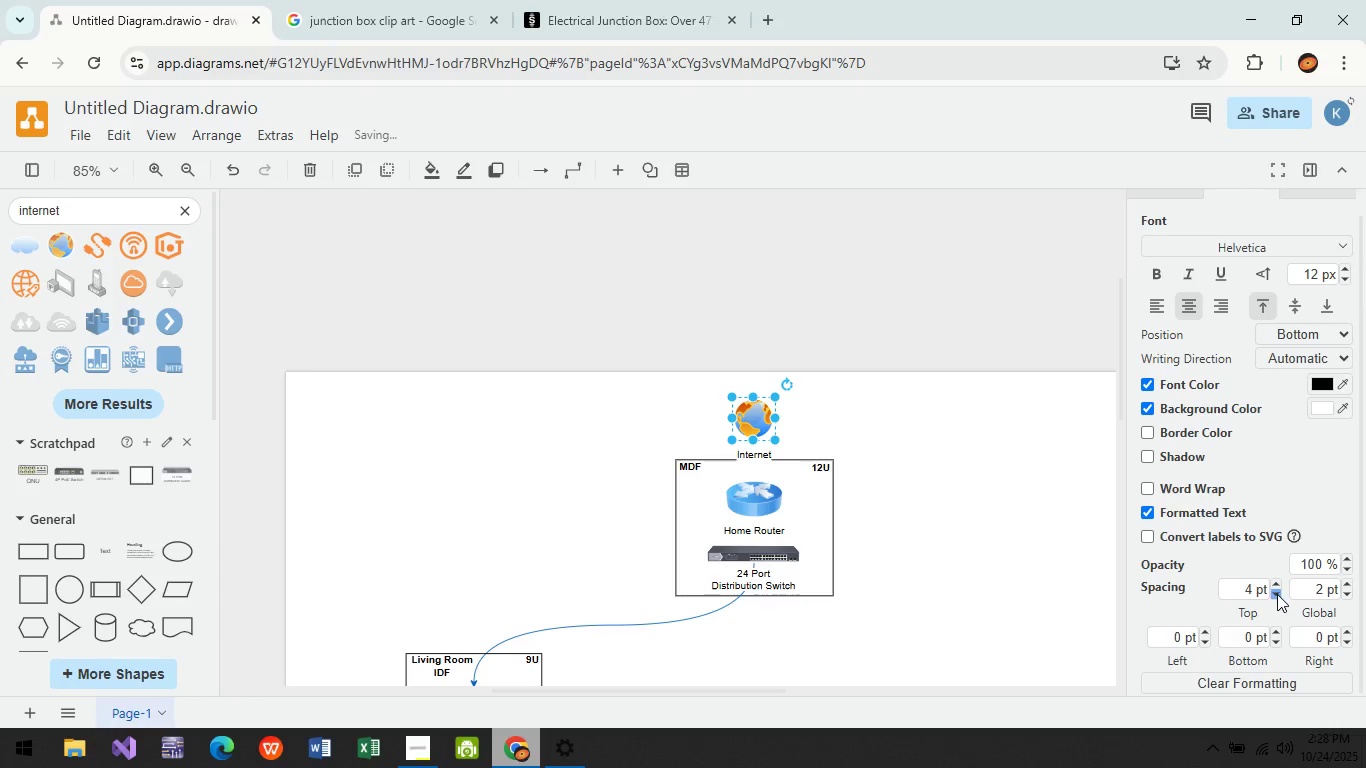 
triple_click([1277, 594])
 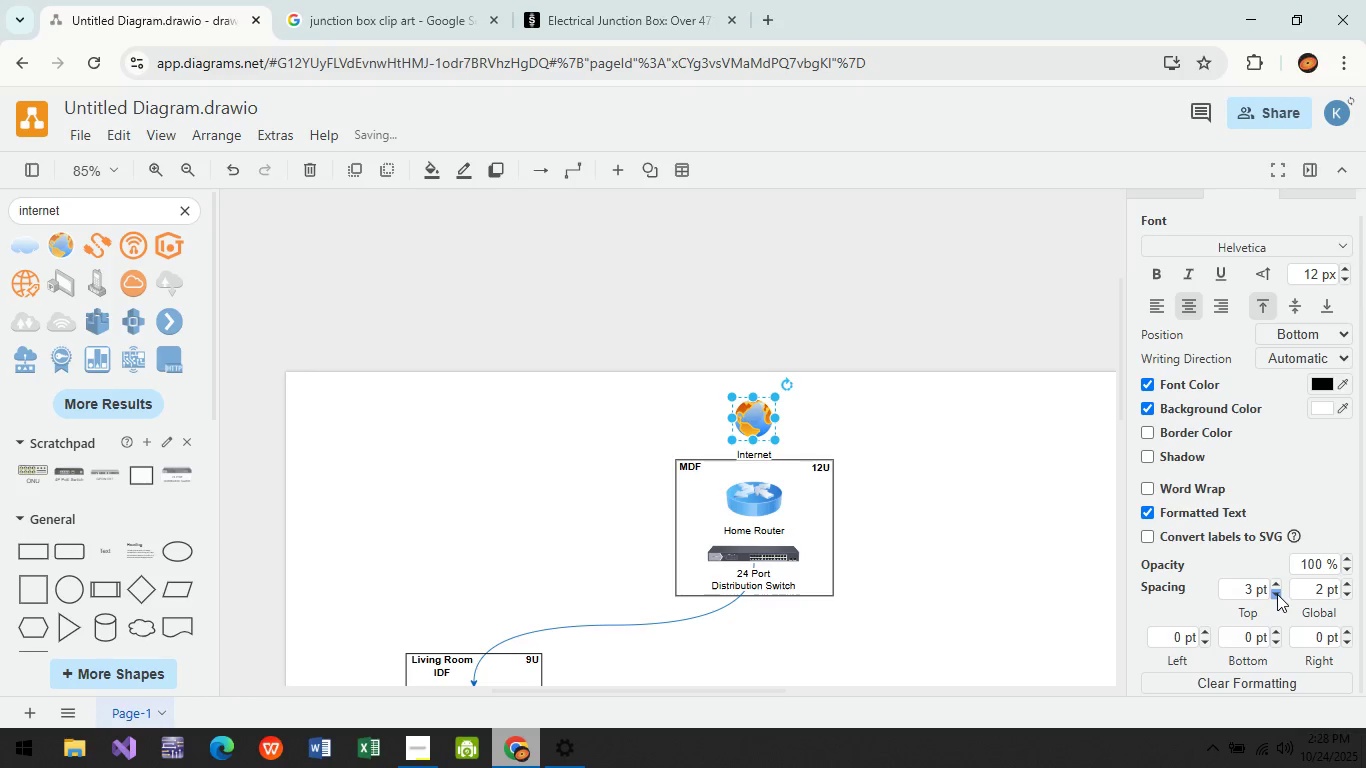 
triple_click([1277, 594])
 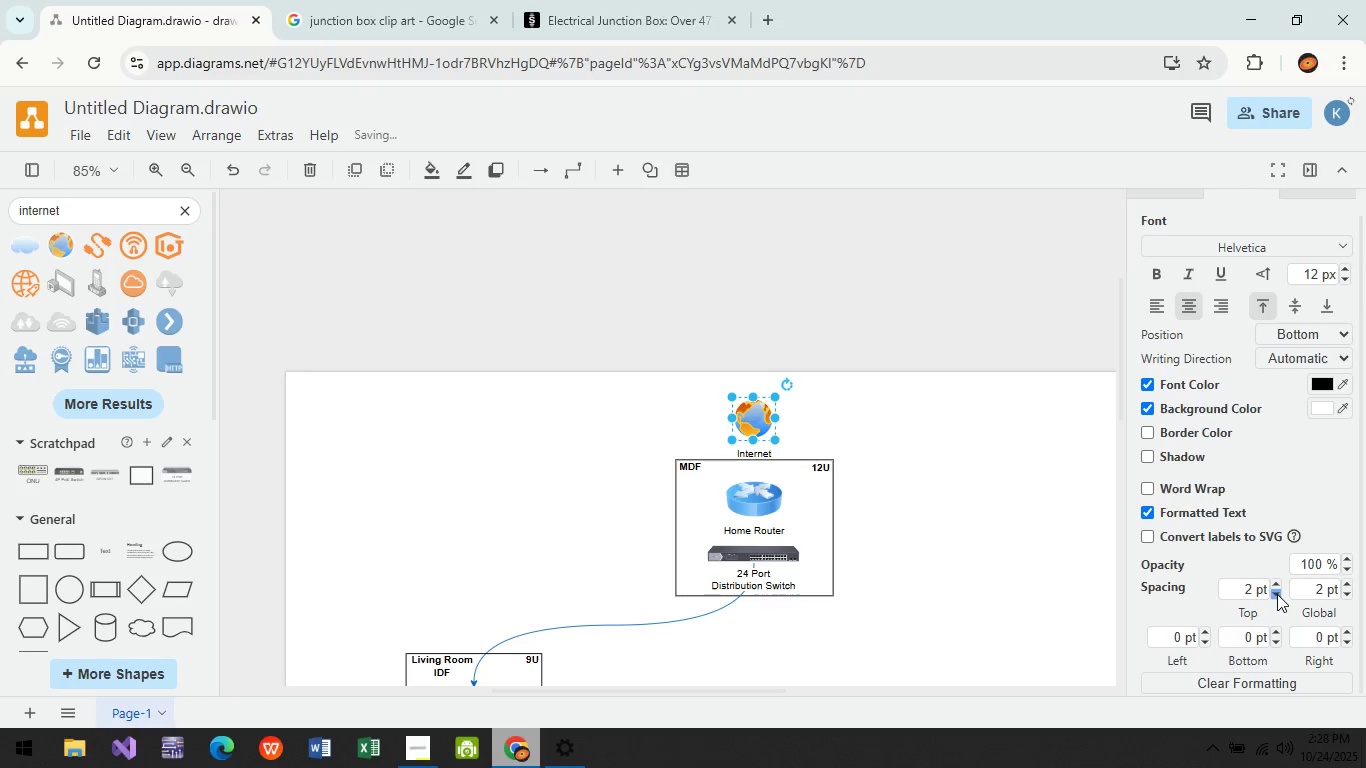 
triple_click([1277, 594])
 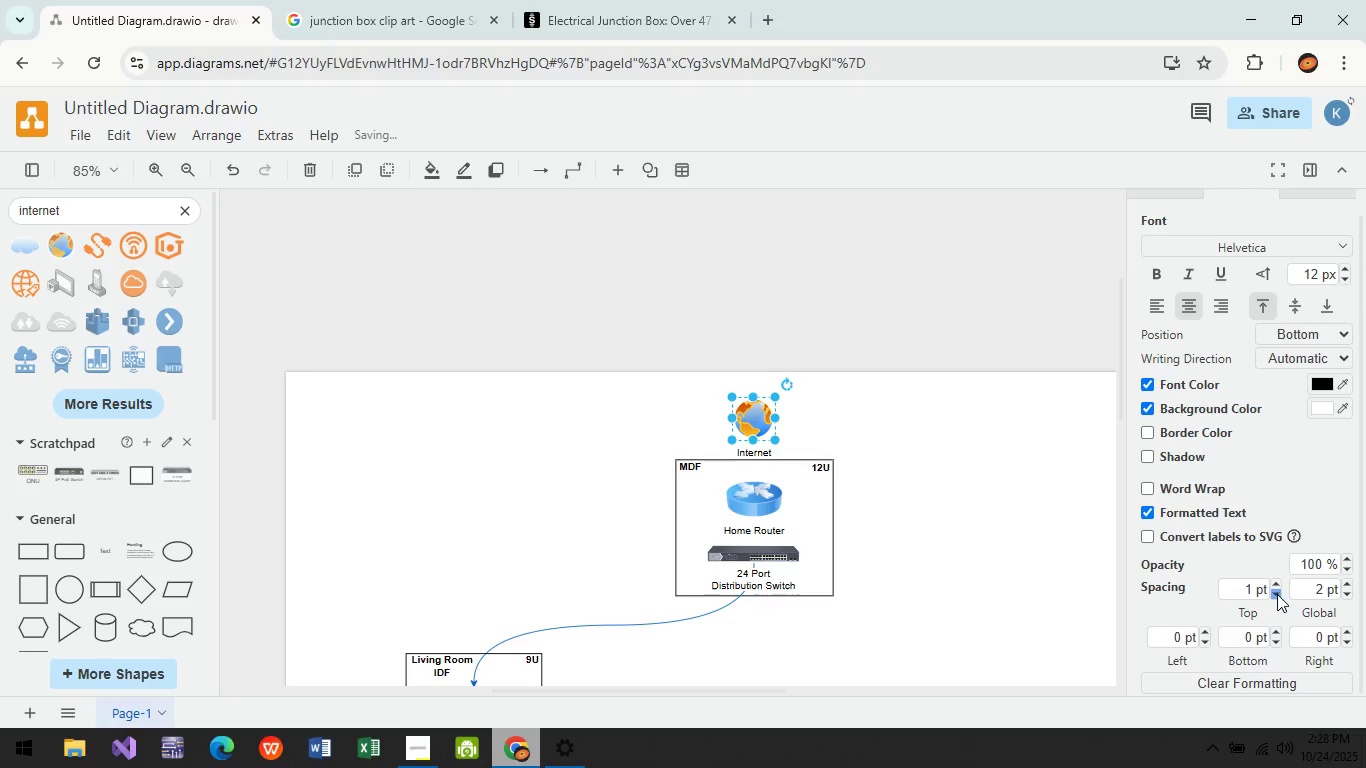 
triple_click([1277, 594])
 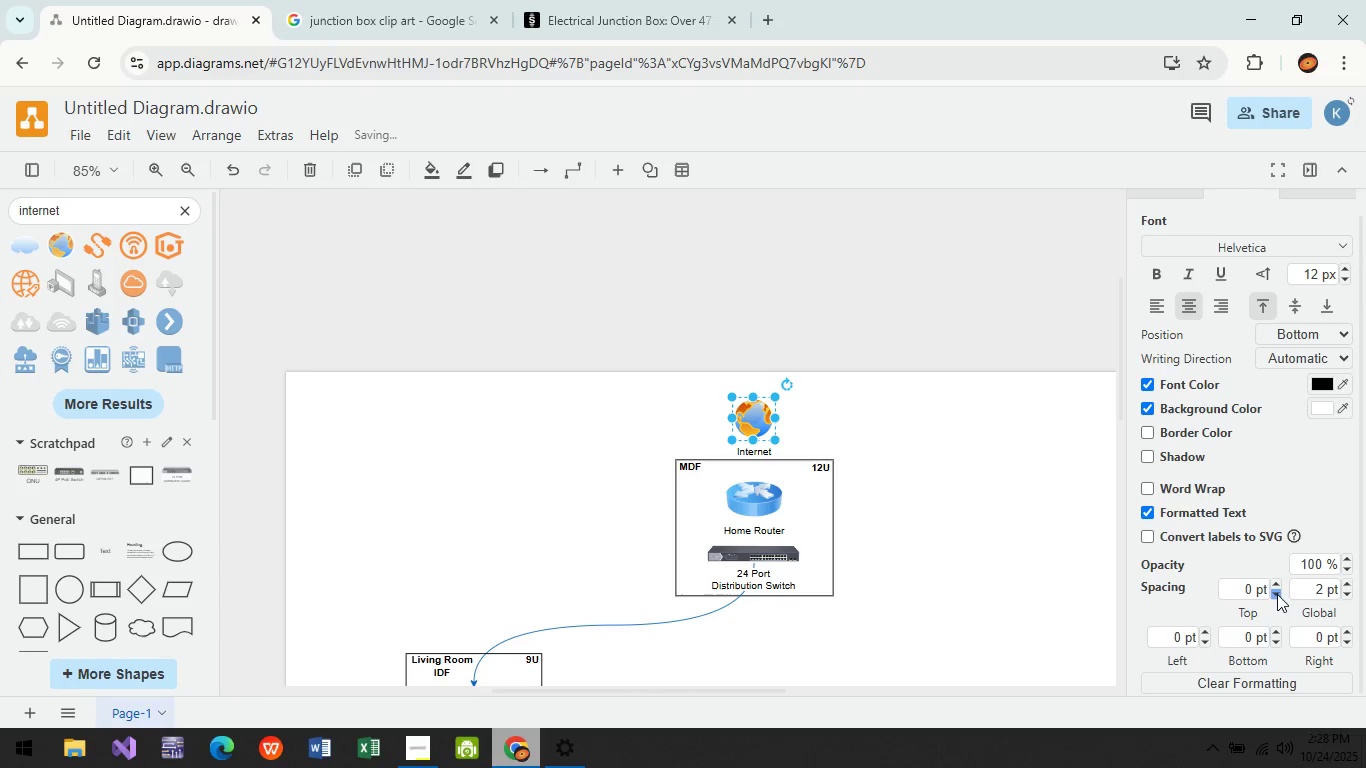 
triple_click([1277, 594])
 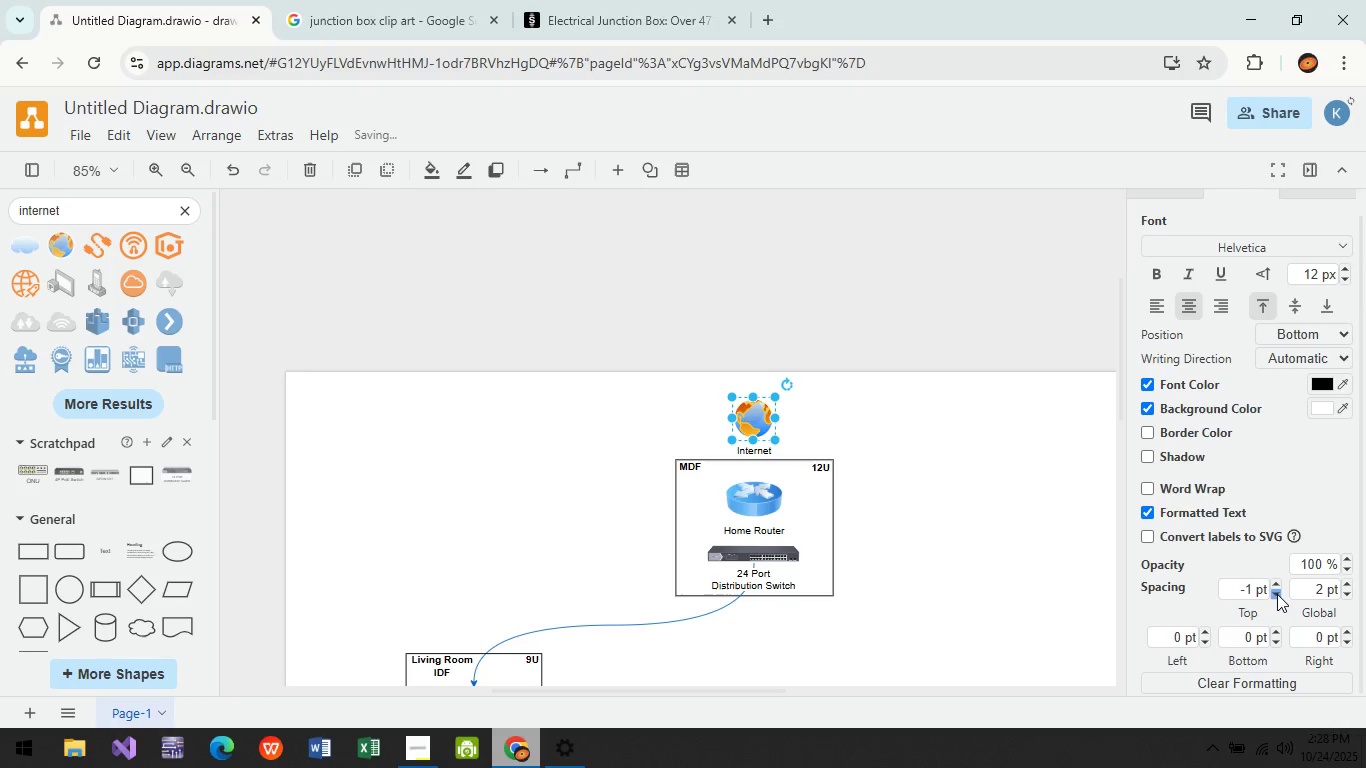 
triple_click([1277, 594])
 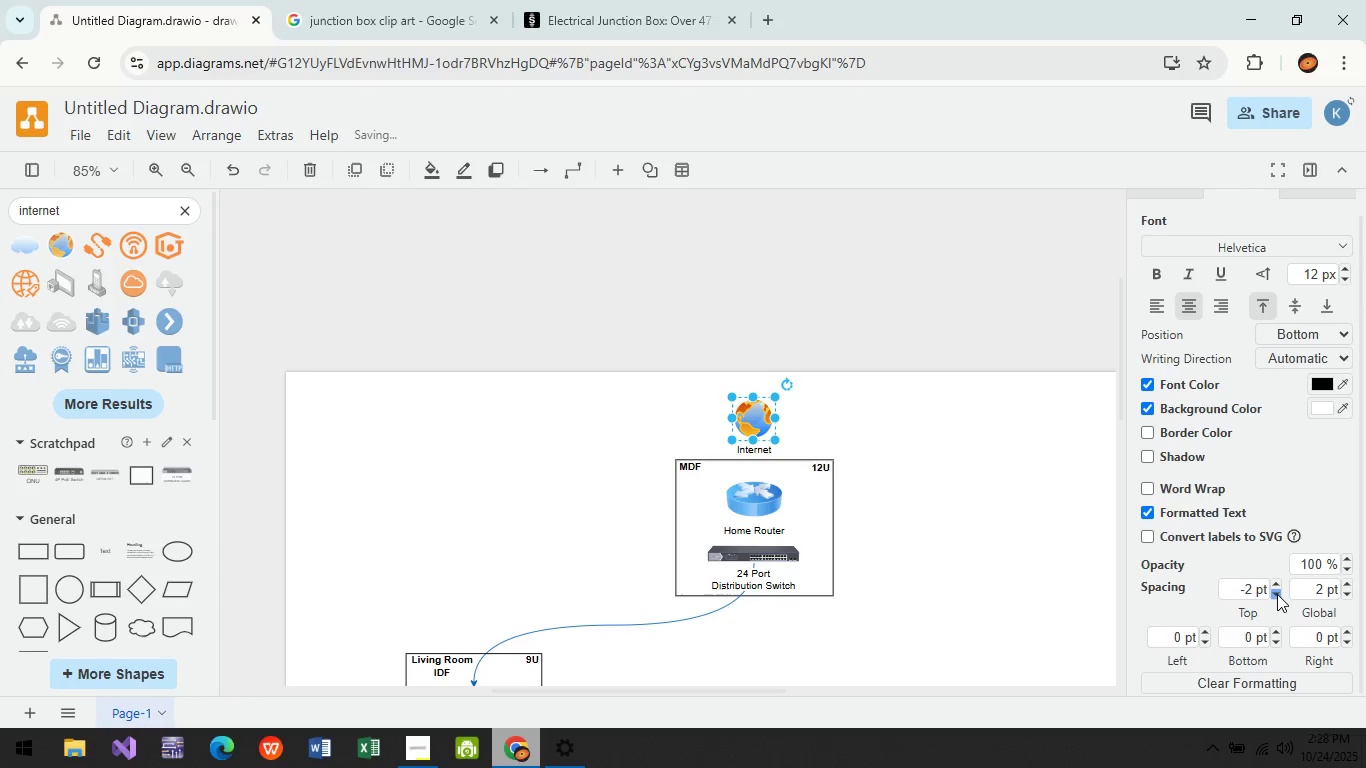 
triple_click([1277, 594])
 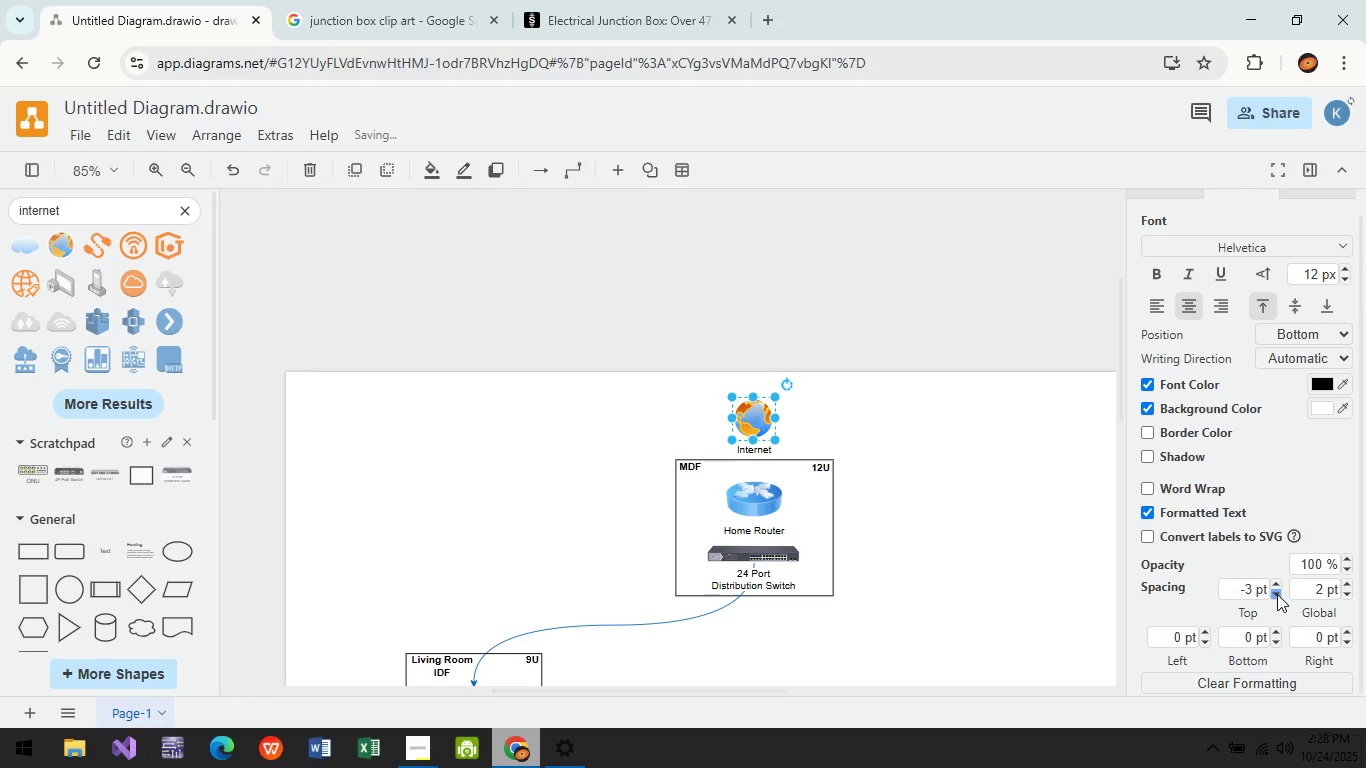 
triple_click([1277, 594])
 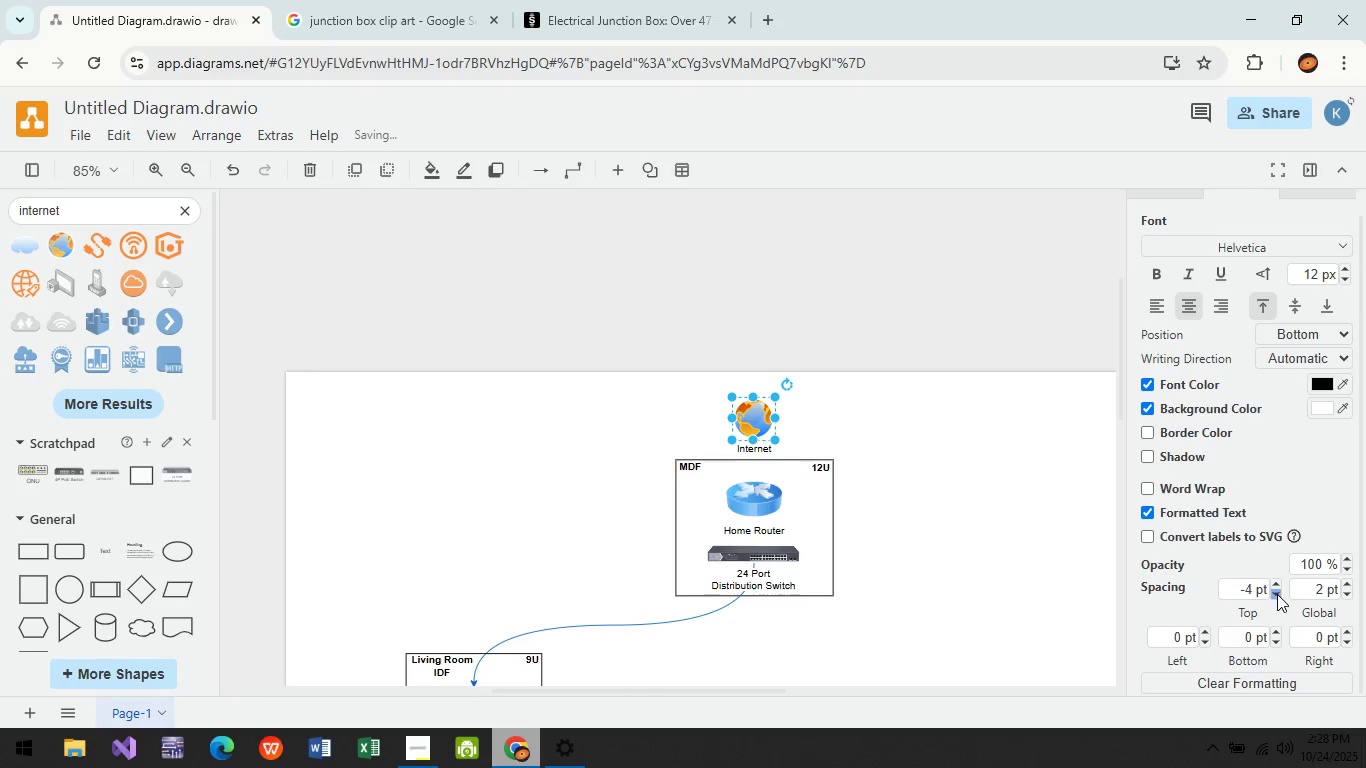 
triple_click([1277, 594])
 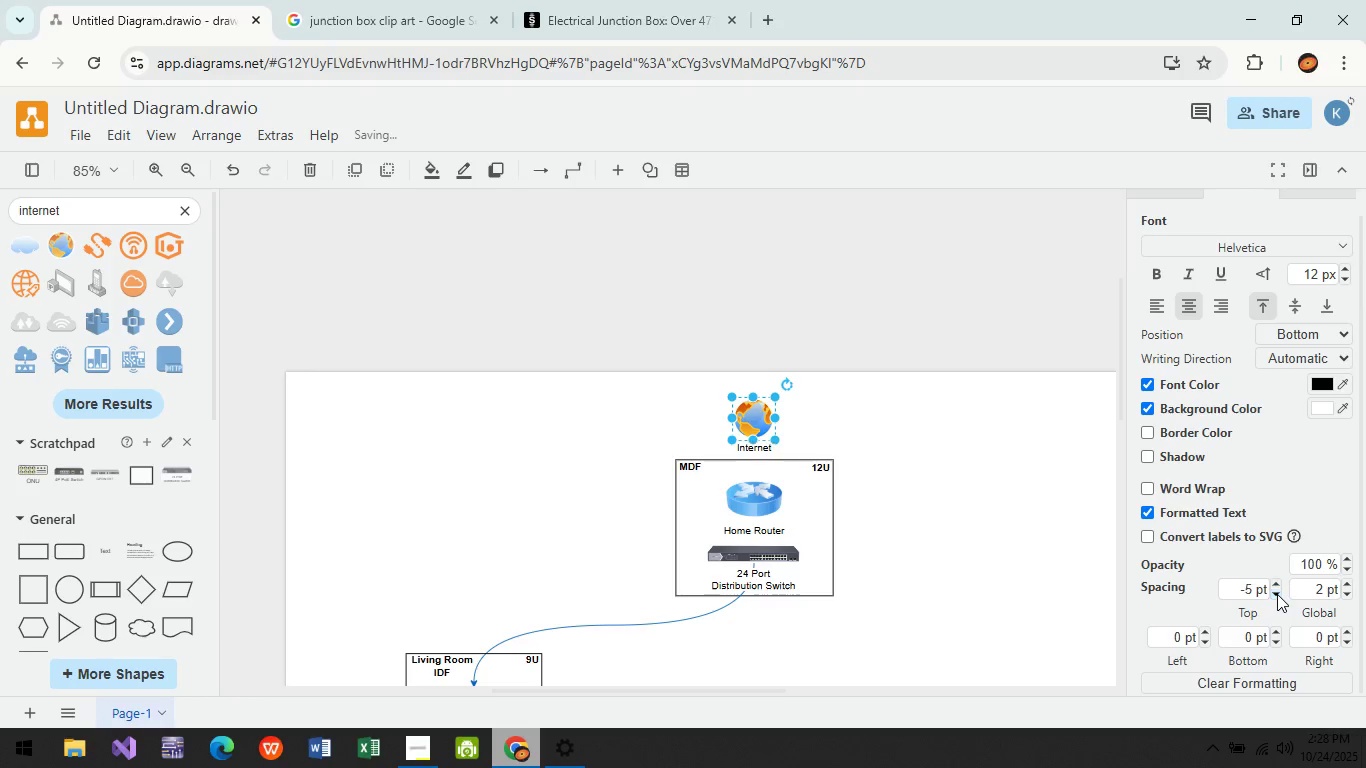 
triple_click([1277, 594])
 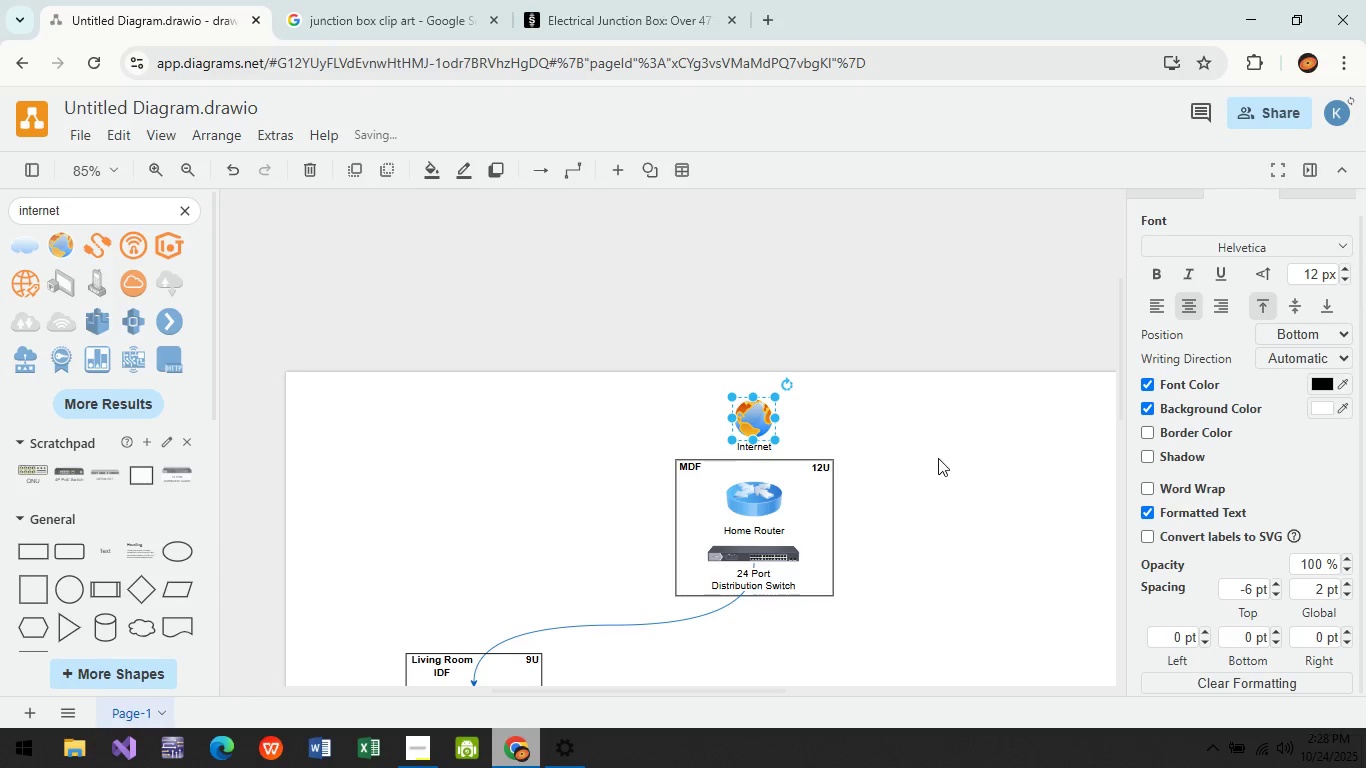 
left_click([938, 458])
 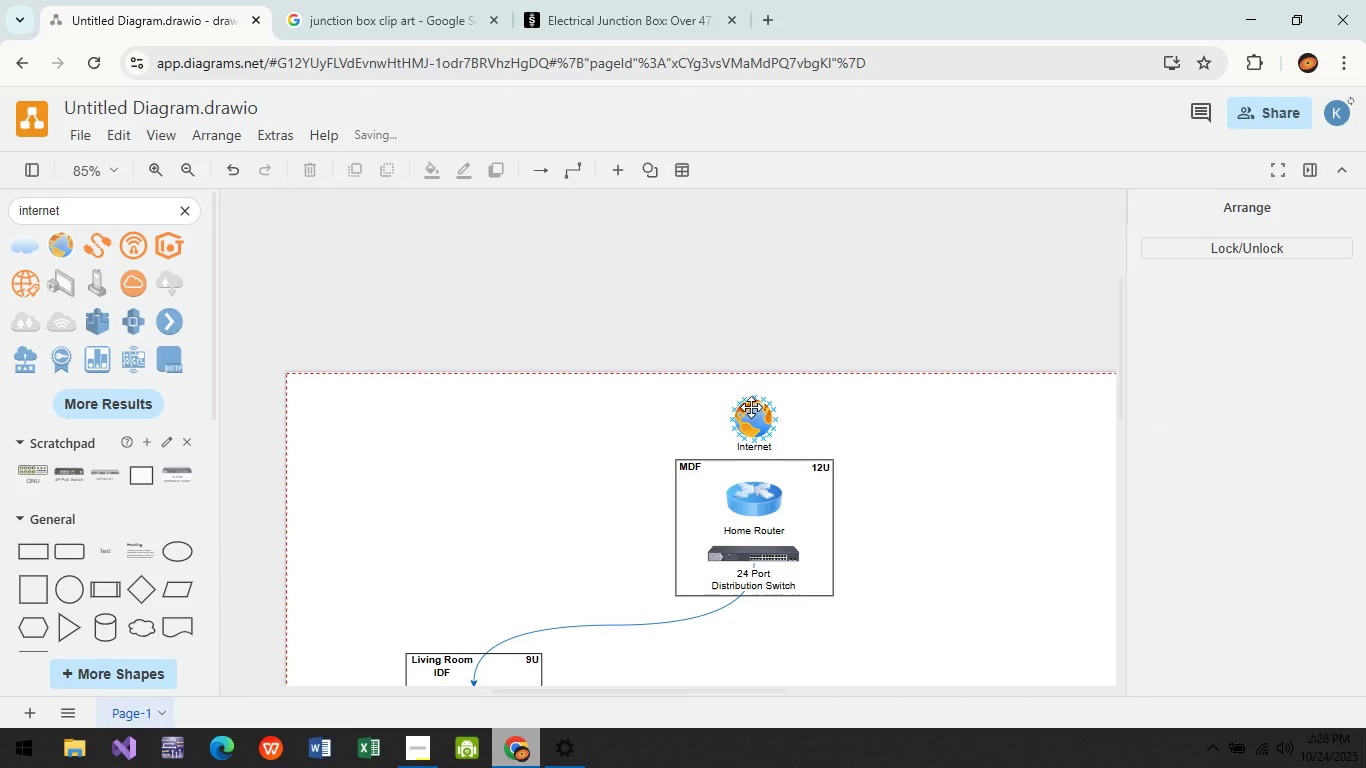 
left_click([751, 407])
 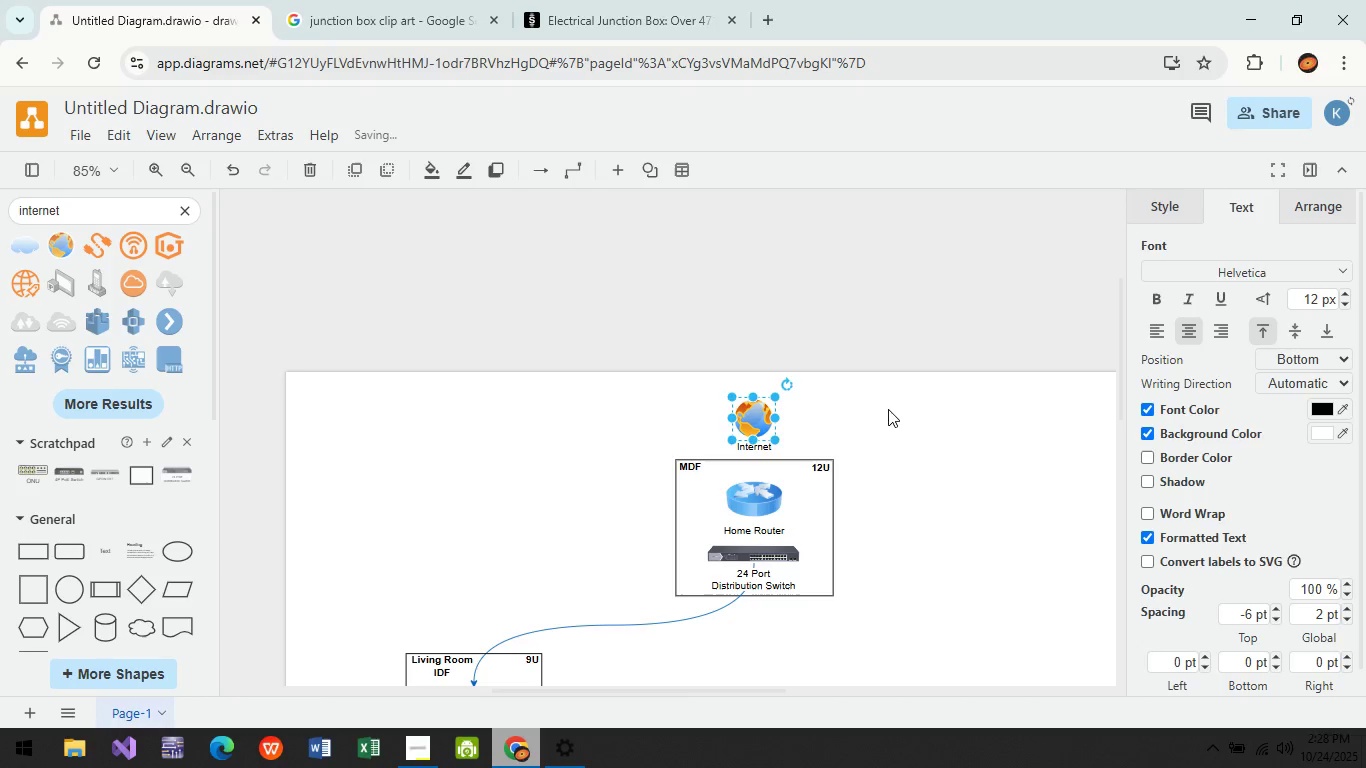 
left_click([895, 411])
 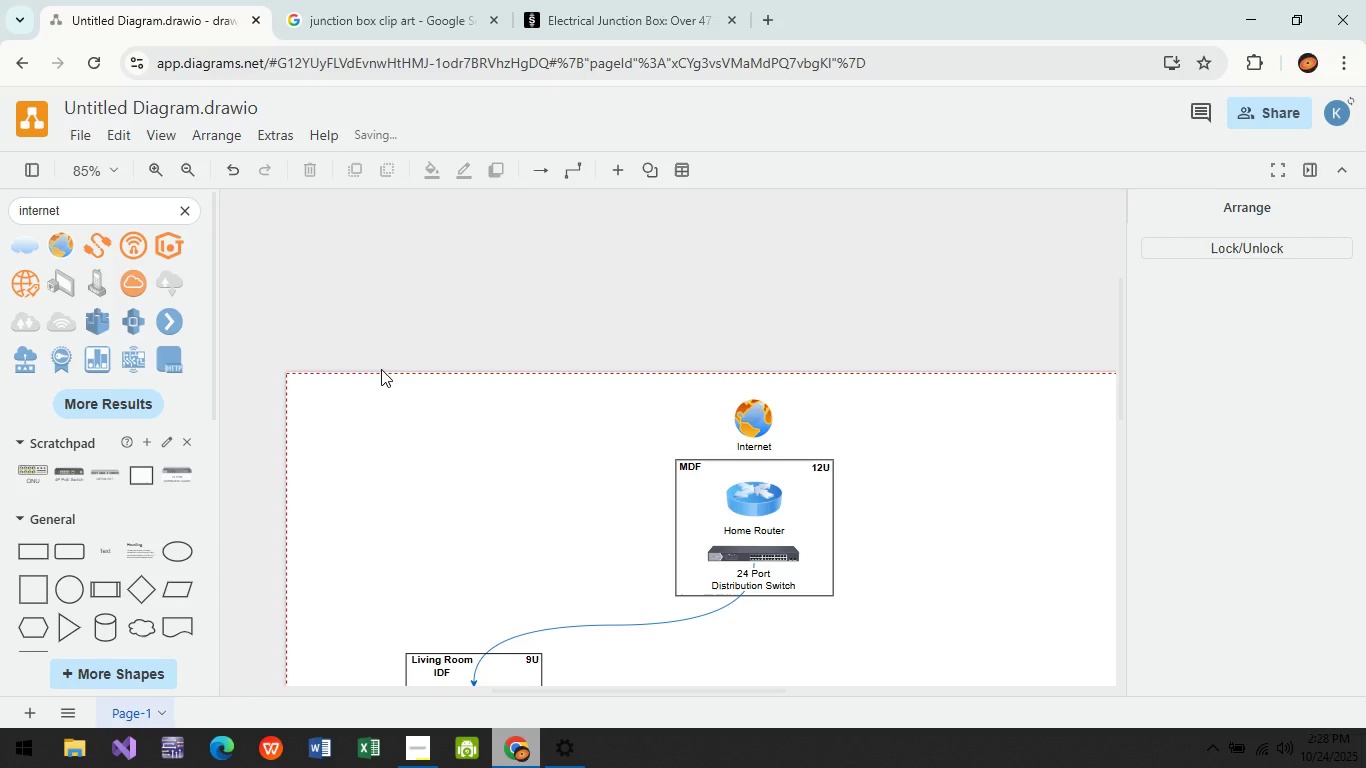 
key(Control+ControlLeft)
 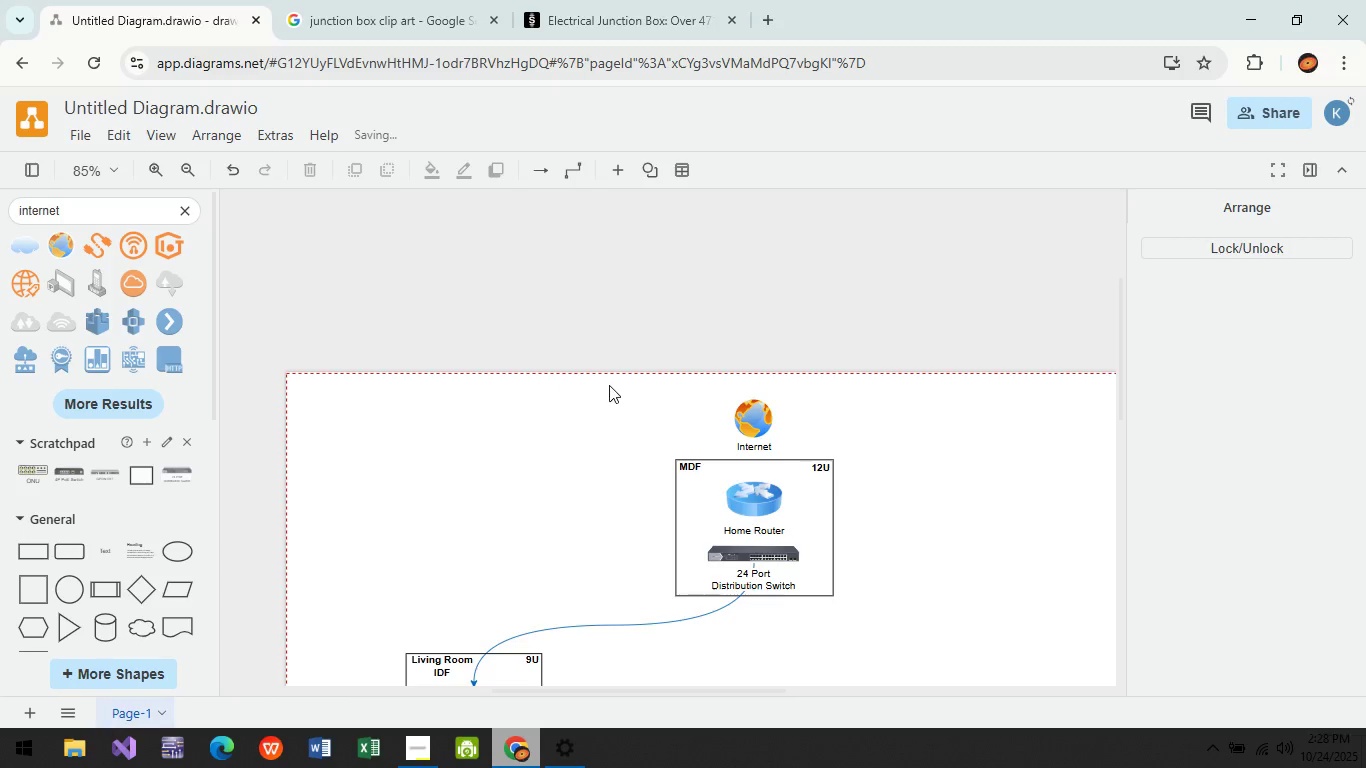 
scroll: coordinate [609, 385], scroll_direction: up, amount: 4.0
 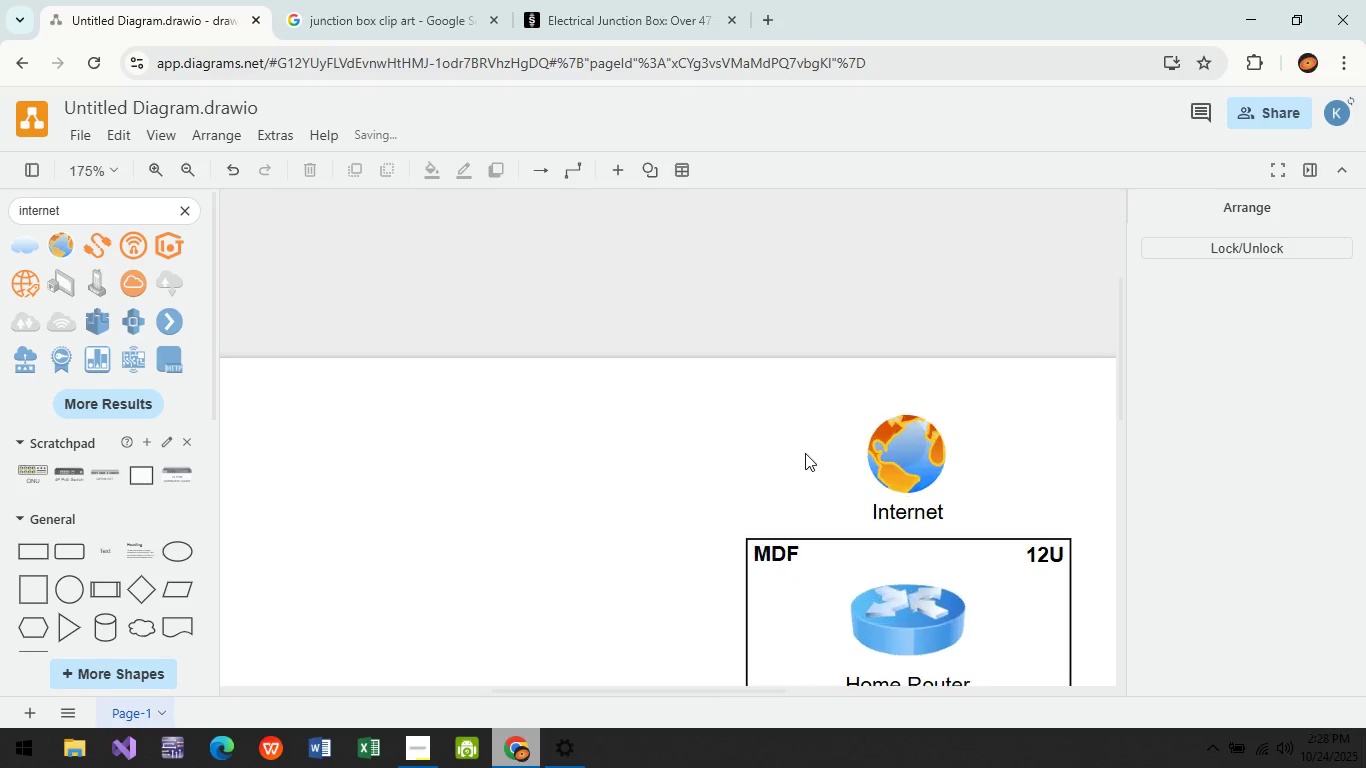 
key(Control+ControlLeft)
 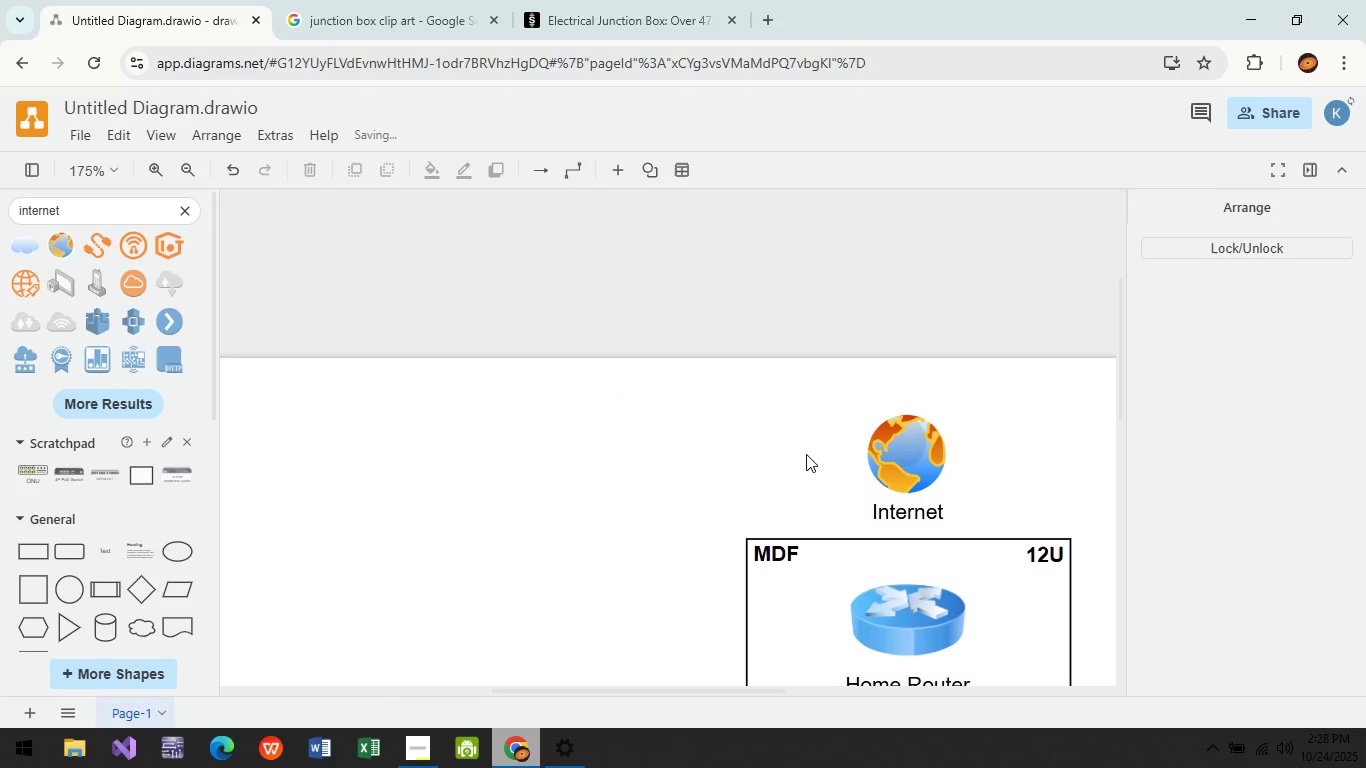 
key(Control+ControlLeft)
 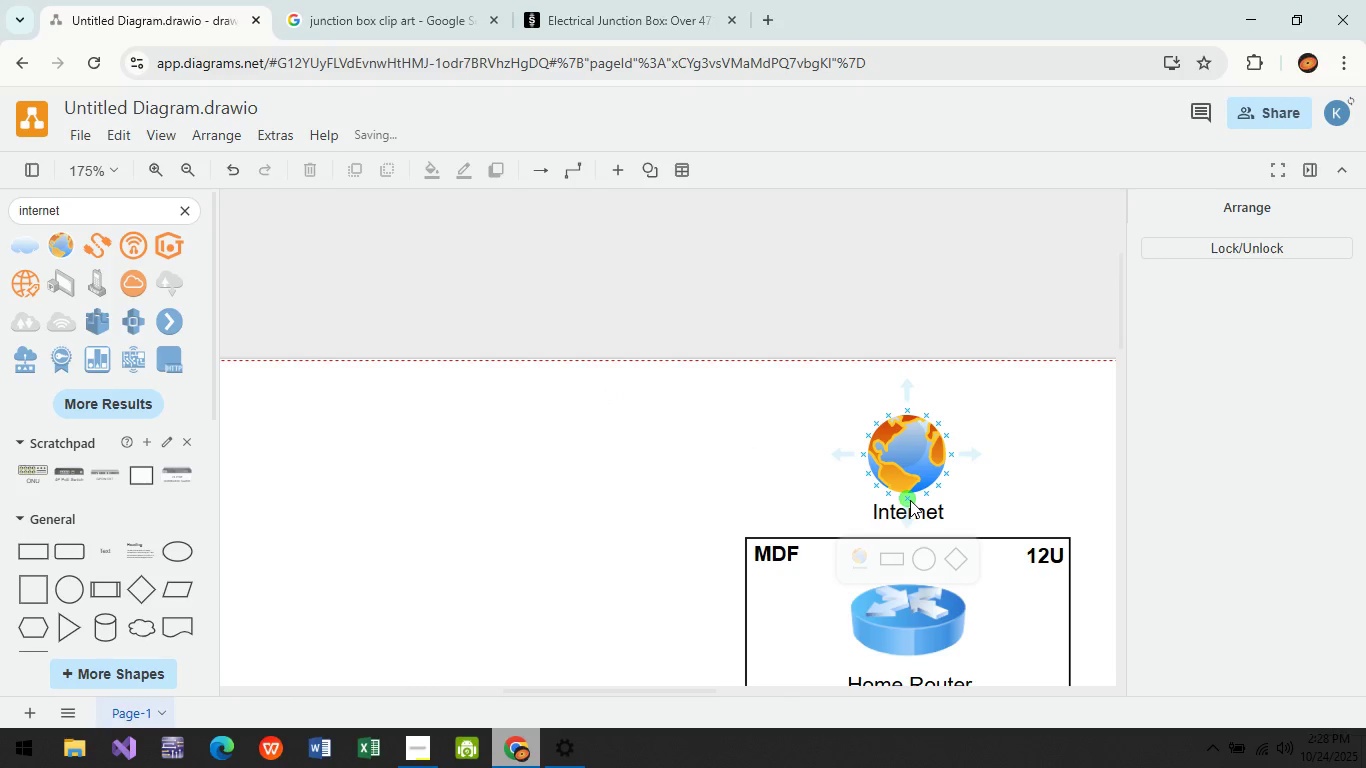 
left_click_drag(start_coordinate=[910, 500], to_coordinate=[909, 587])
 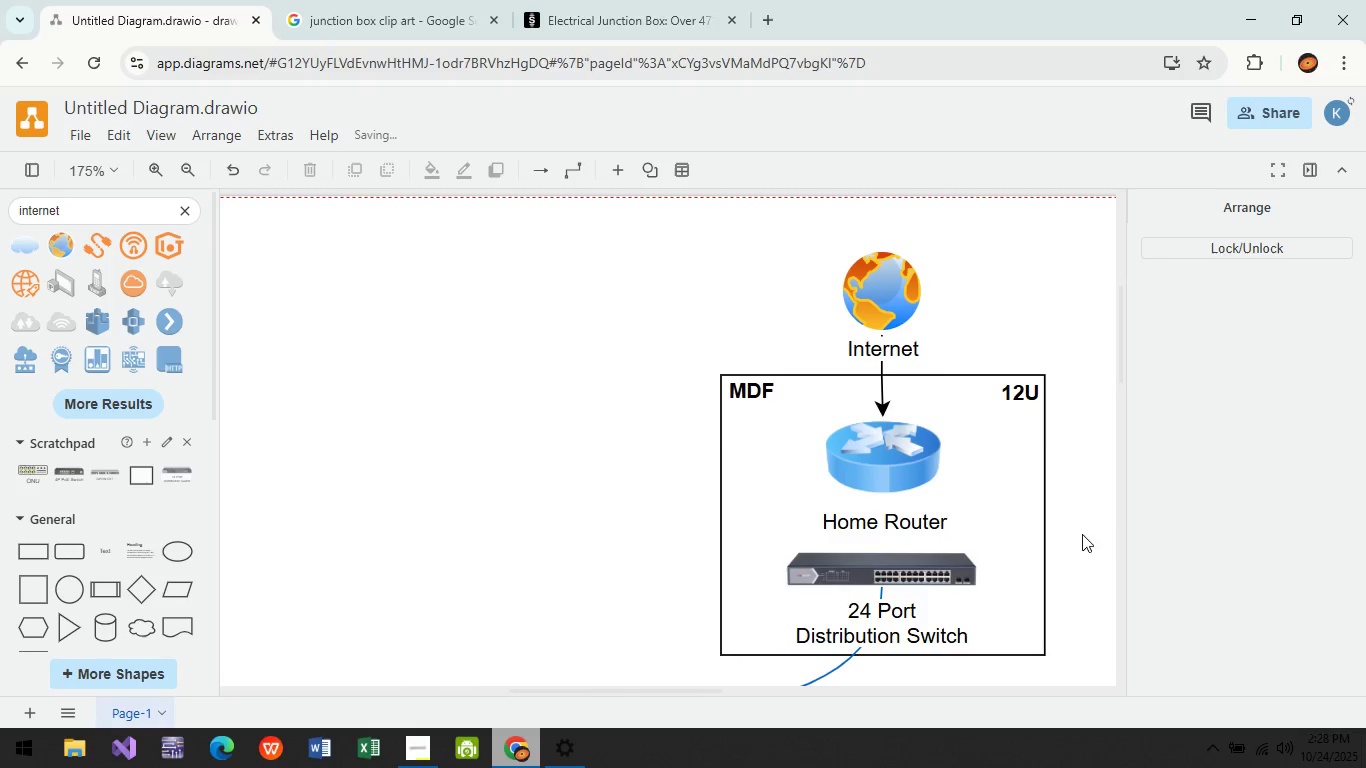 
left_click_drag(start_coordinate=[878, 281], to_coordinate=[876, 272])
 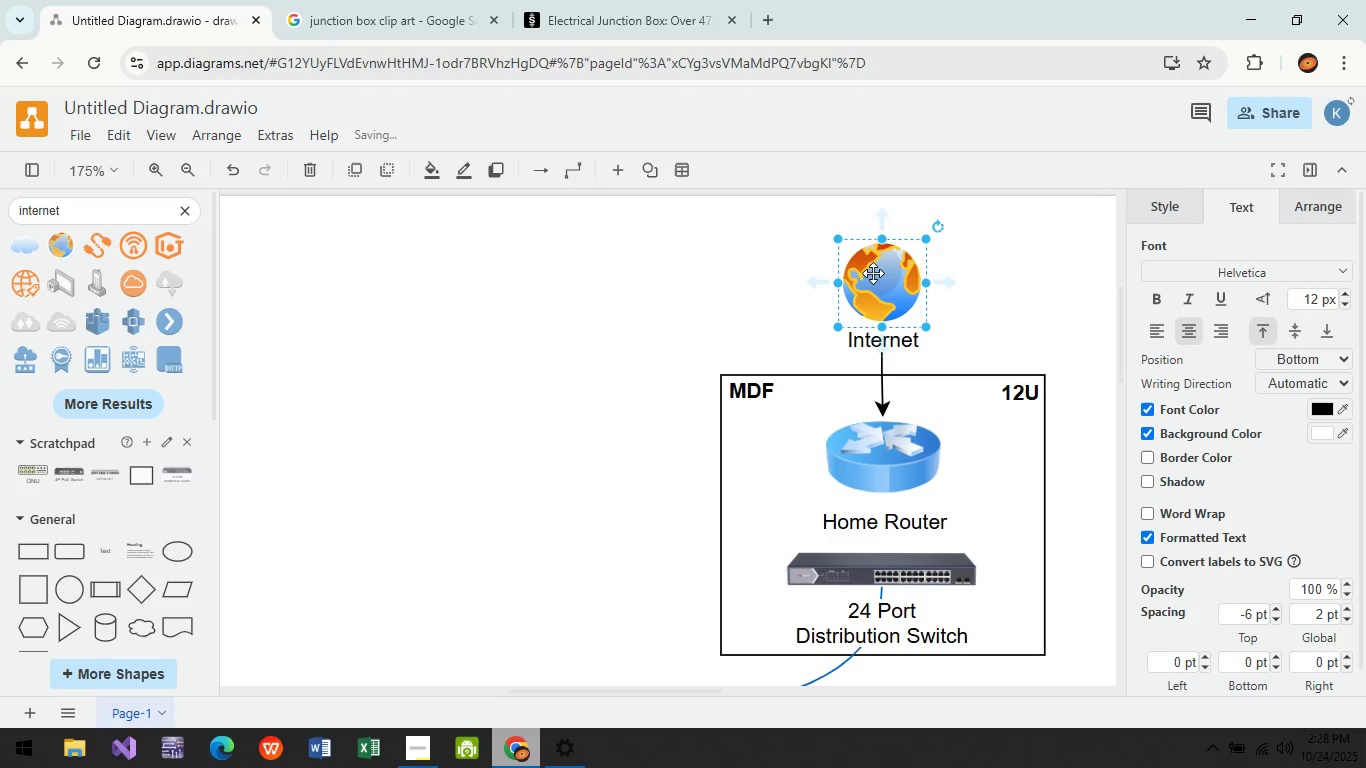 
left_click_drag(start_coordinate=[875, 271], to_coordinate=[874, 377])
 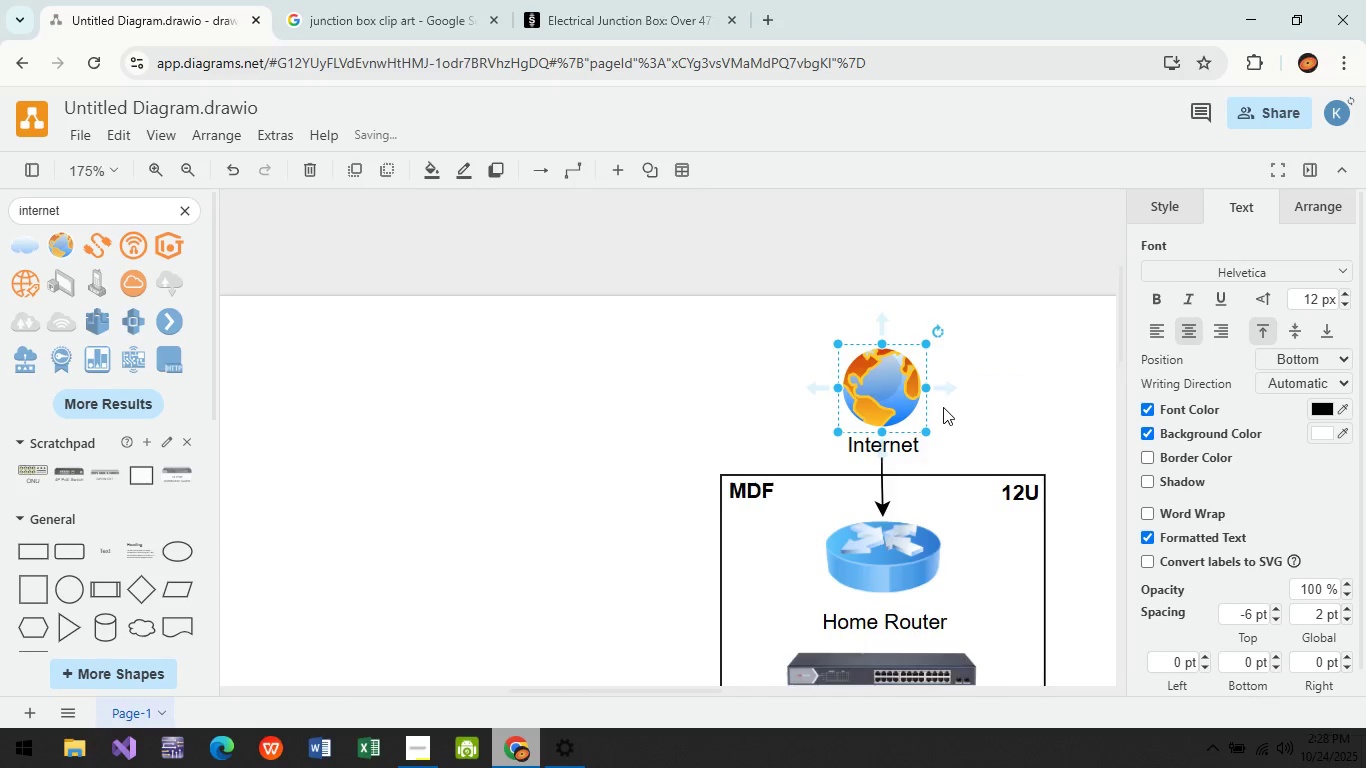 
scroll: coordinate [892, 324], scroll_direction: up, amount: 1.0
 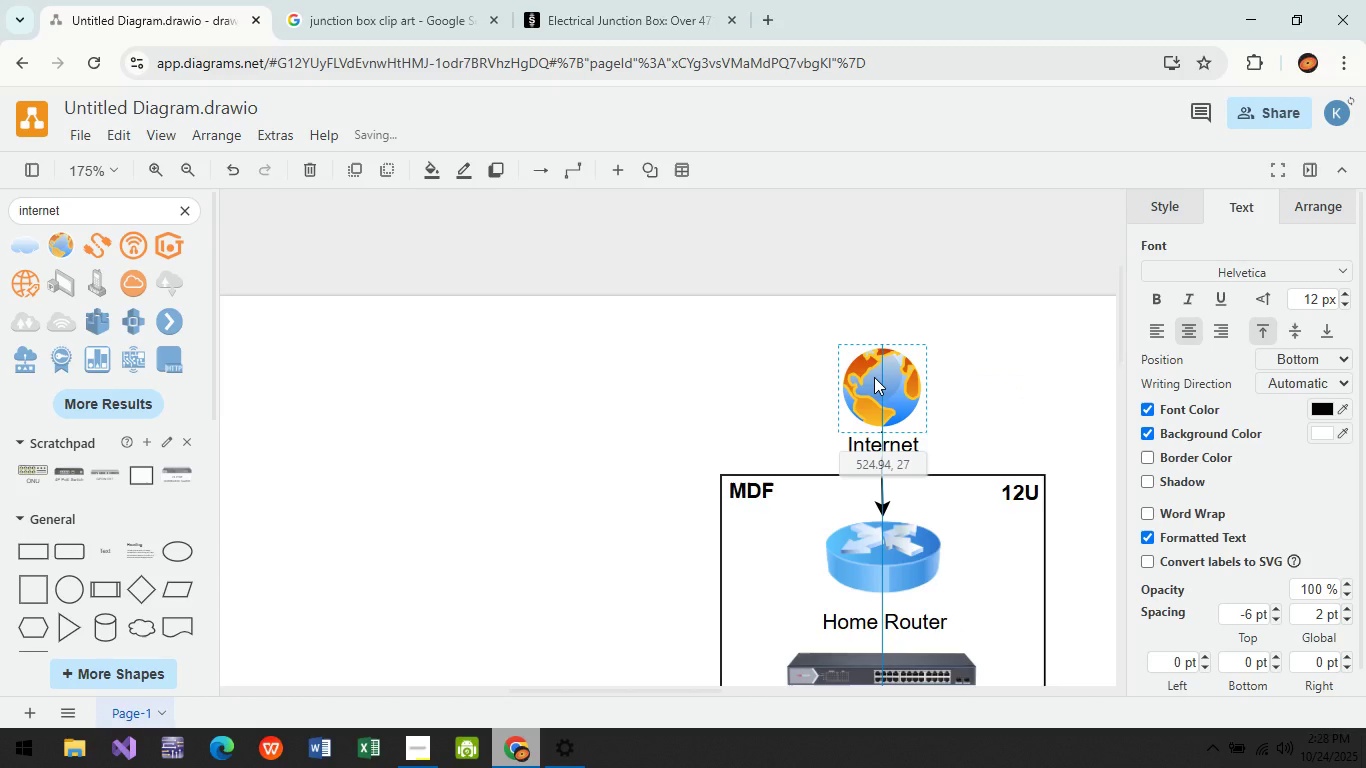 
hold_key(key=ControlLeft, duration=0.81)
scroll: coordinate [858, 443], scroll_direction: up, amount: 6.0
 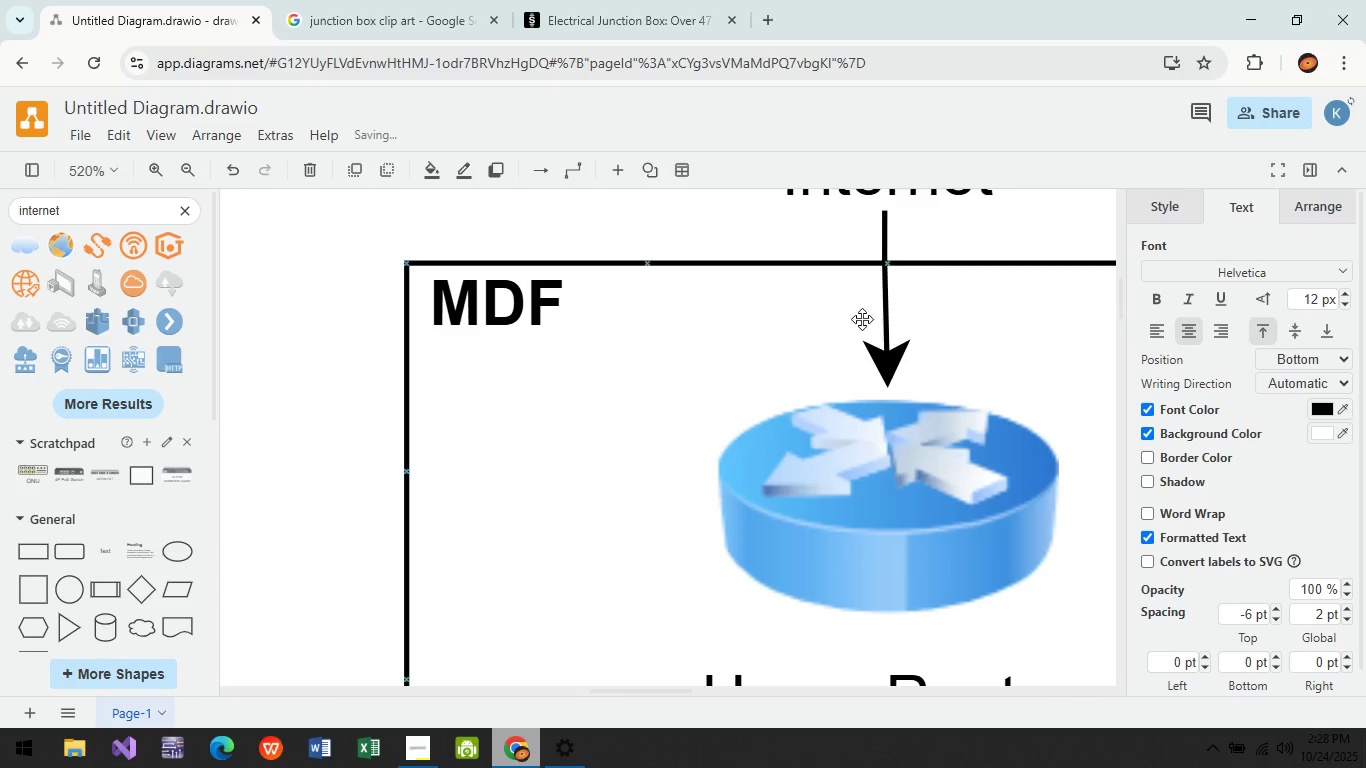 
left_click([894, 347])
 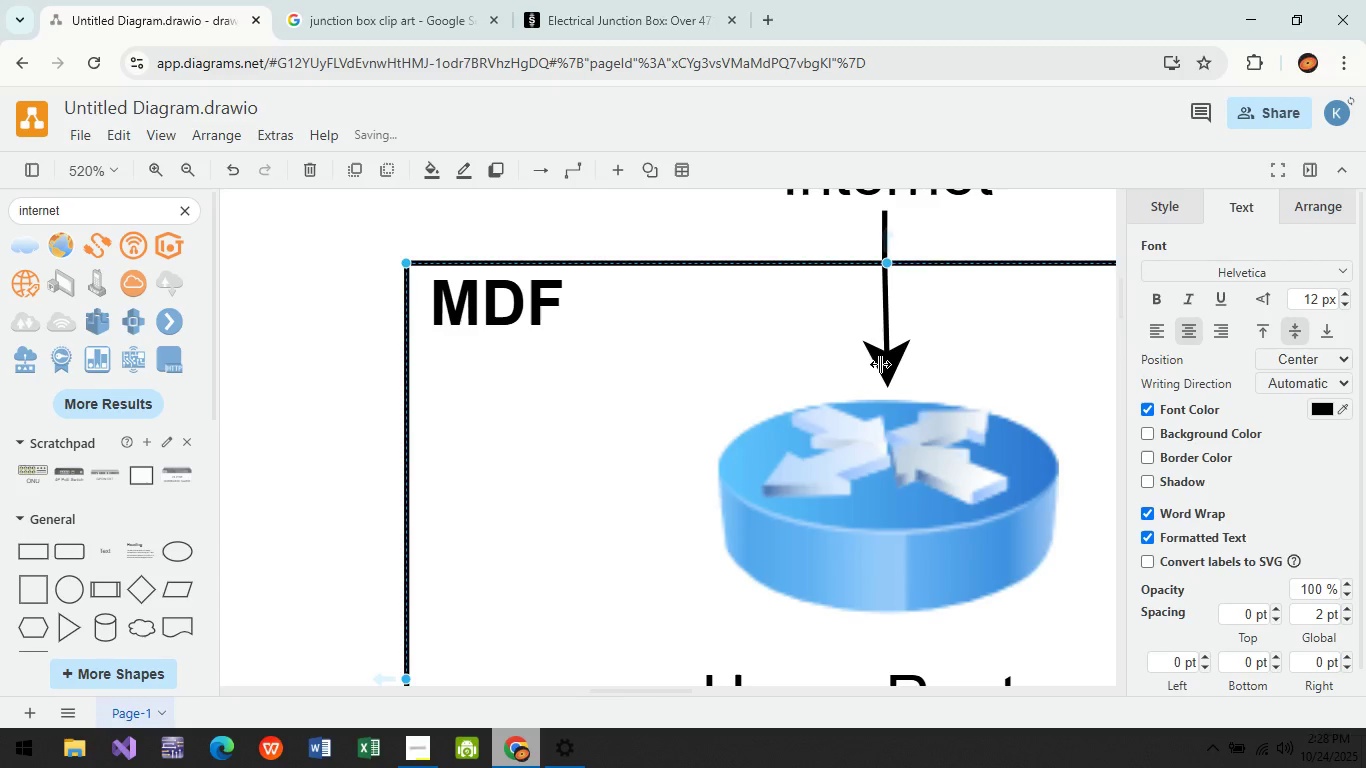 
left_click([880, 364])
 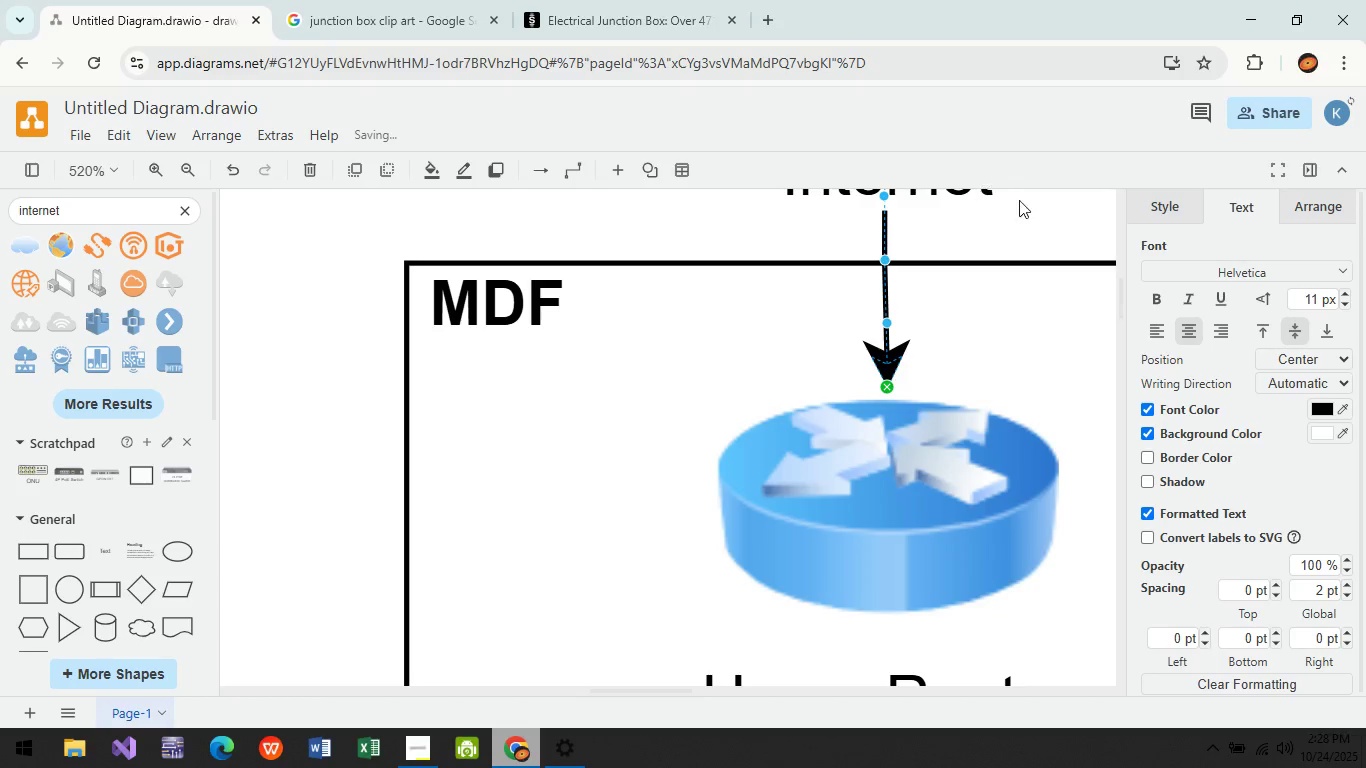 
left_click_drag(start_coordinate=[876, 222], to_coordinate=[885, 203])
 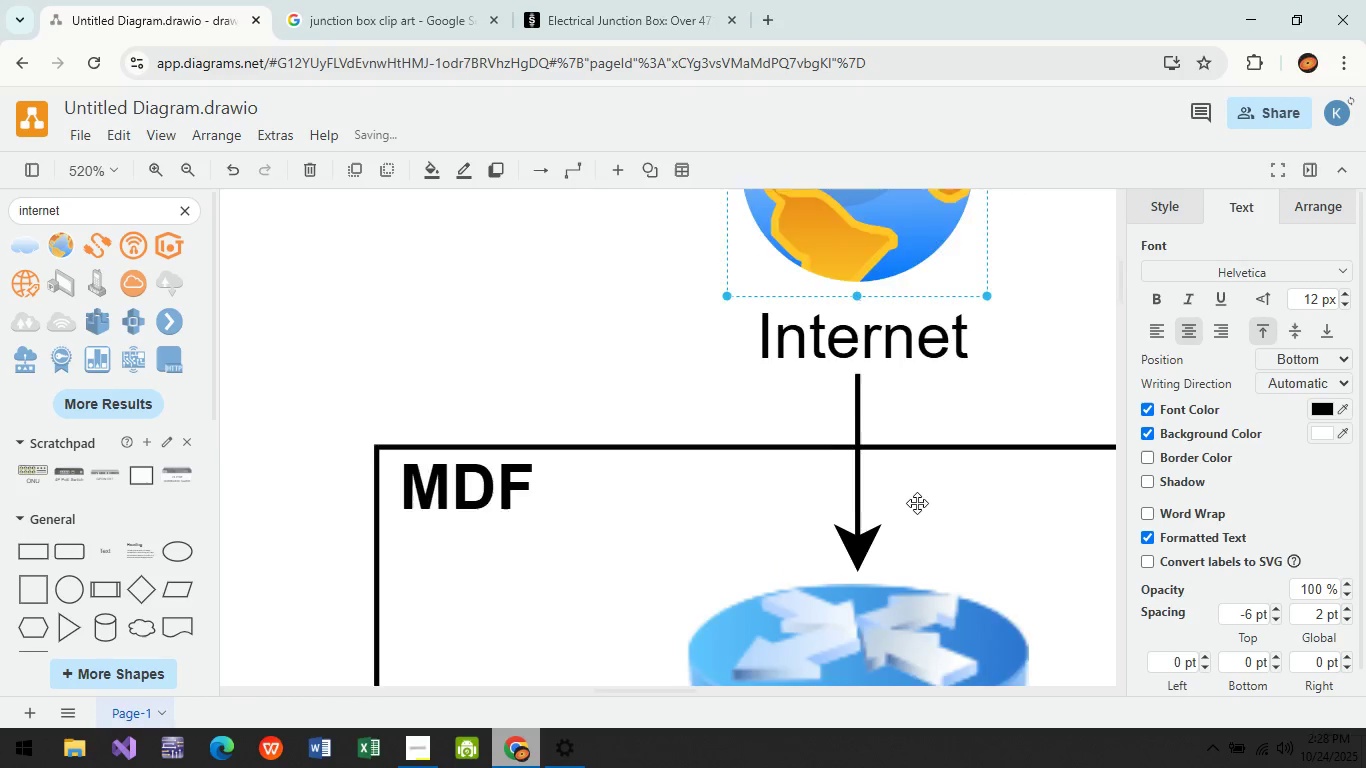 
hold_key(key=ControlLeft, duration=0.64)
scroll: coordinate [833, 523], scroll_direction: down, amount: 5.0
 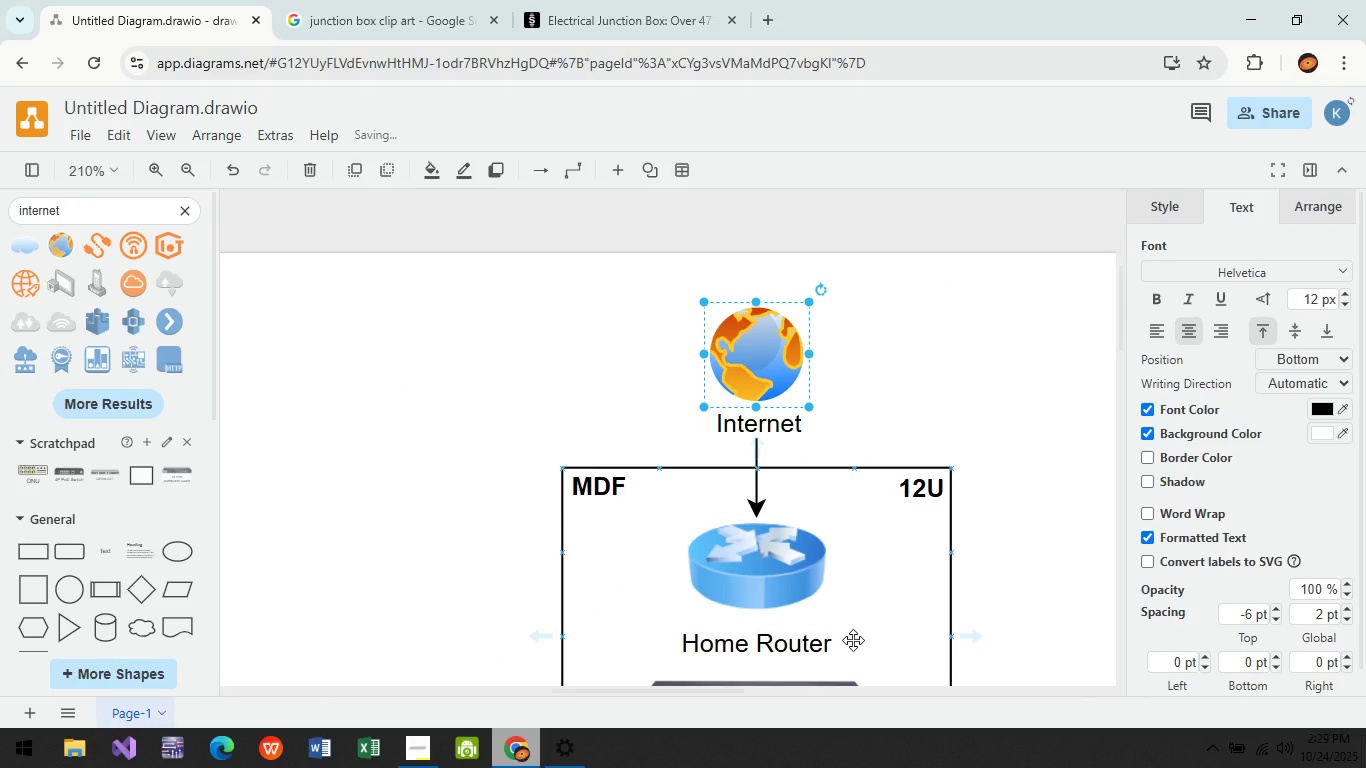 
wait(11.21)
 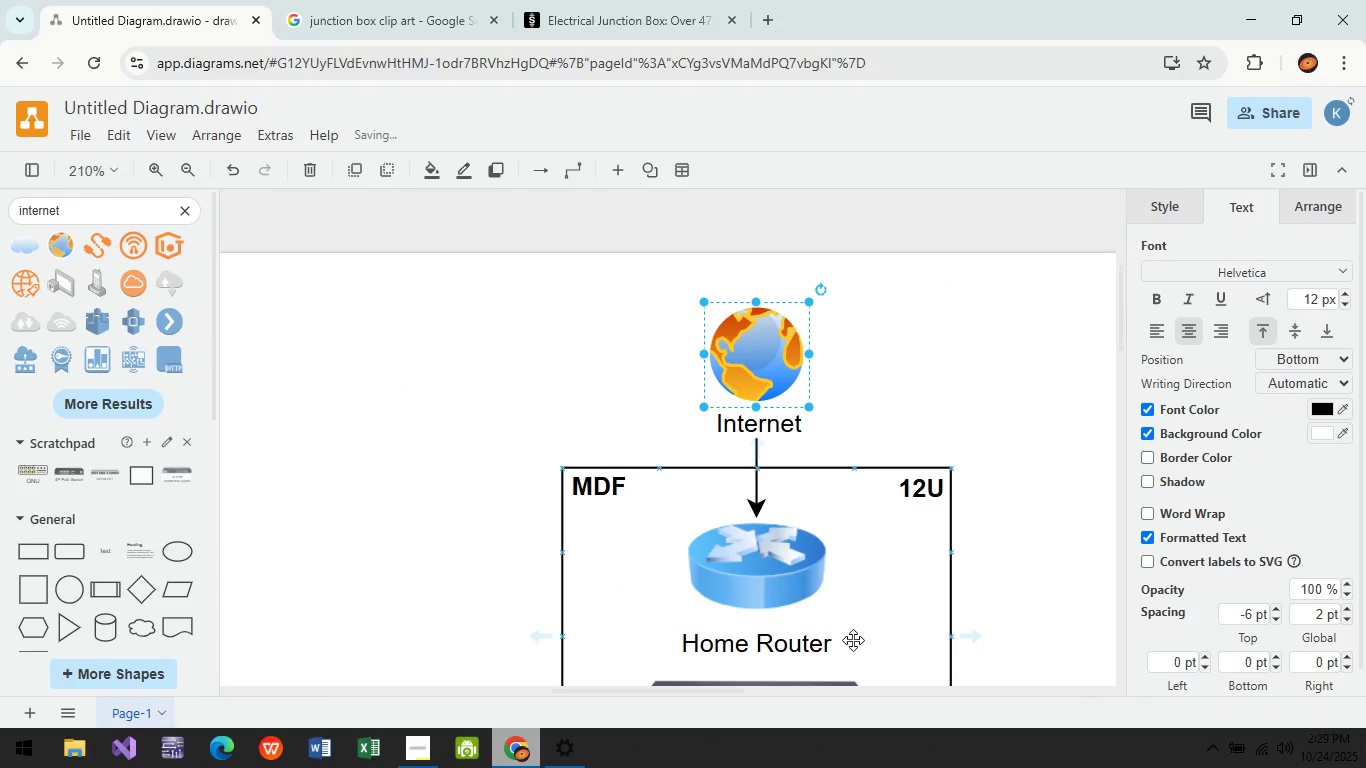 
middle_click([957, 589])
 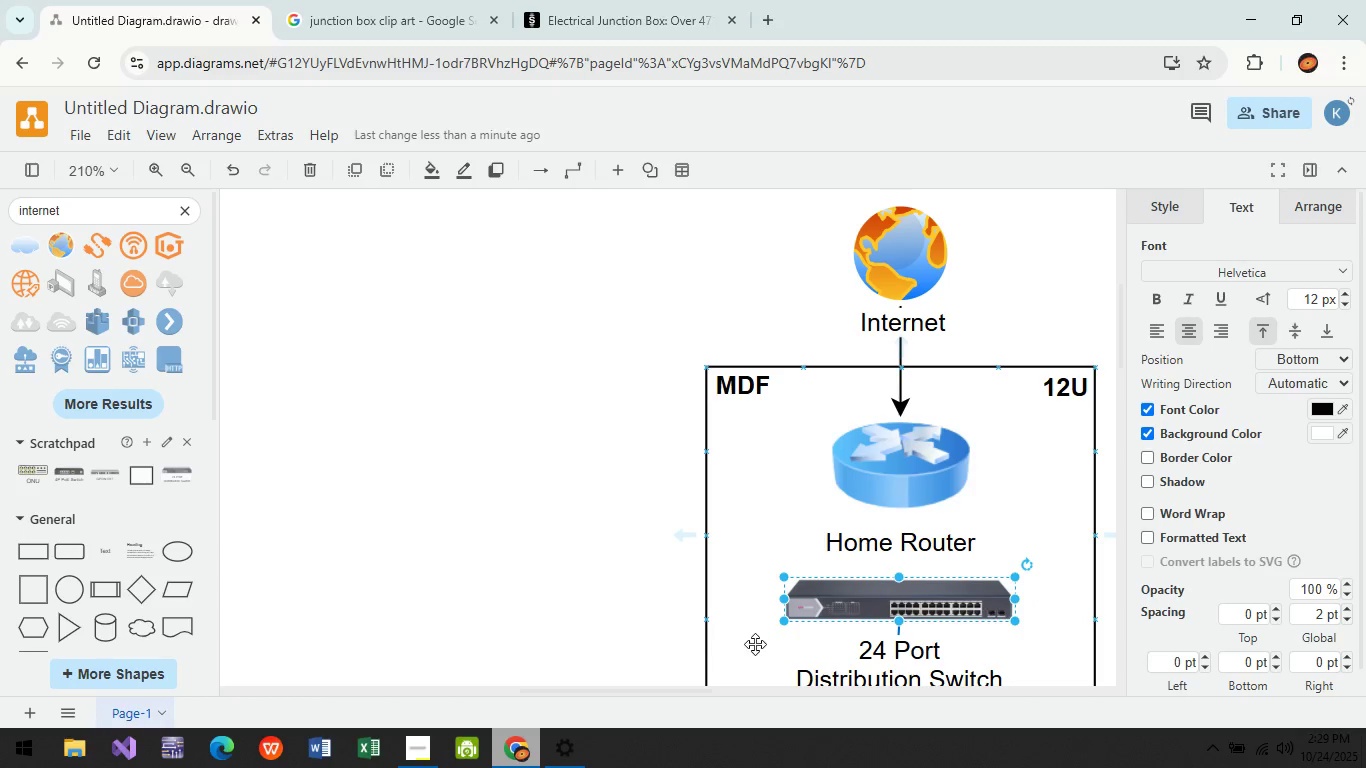 
wait(12.28)
 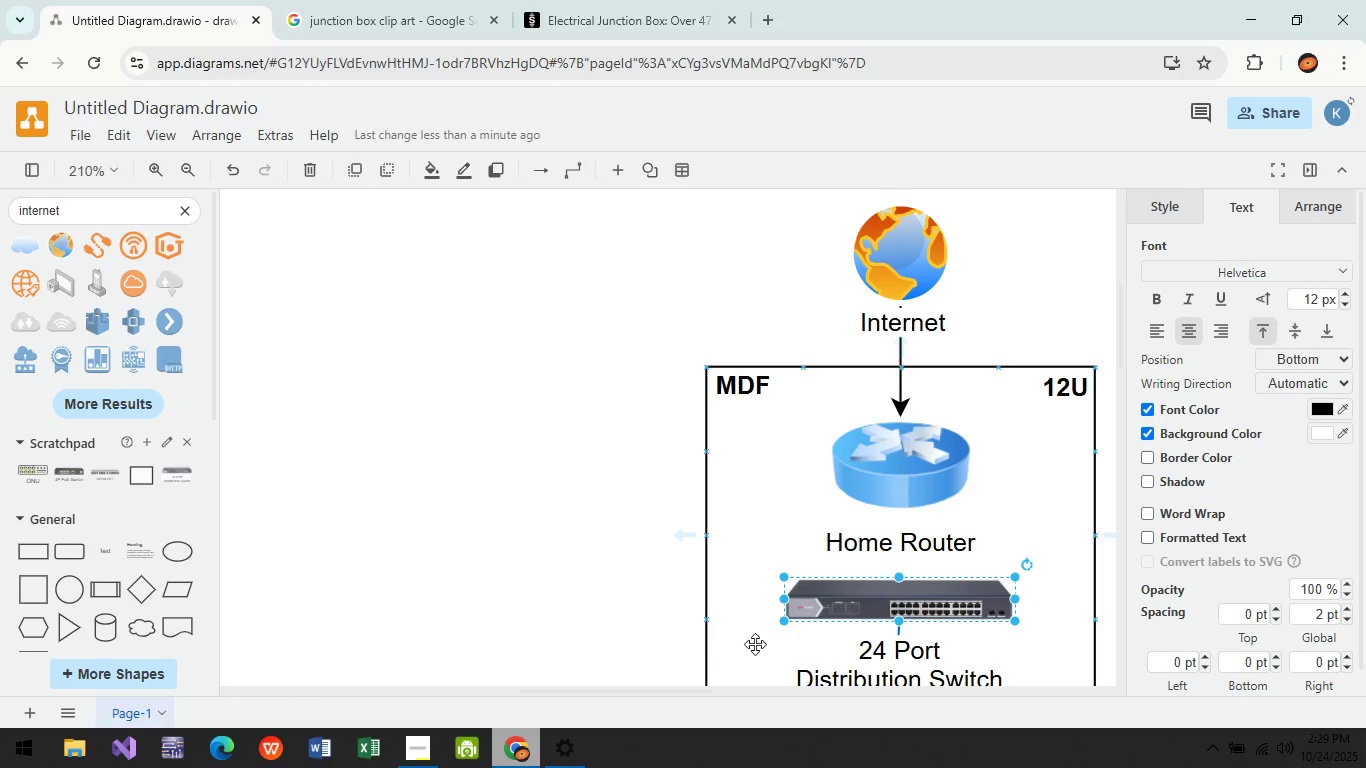 
middle_click([959, 568])
 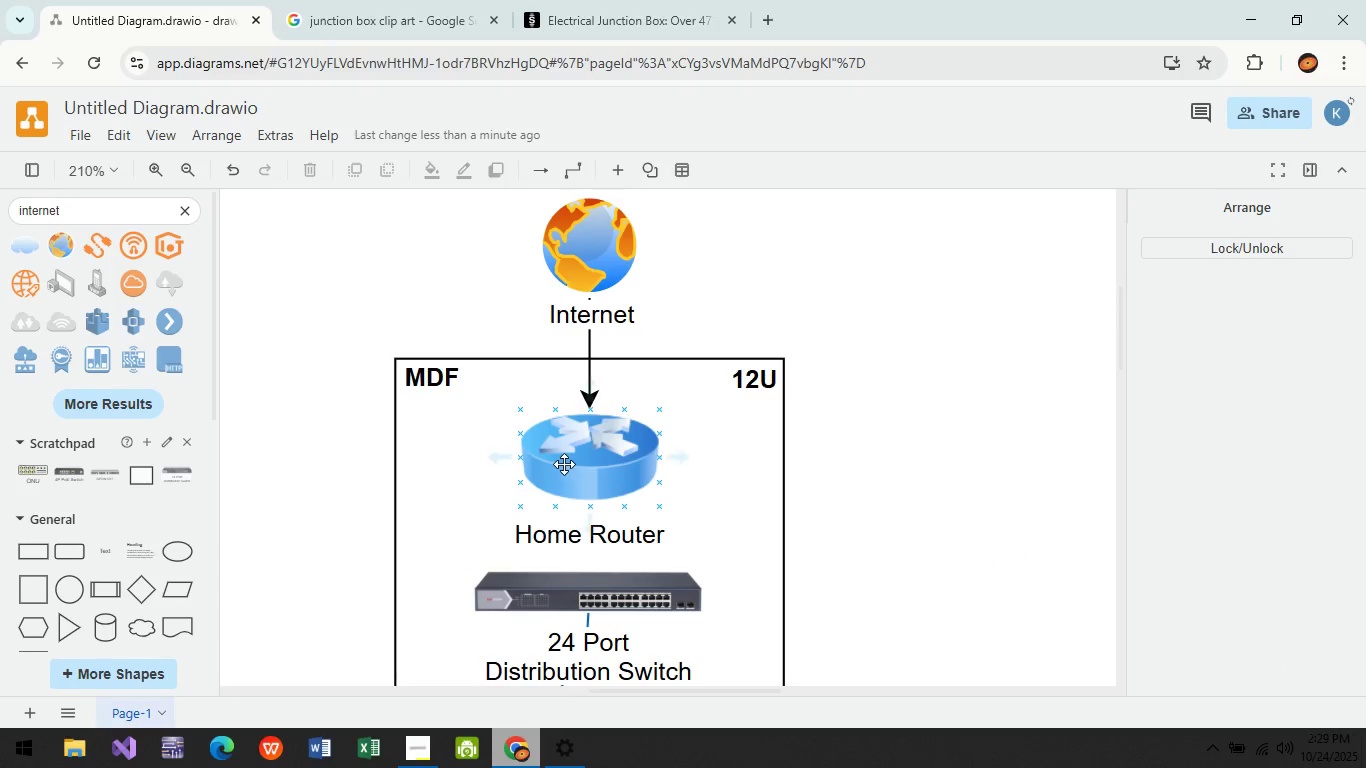 
left_click([564, 464])
 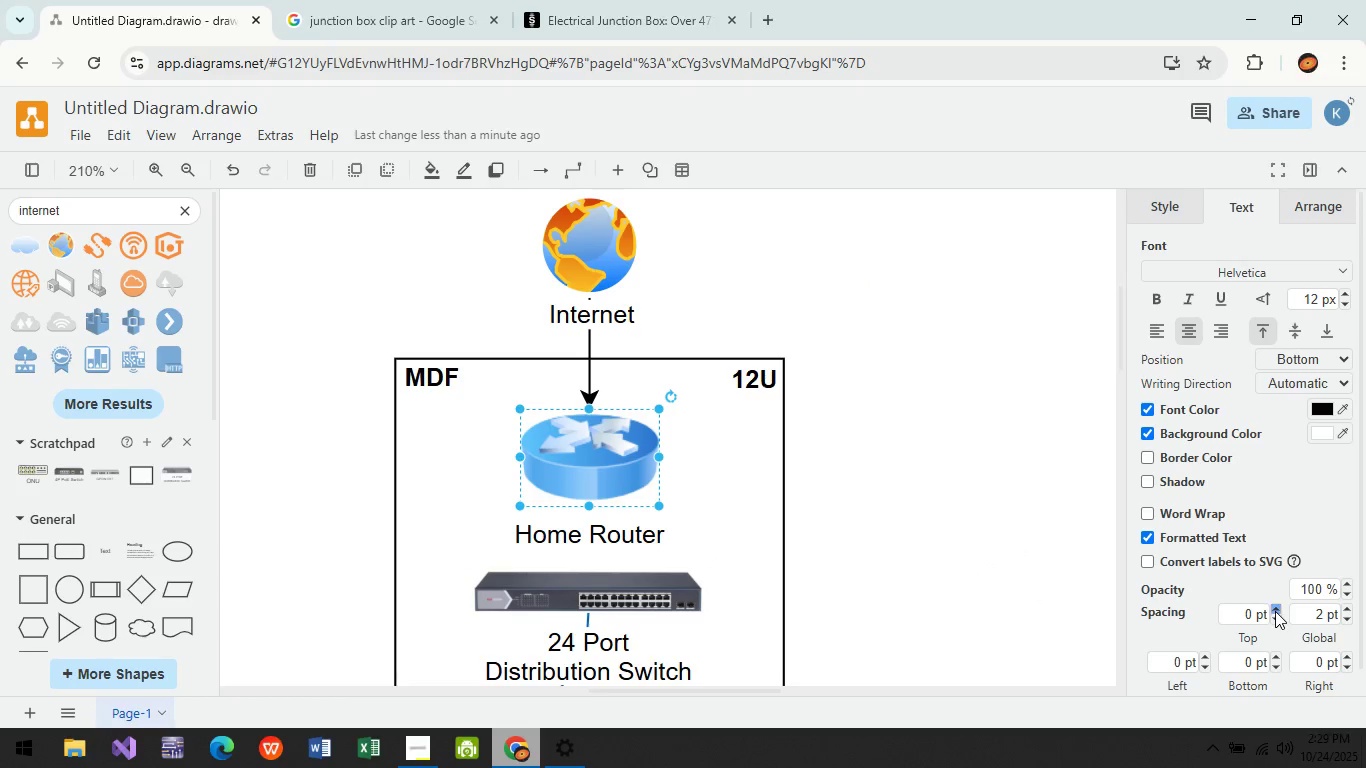 
double_click([1275, 611])
 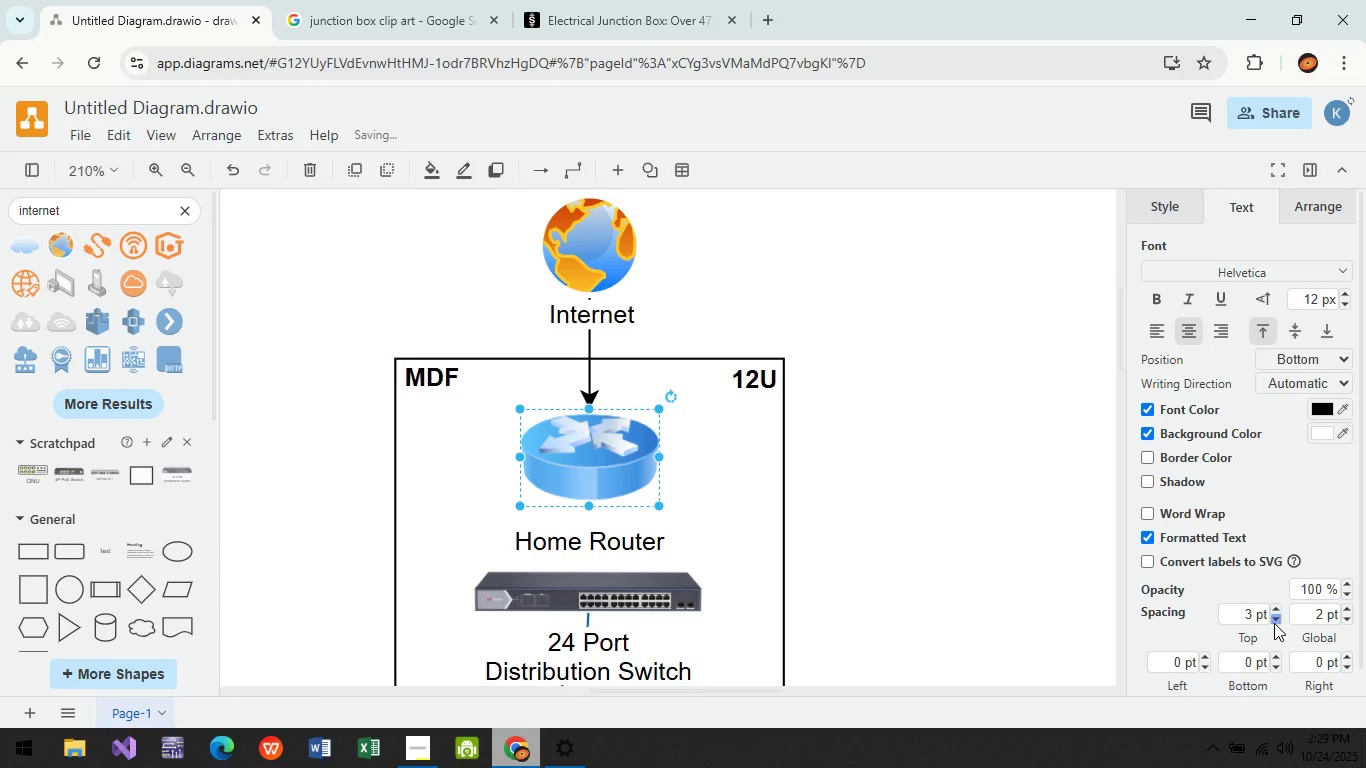 
triple_click([1274, 623])
 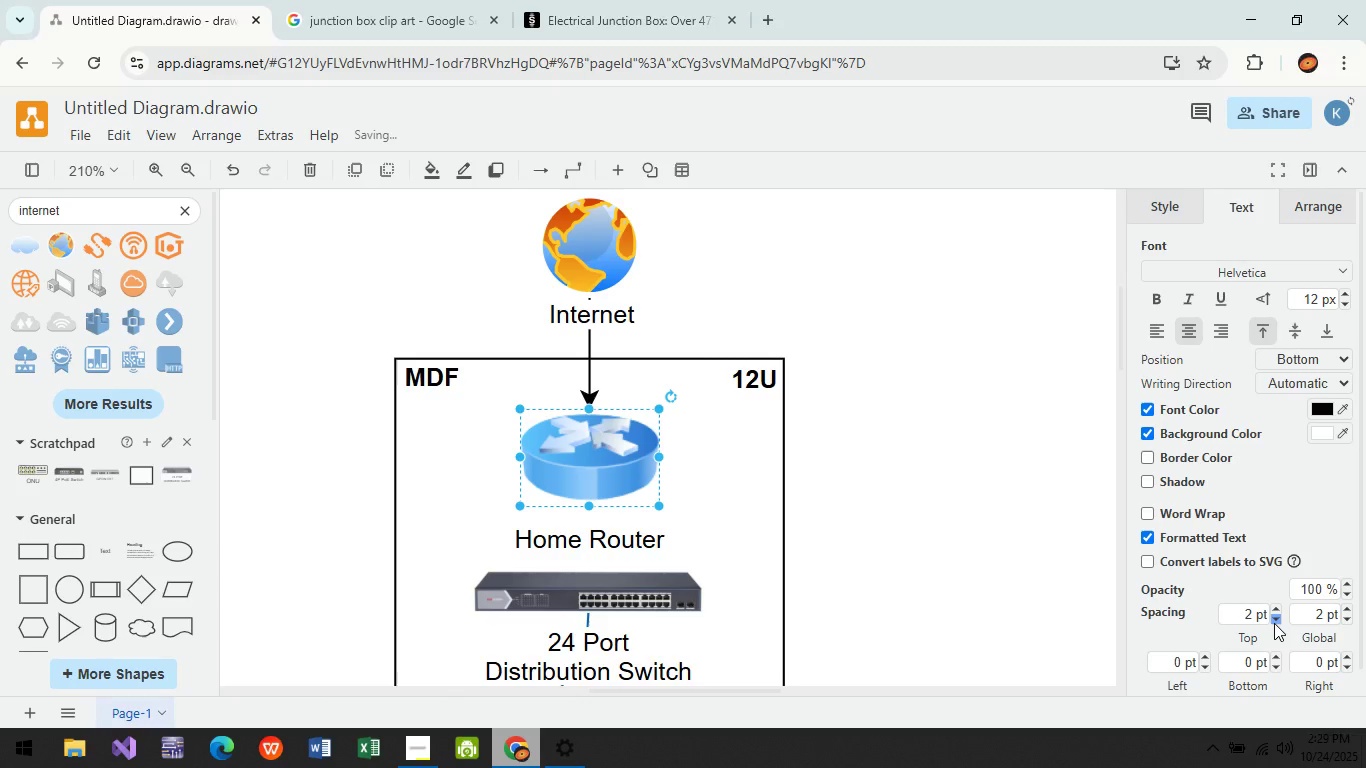 
triple_click([1274, 623])
 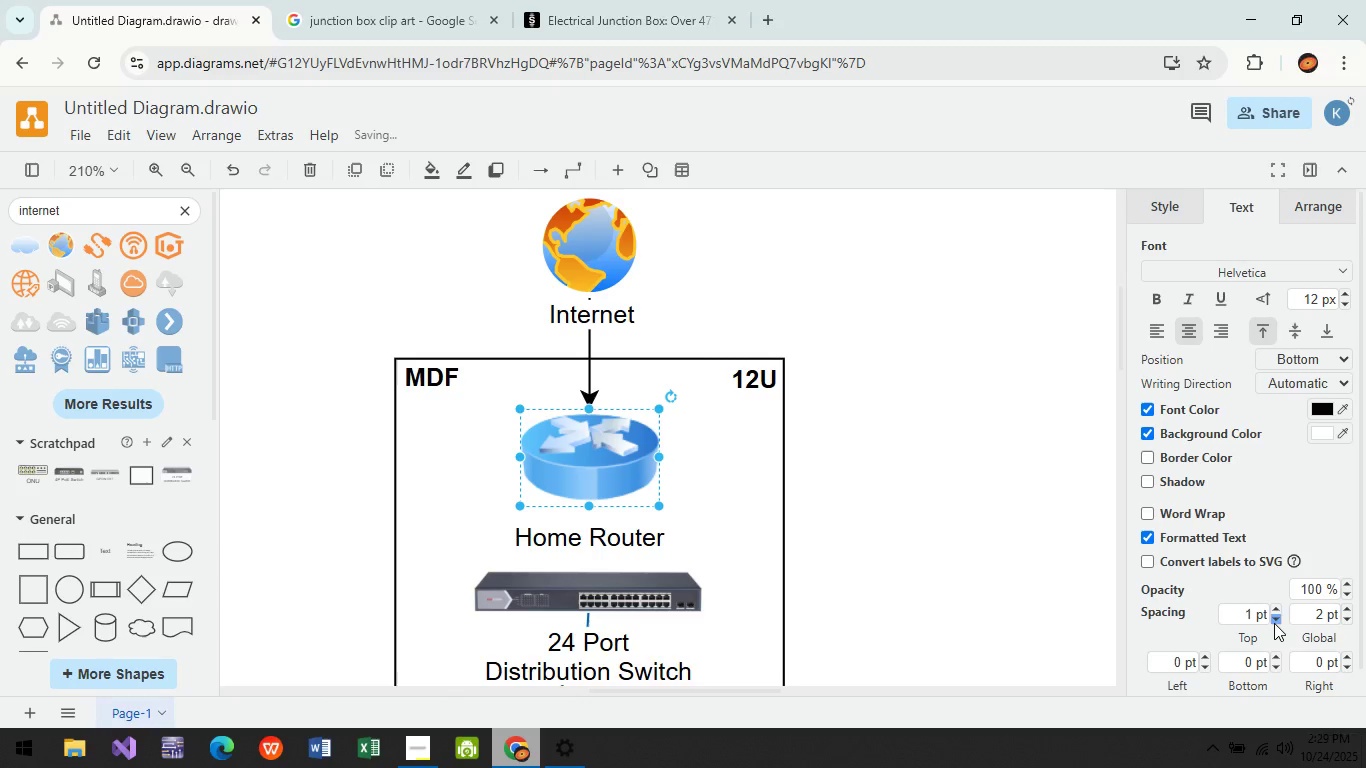 
triple_click([1274, 623])
 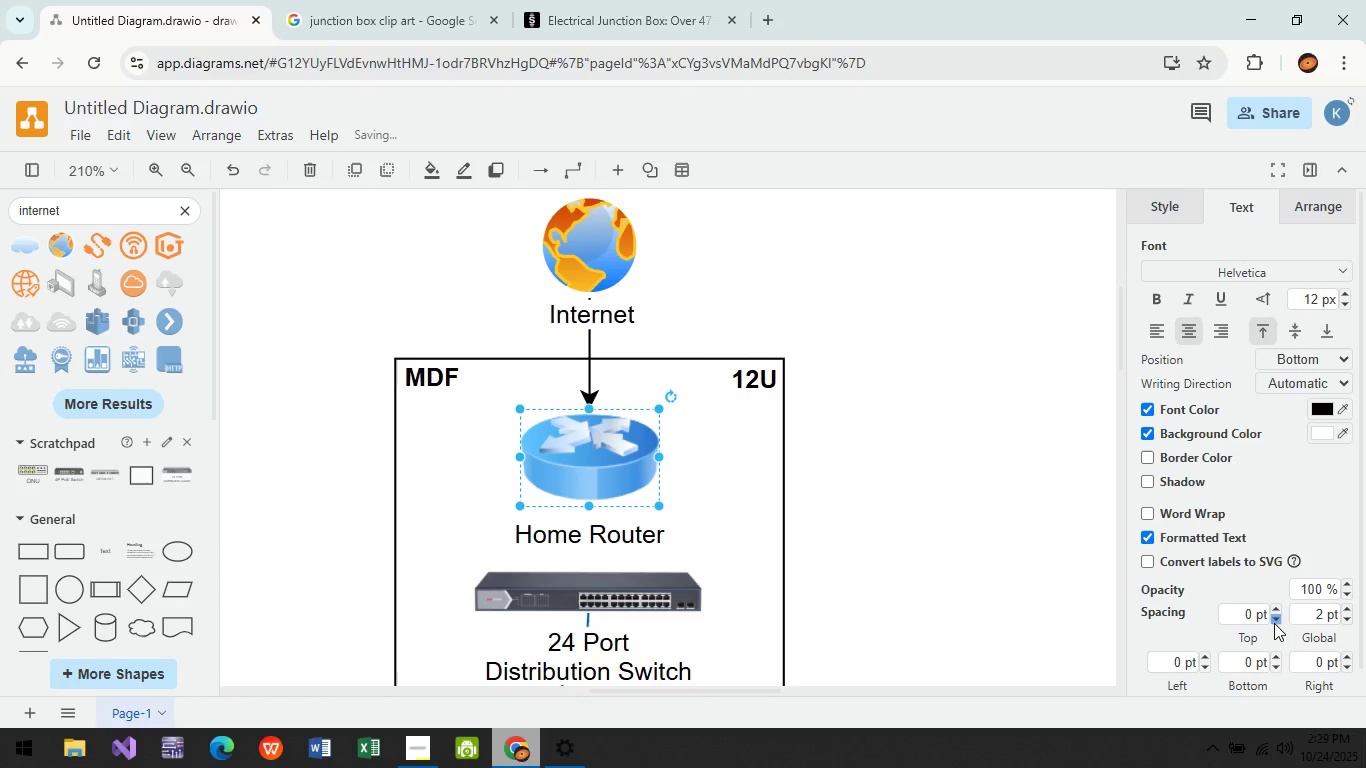 
triple_click([1274, 623])
 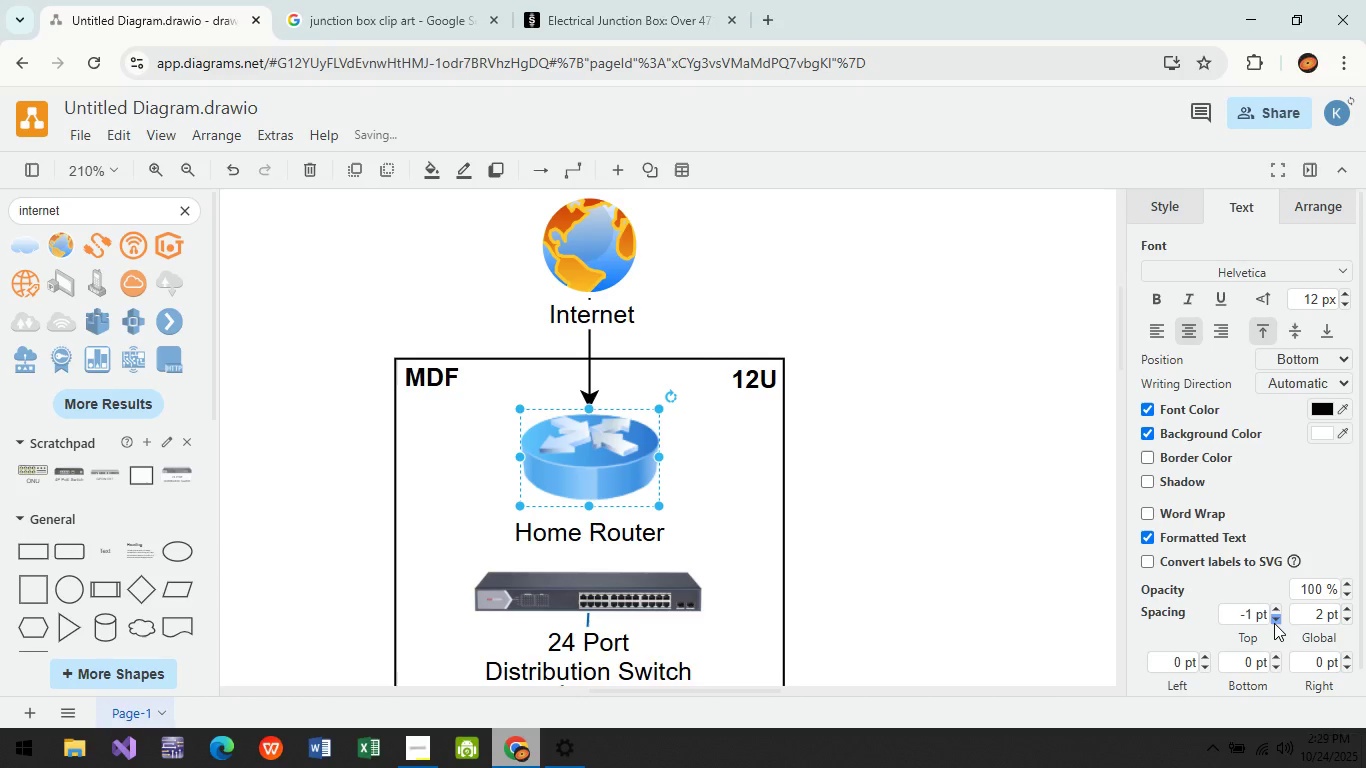 
triple_click([1274, 623])
 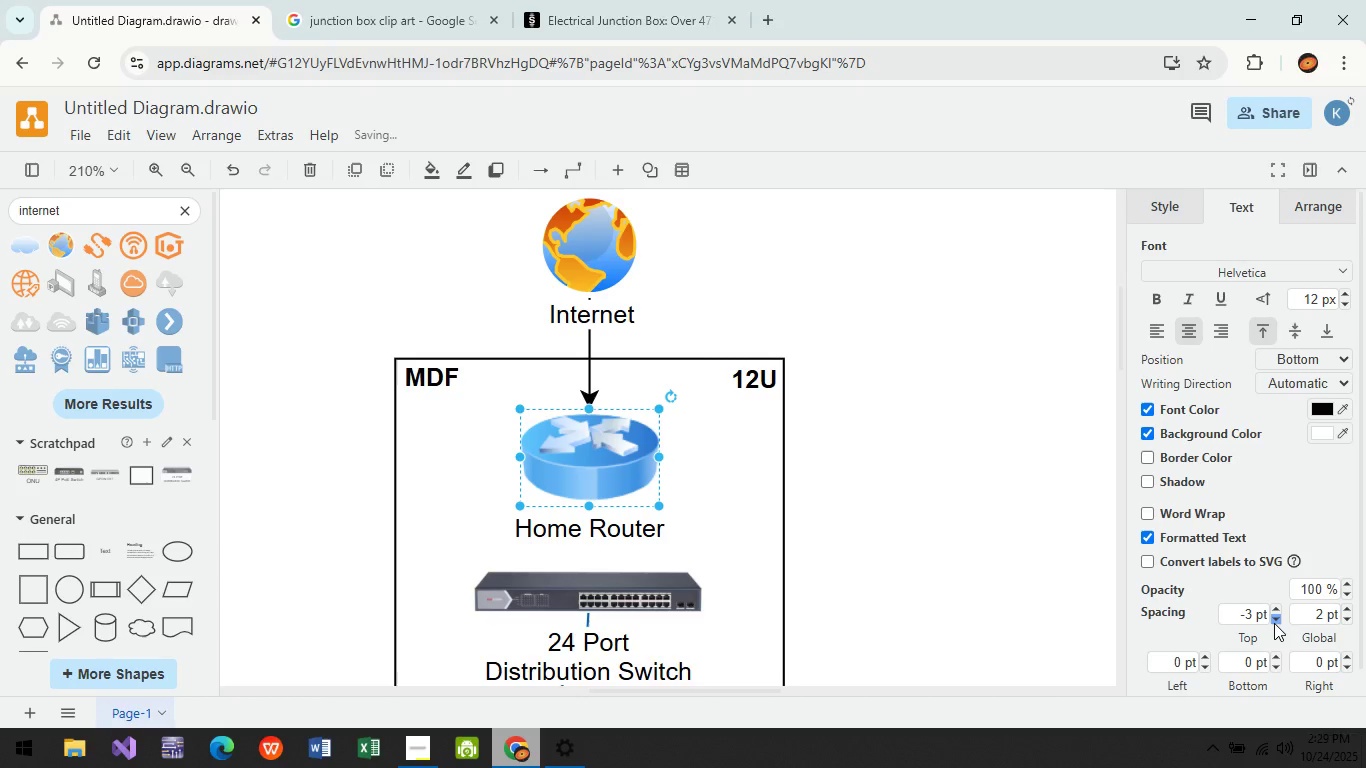 
triple_click([1274, 623])
 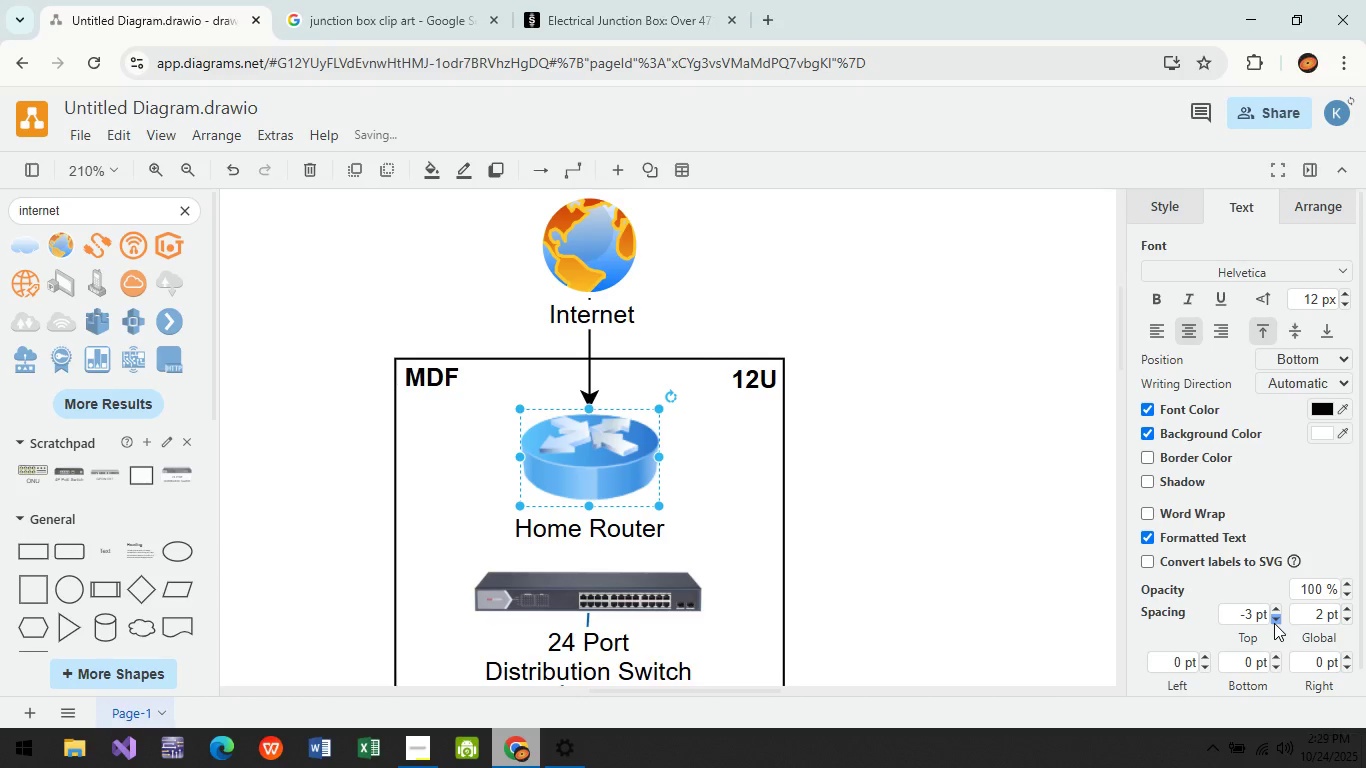 
triple_click([1274, 623])
 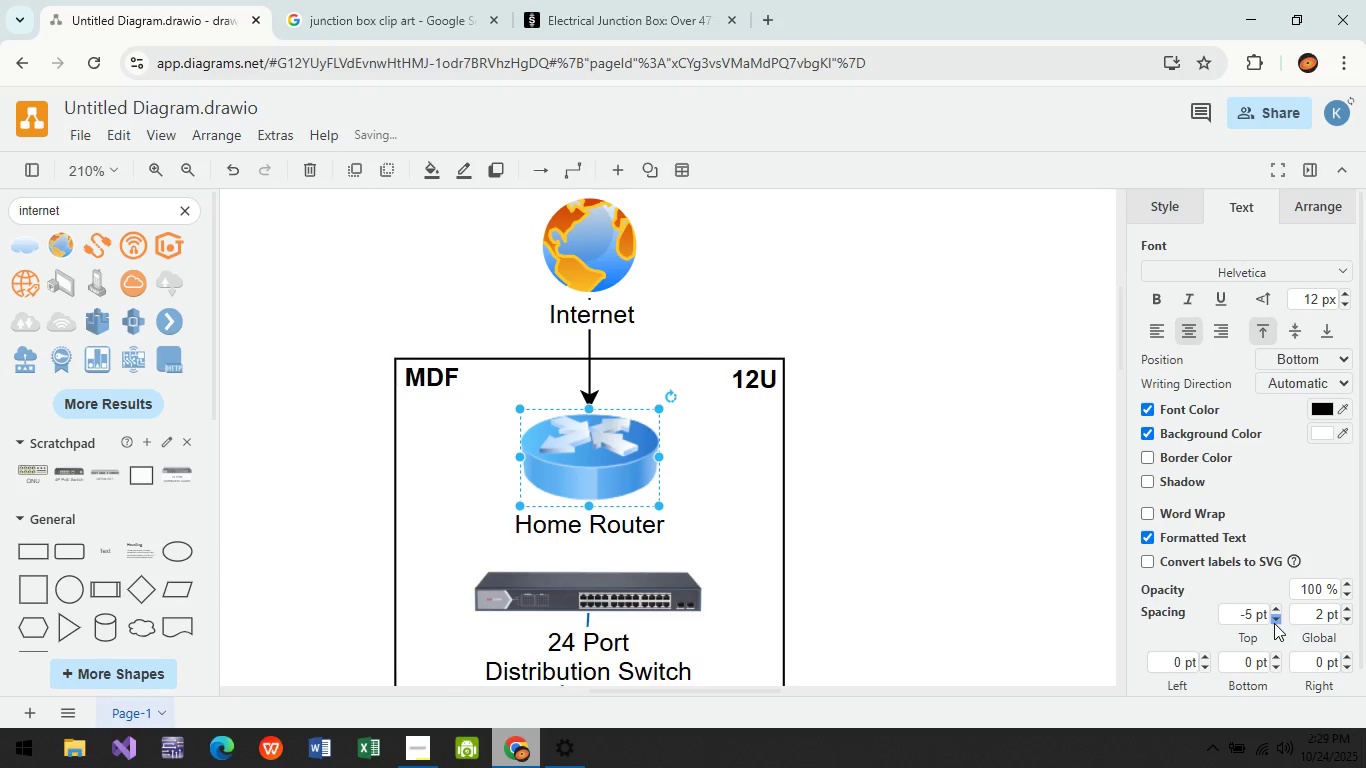 
triple_click([1274, 623])
 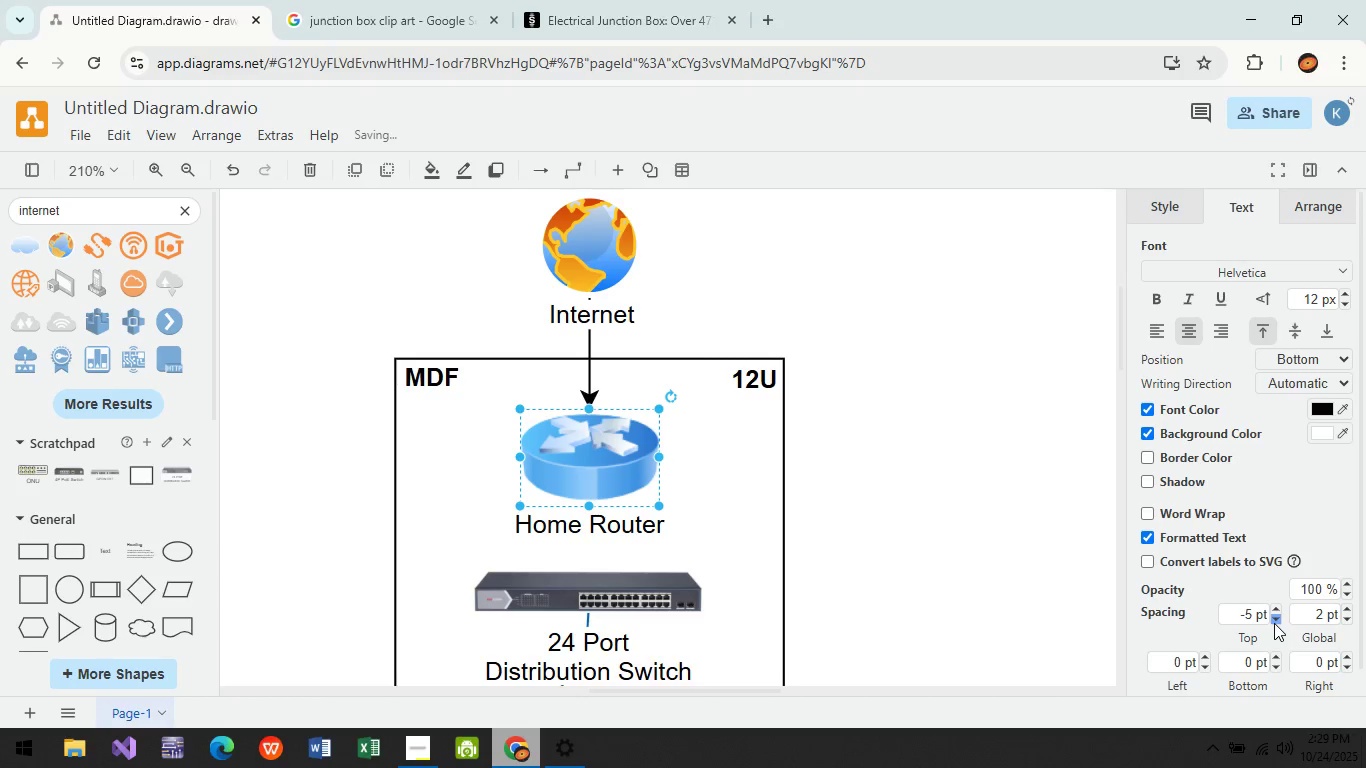 
triple_click([1274, 623])
 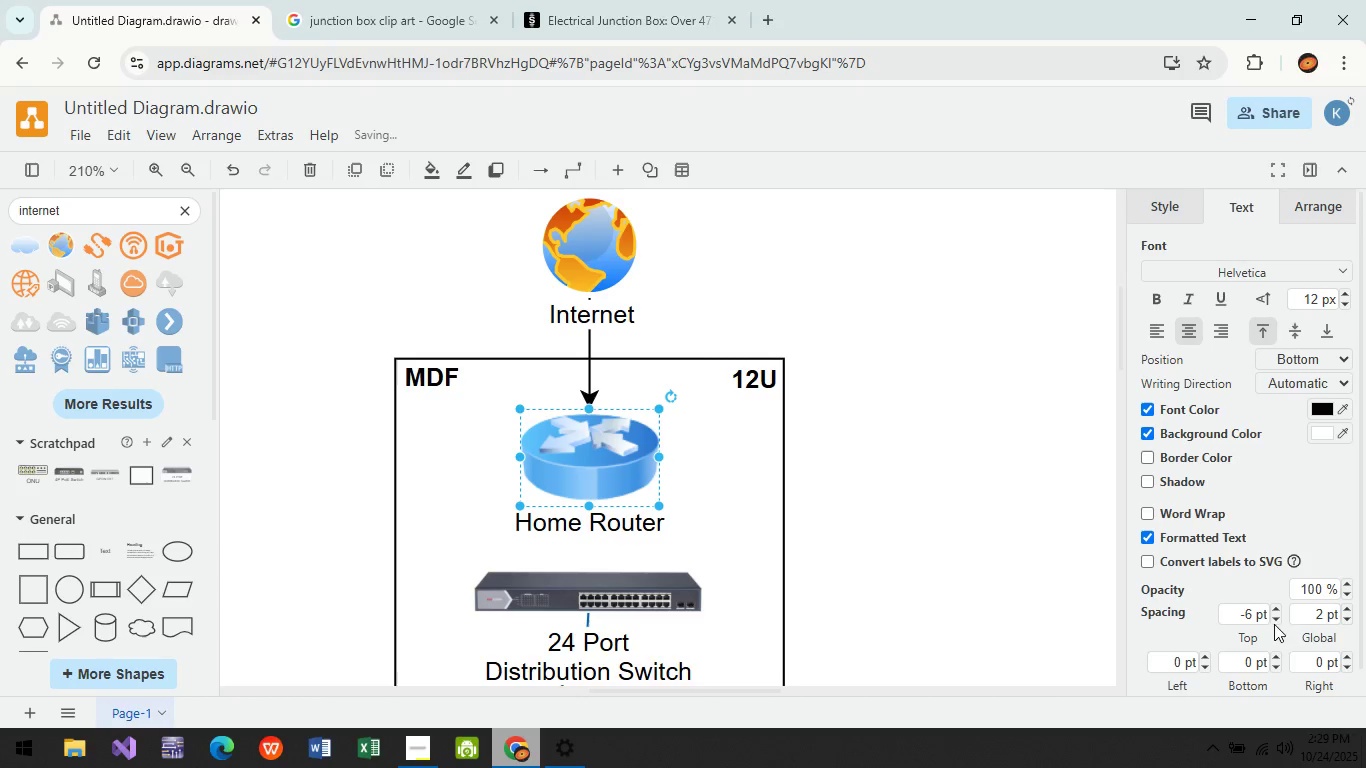 
triple_click([1274, 624])
 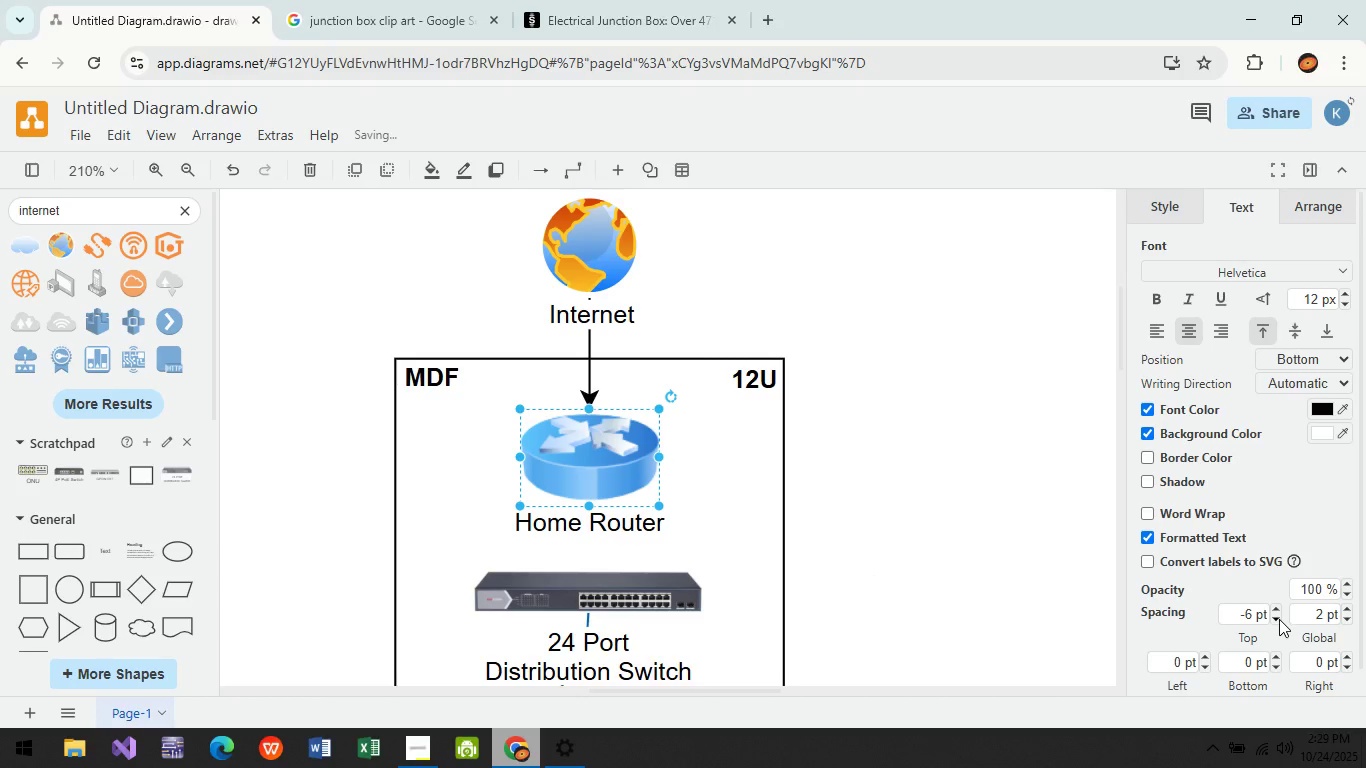 
double_click([902, 534])
 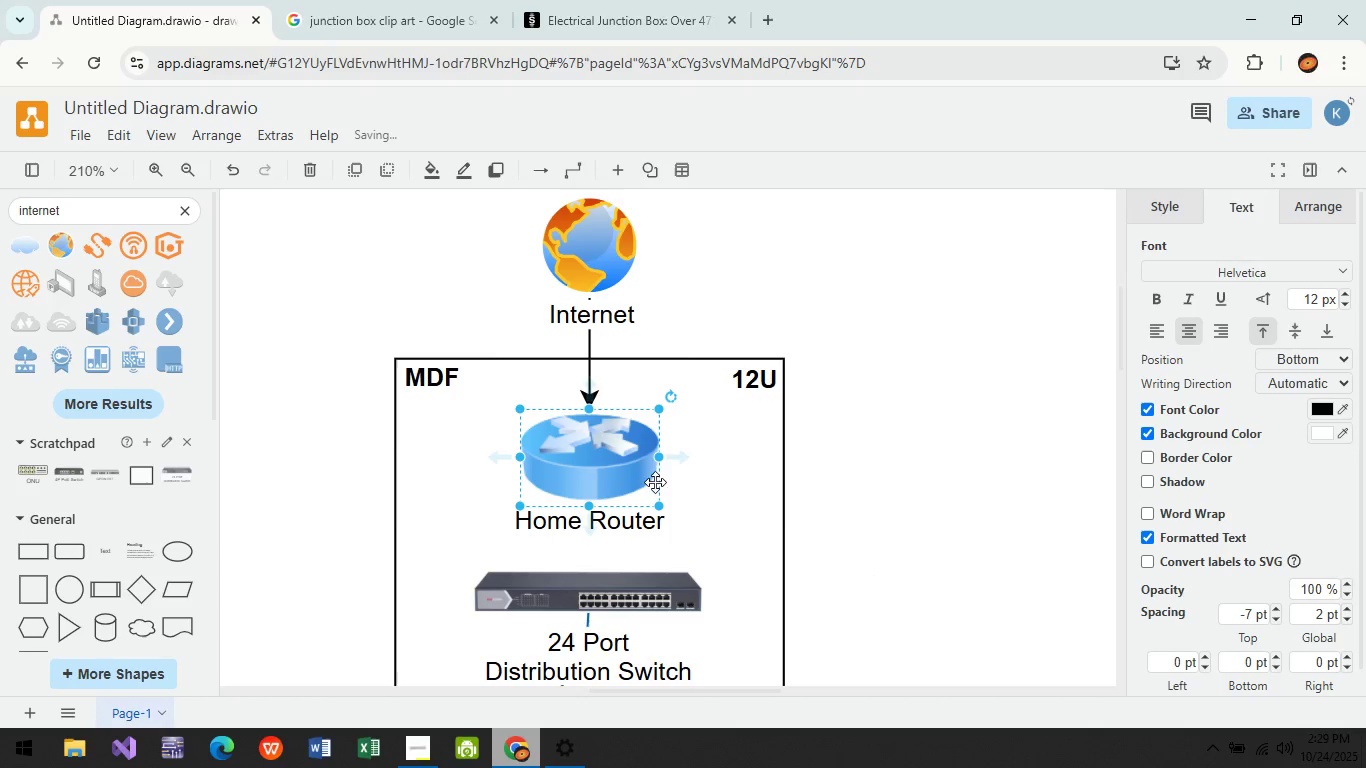 
left_click([910, 474])
 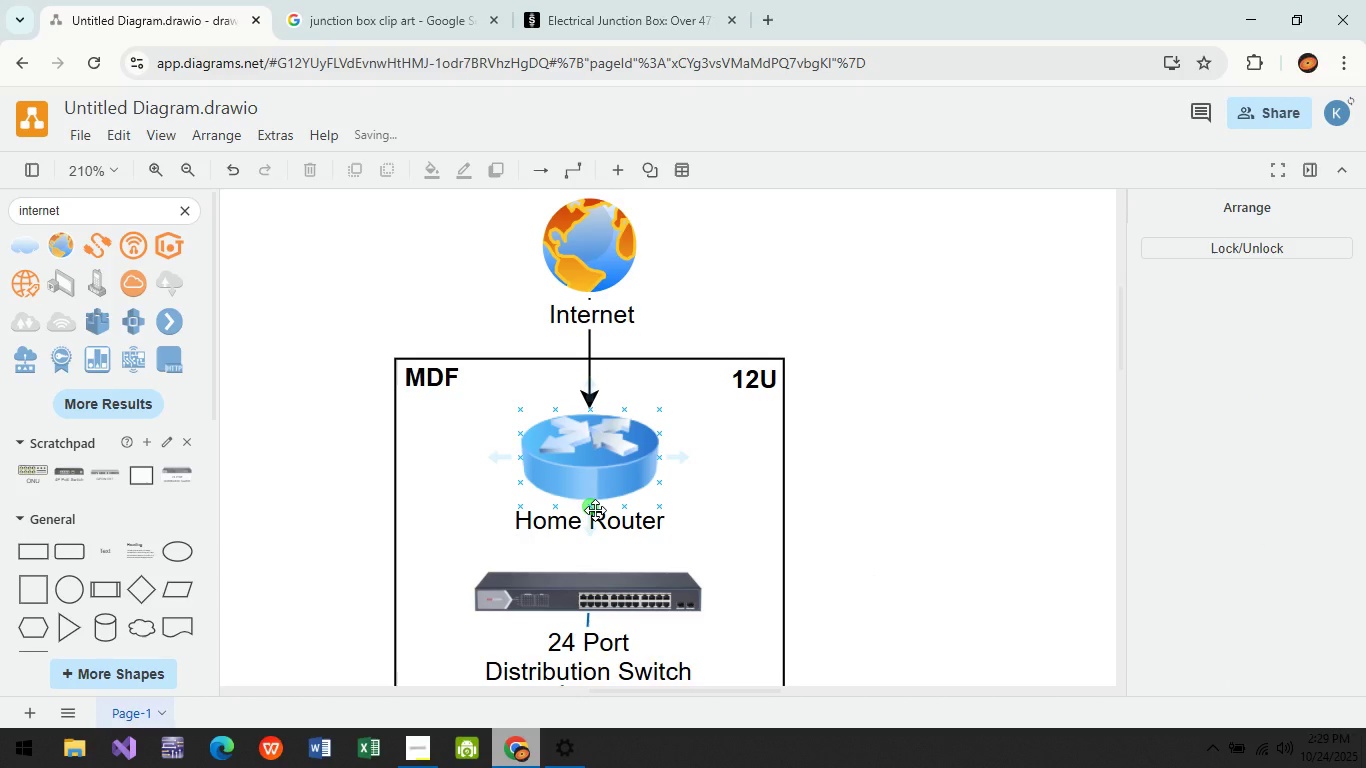 
left_click_drag(start_coordinate=[595, 510], to_coordinate=[591, 573])
 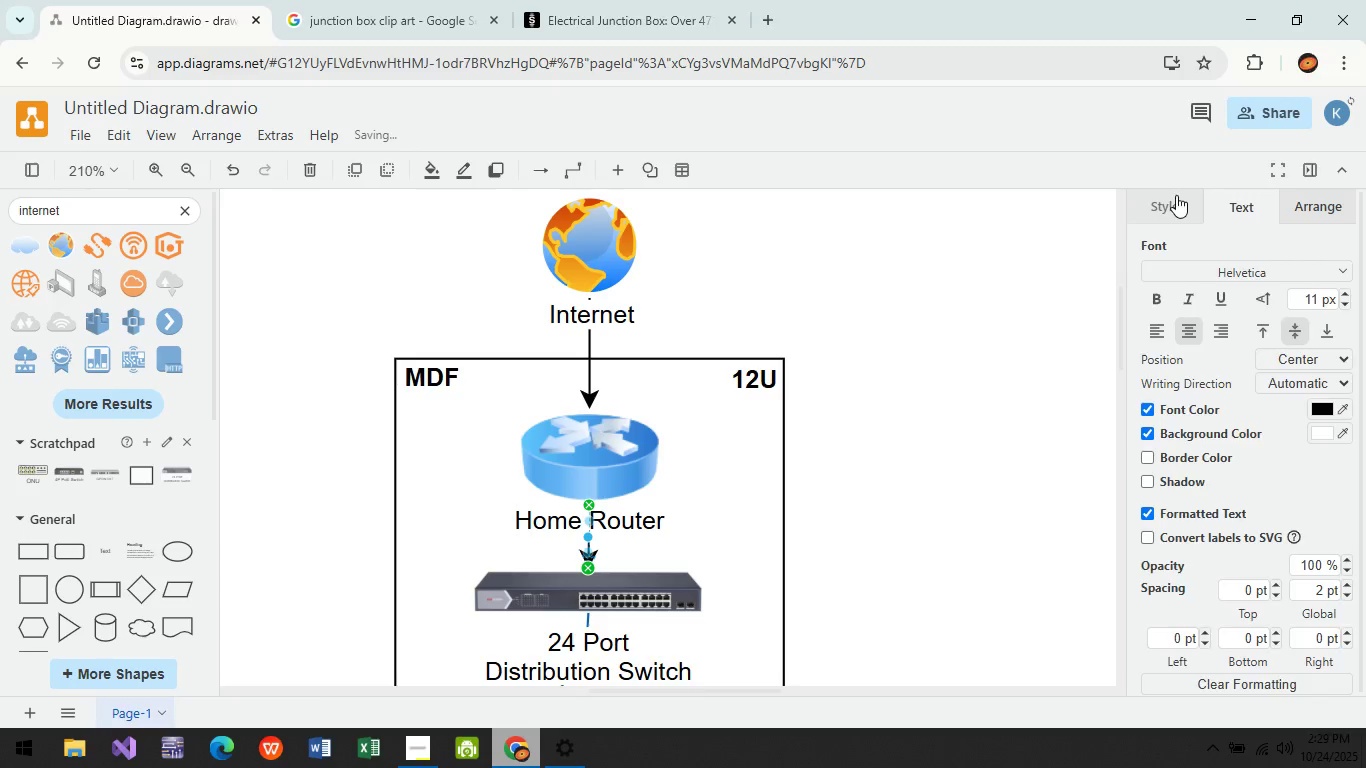 
left_click([1322, 345])
 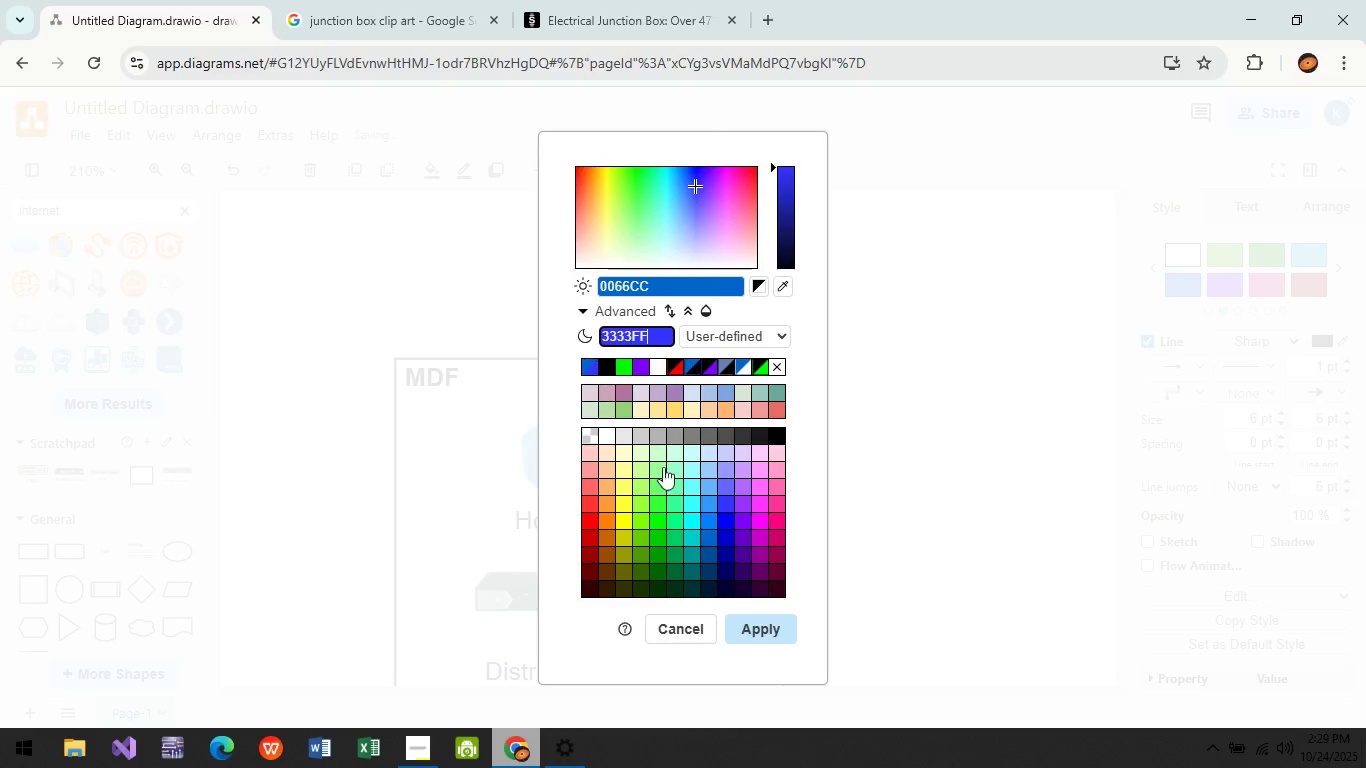 
left_click([773, 633])
 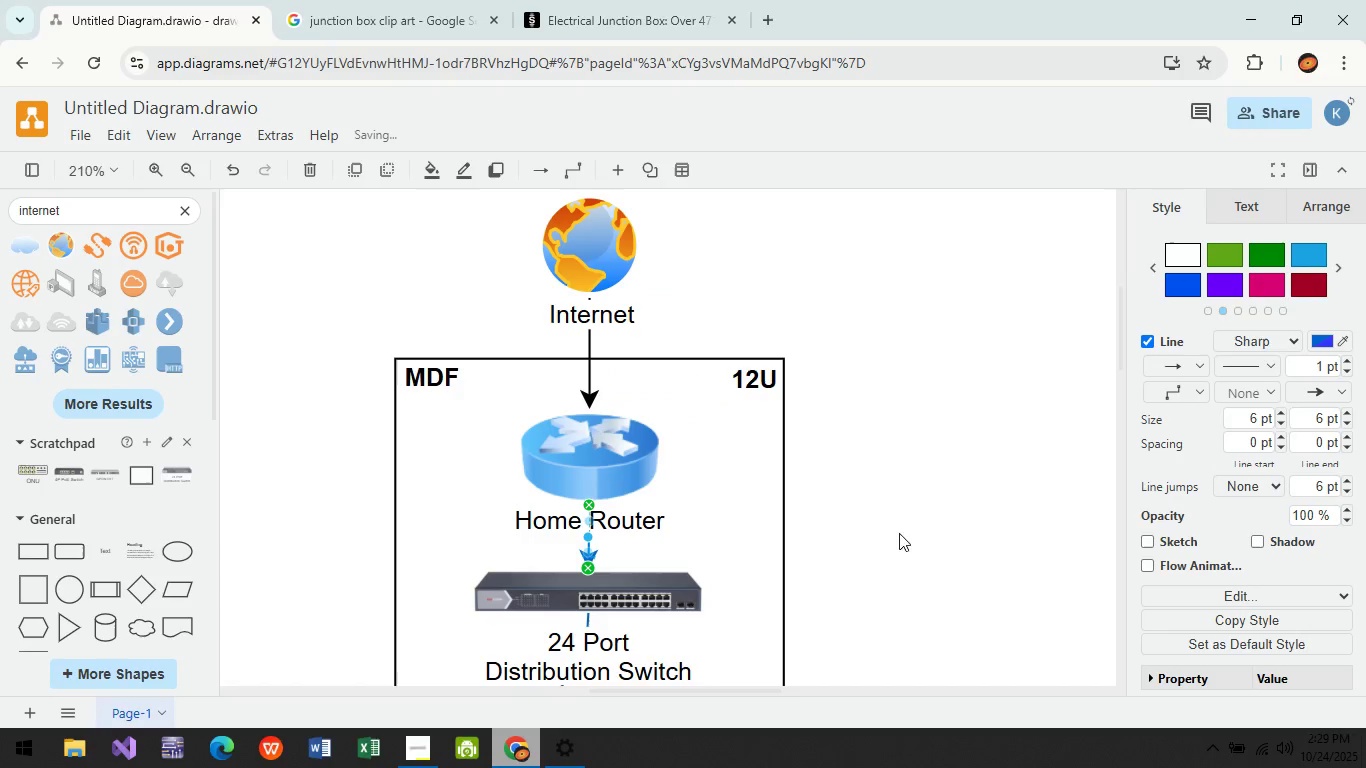 
left_click_drag(start_coordinate=[961, 553], to_coordinate=[971, 459])
 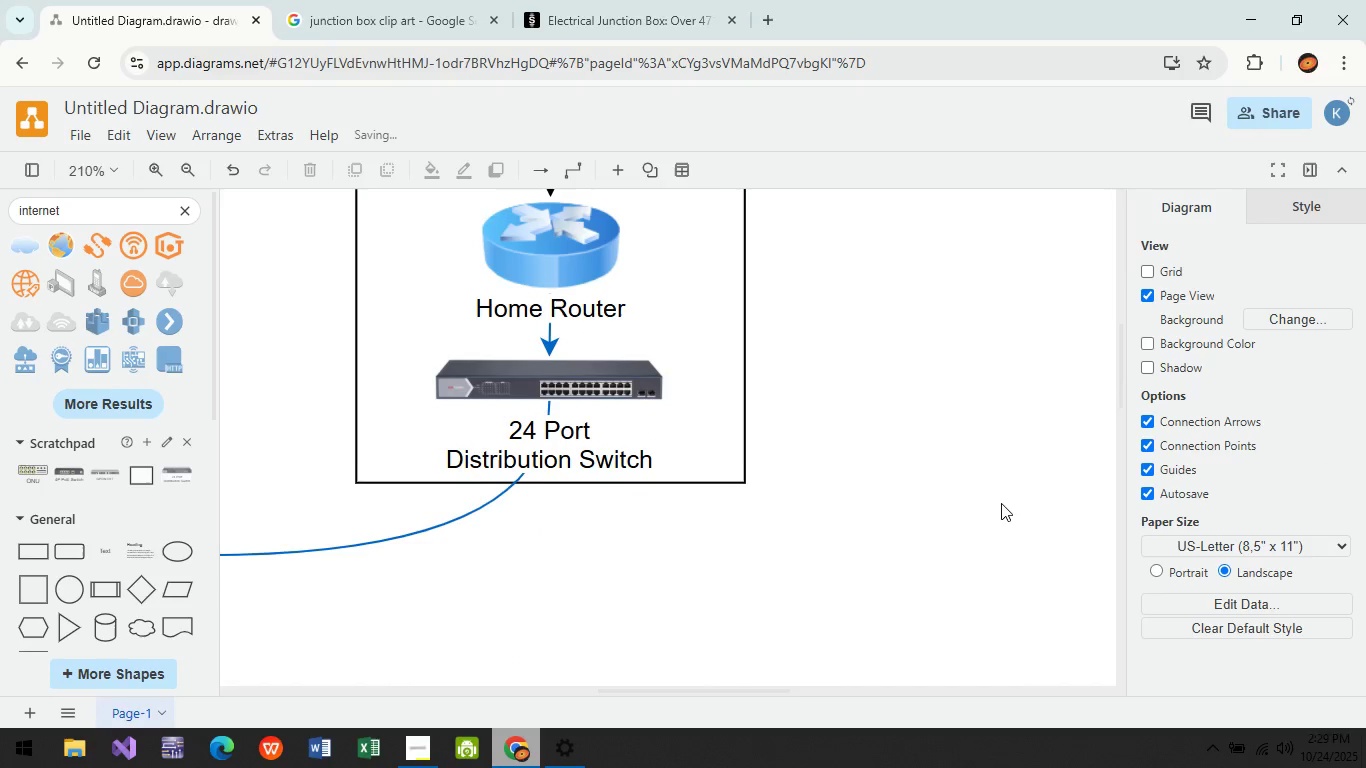 
hold_key(key=ControlLeft, duration=0.62)
scroll: coordinate [848, 554], scroll_direction: down, amount: 5.0
 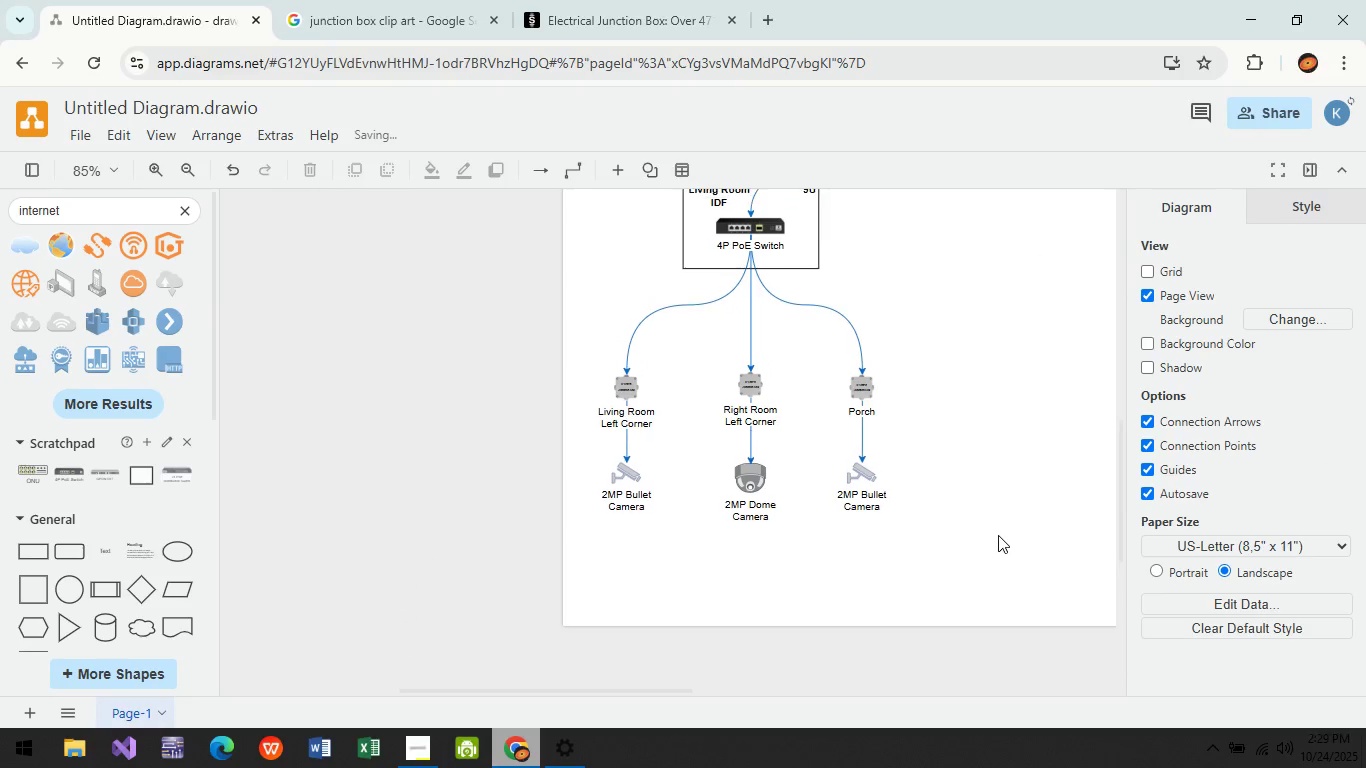 
left_click_drag(start_coordinate=[934, 598], to_coordinate=[578, 200])
 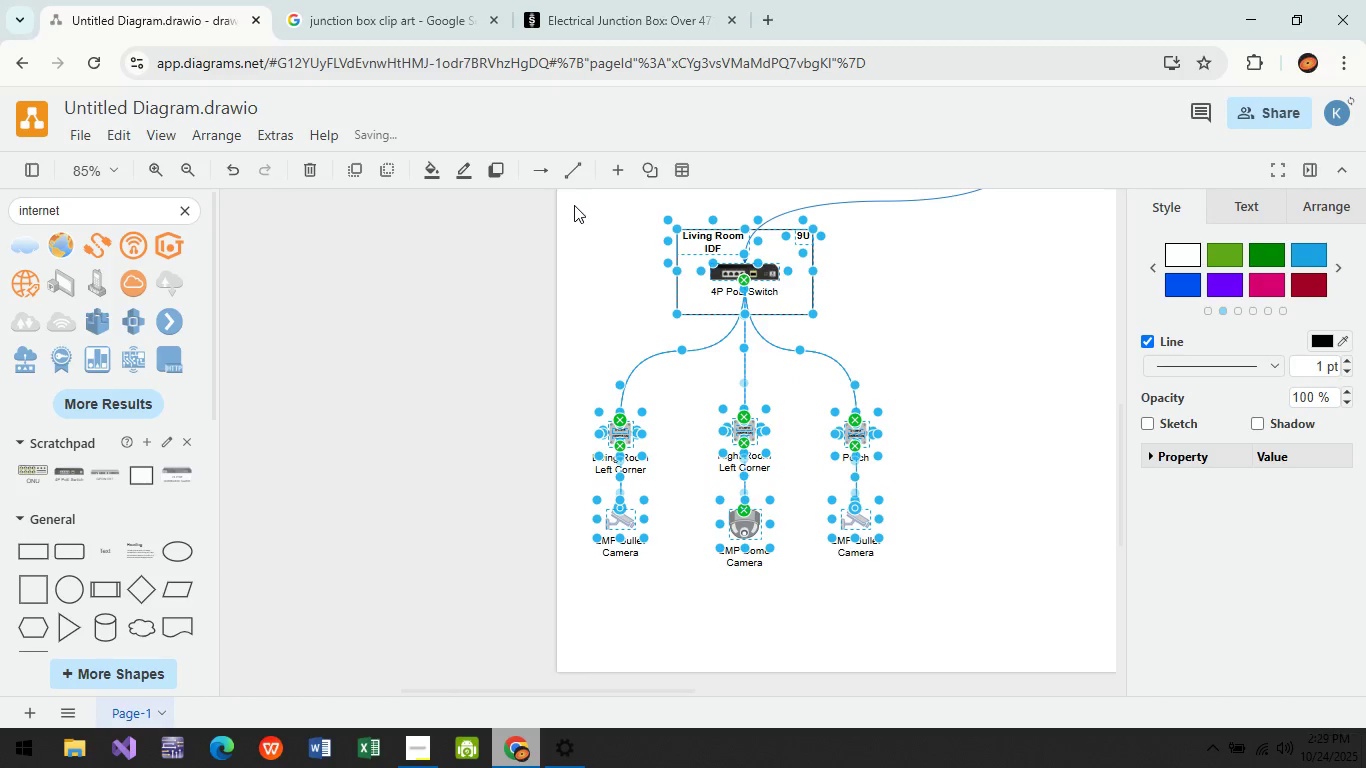 
key(Control+C)
 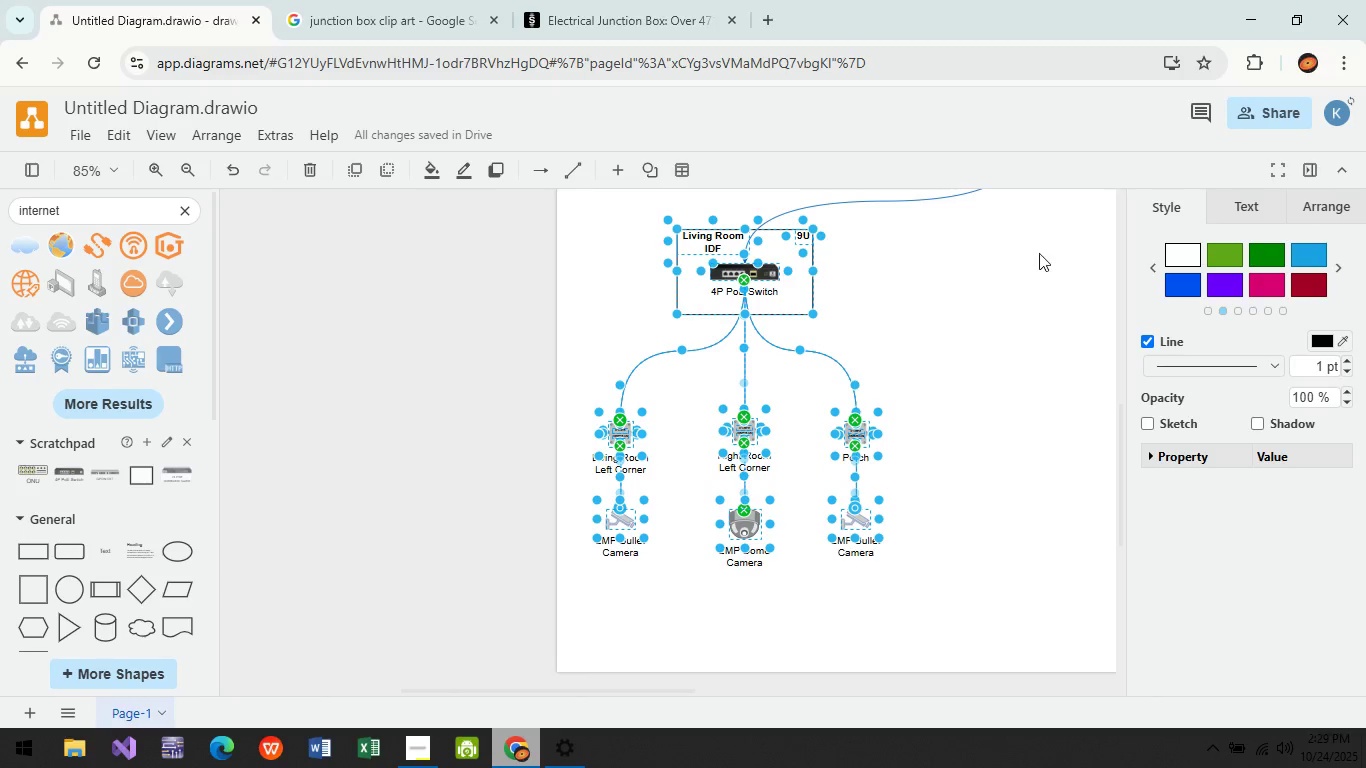 
key(Control+V)
 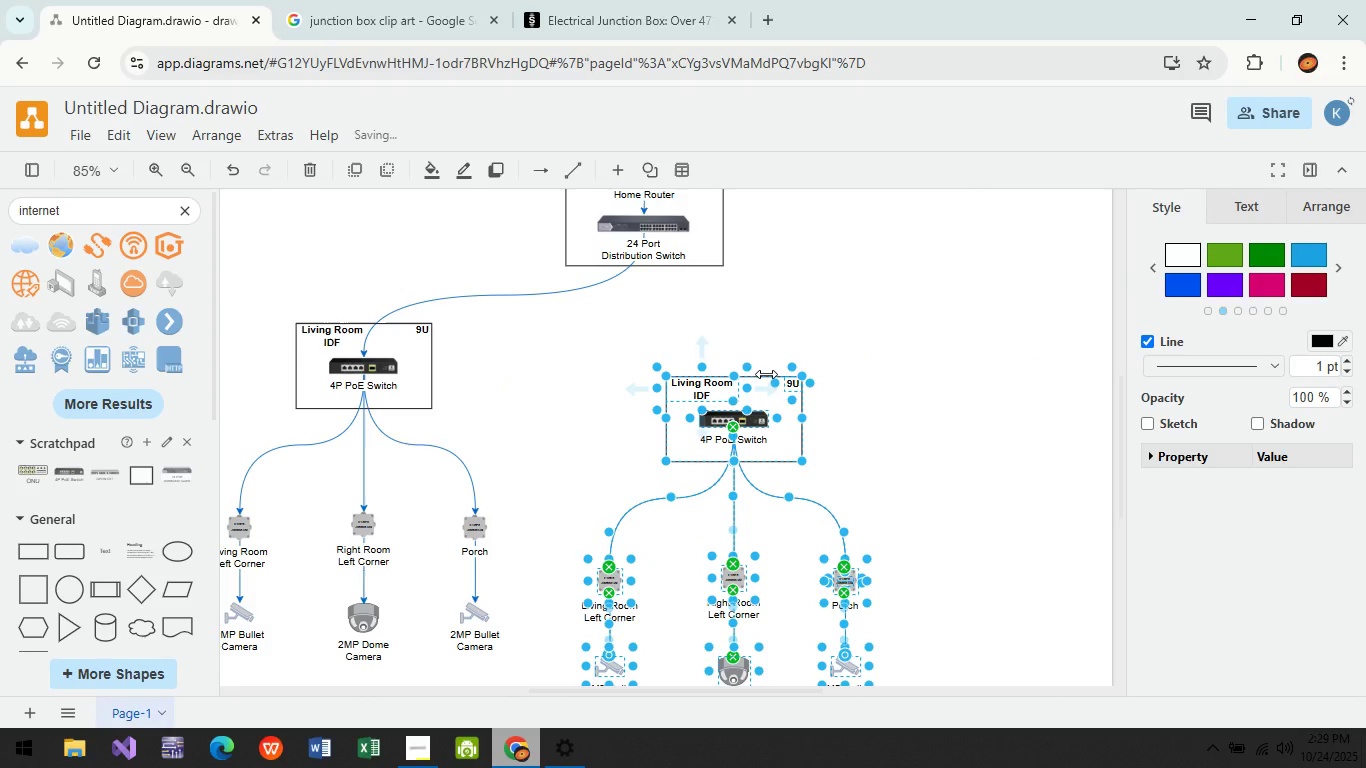 
left_click_drag(start_coordinate=[765, 373], to_coordinate=[839, 323])
 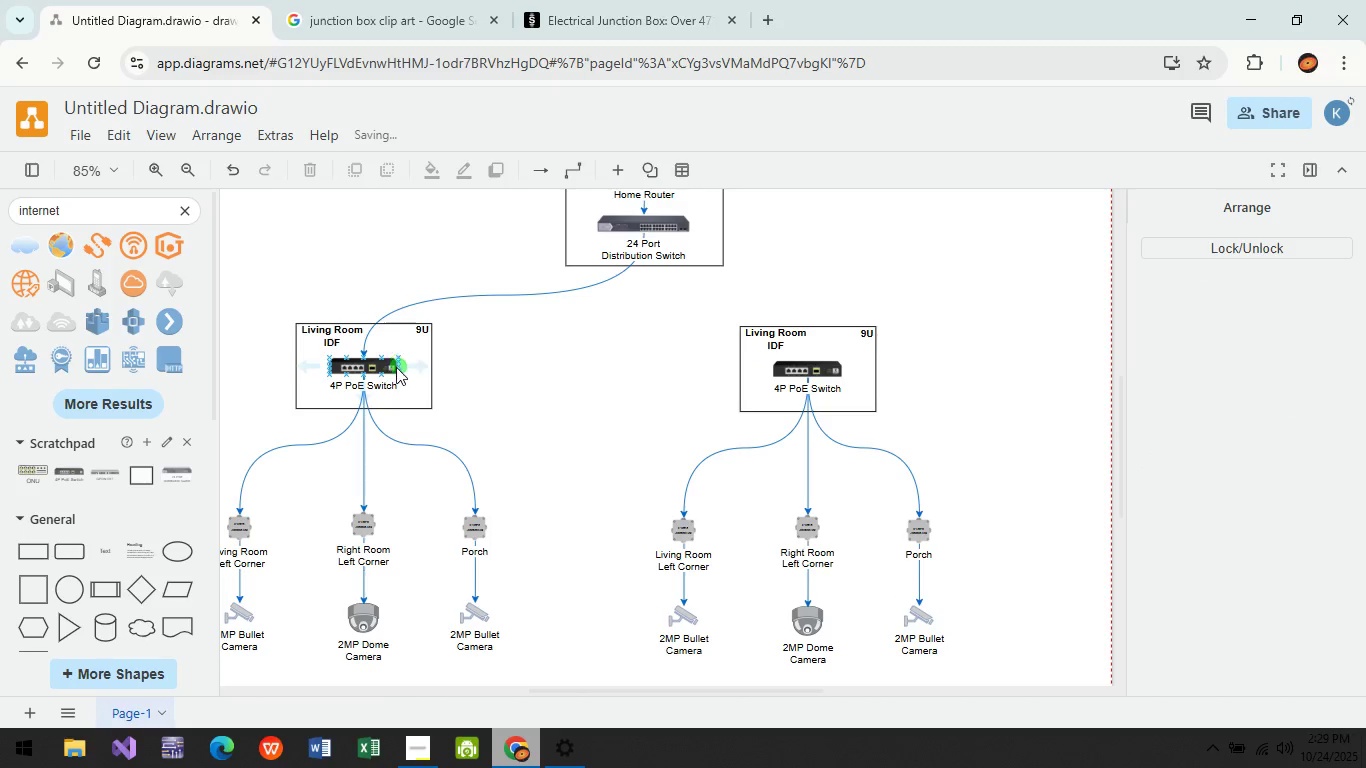 
left_click_drag(start_coordinate=[395, 368], to_coordinate=[776, 371])
 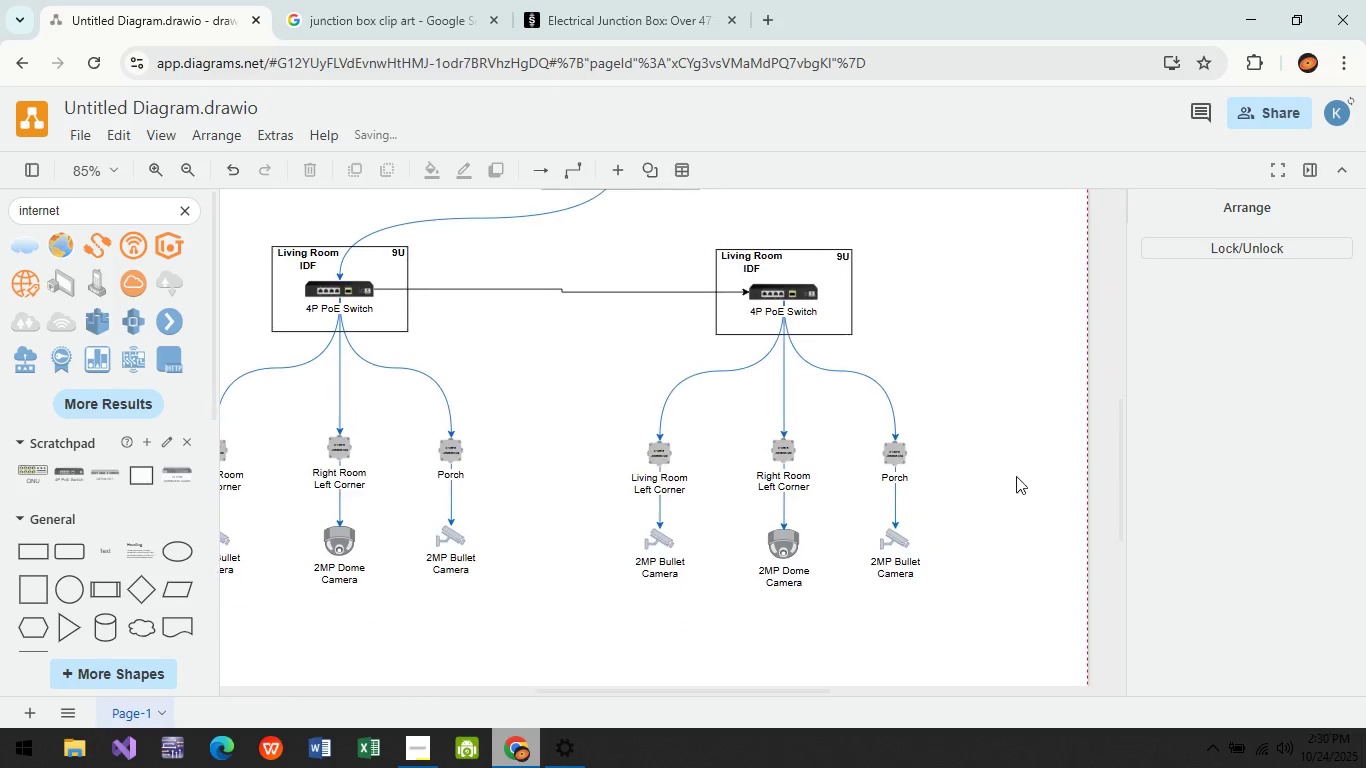 
left_click_drag(start_coordinate=[1012, 637], to_coordinate=[604, 224])
 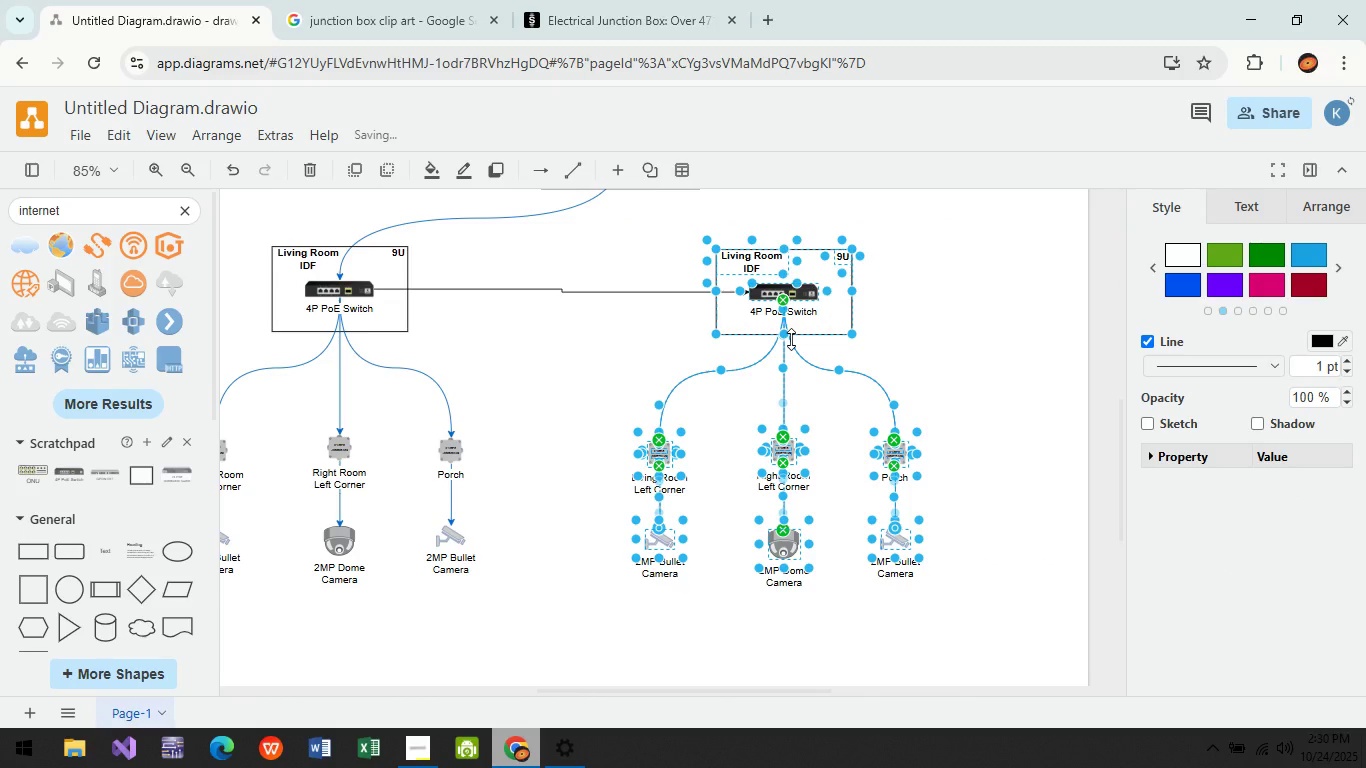 
key(ArrowUp)
 